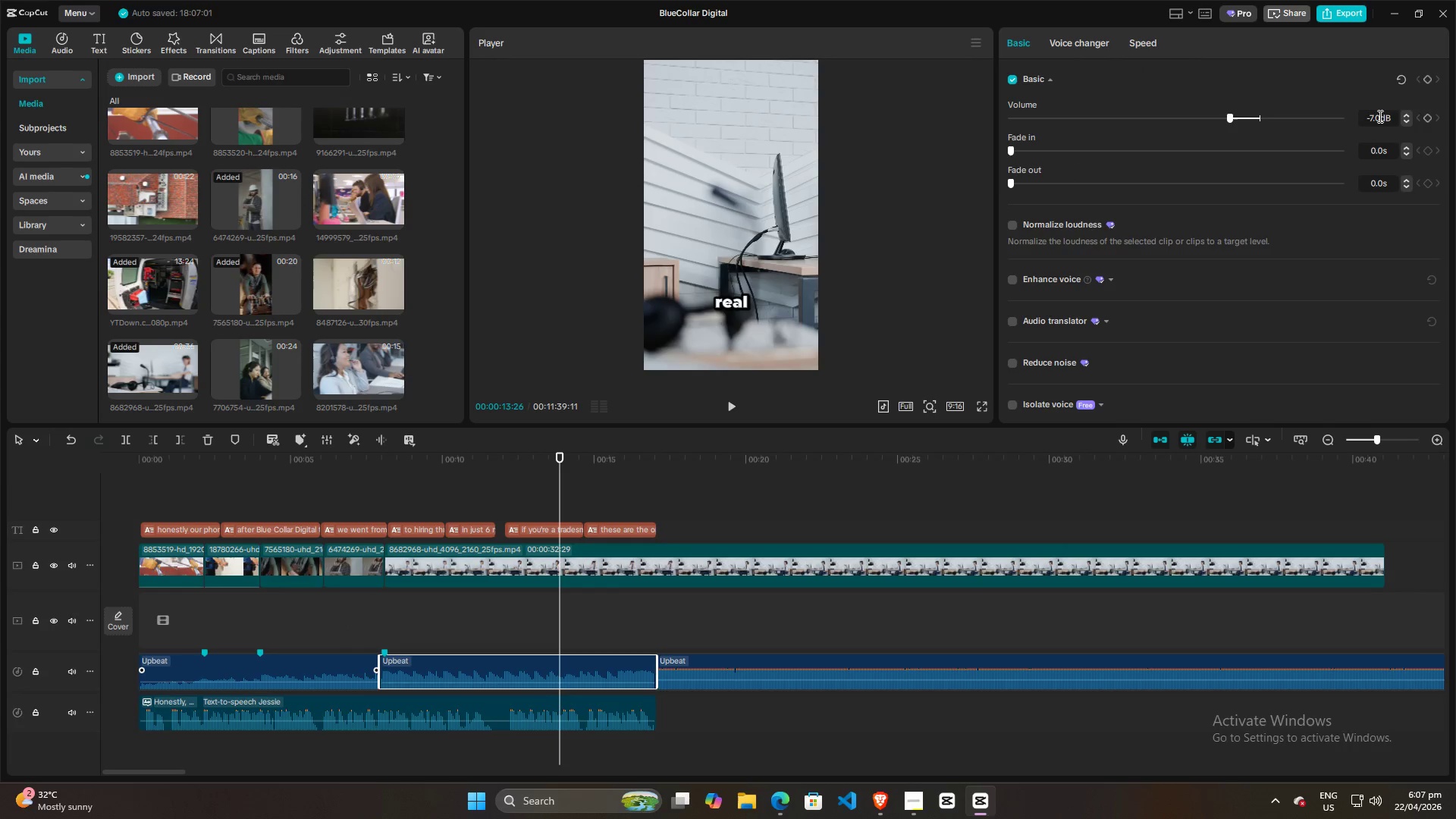 
left_click([1376, 116])
 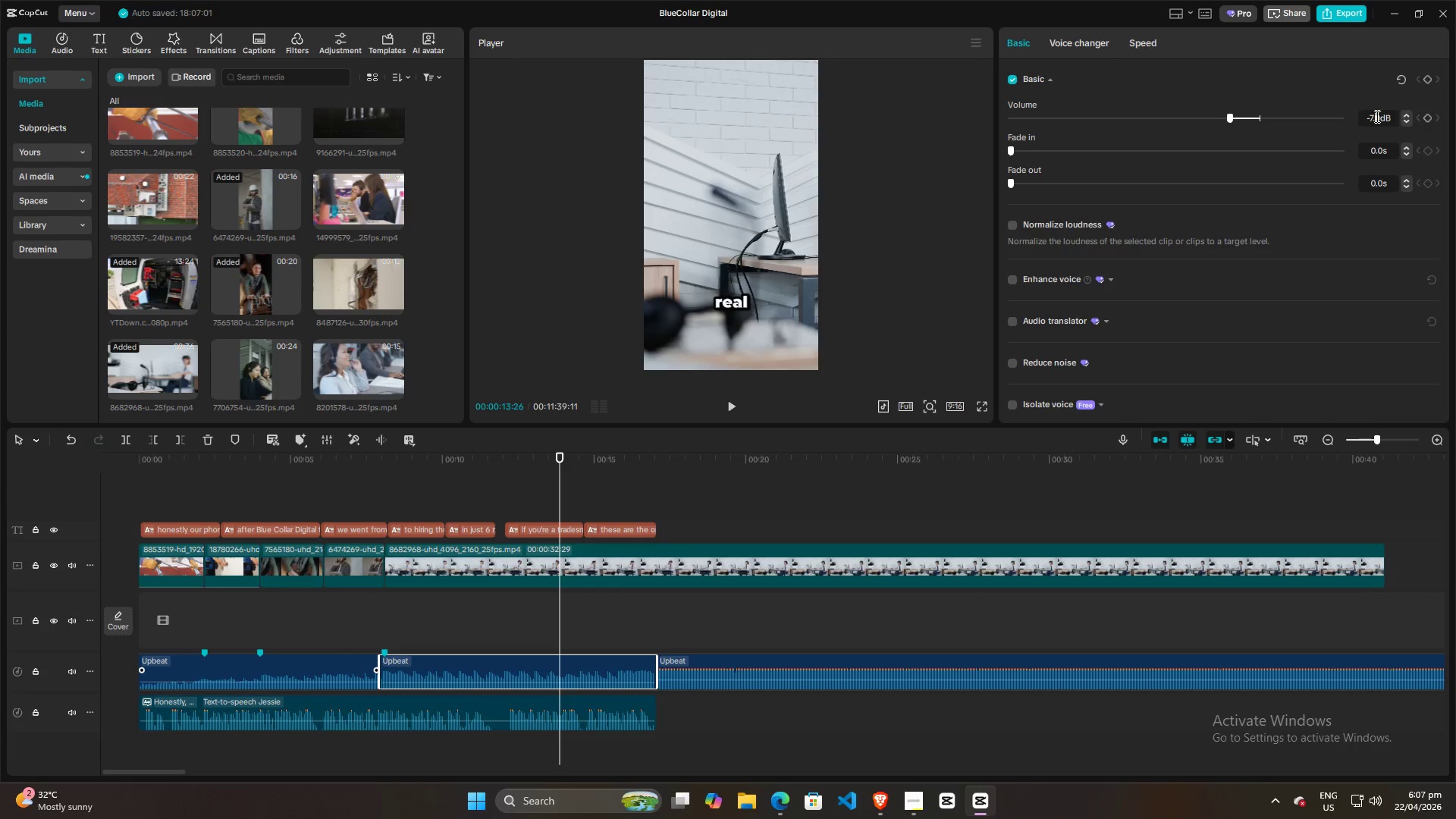 
scroll: coordinate [1376, 116], scroll_direction: down, amount: 20.0
 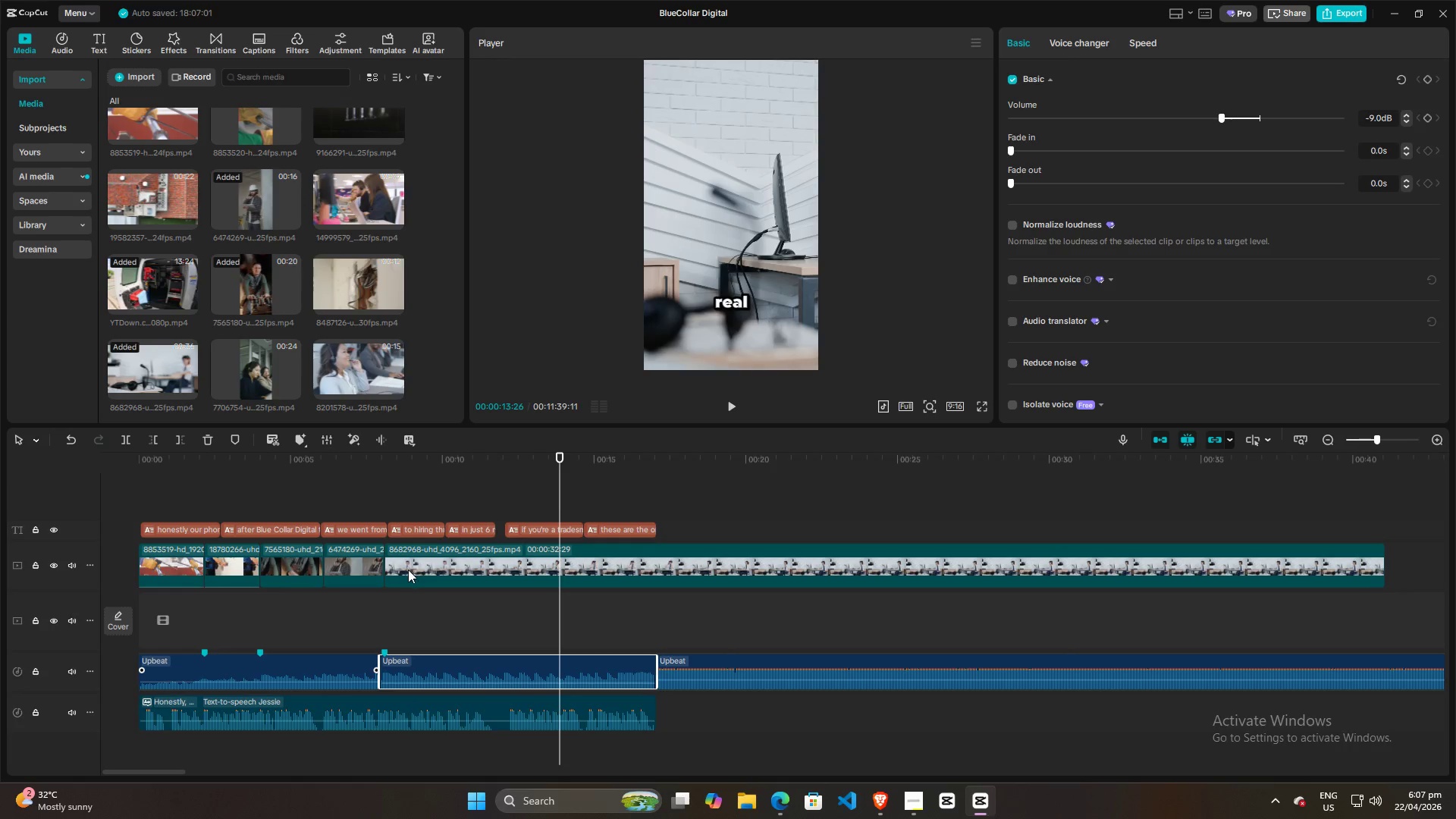 
left_click([347, 614])
 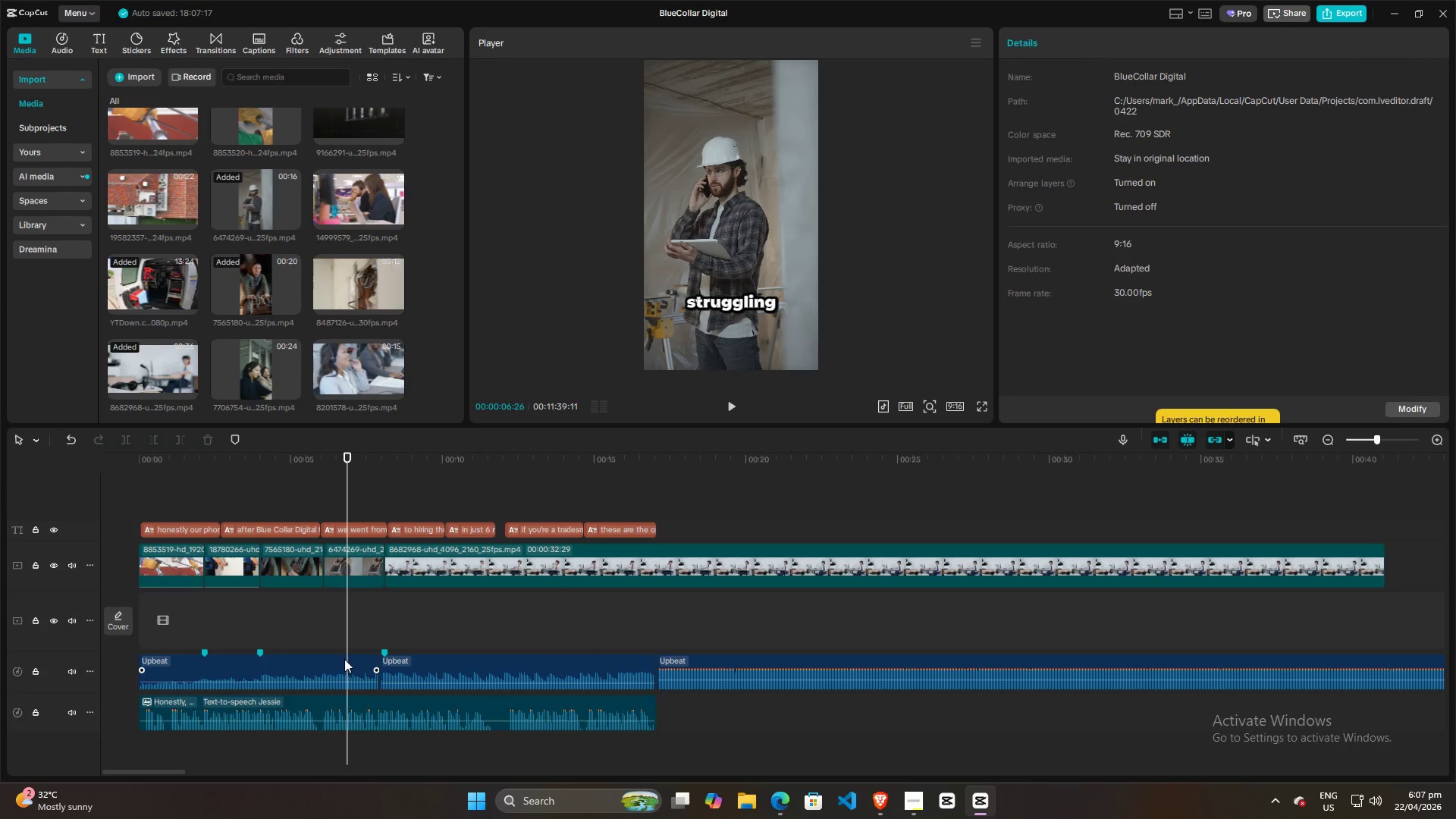 
left_click([338, 673])
 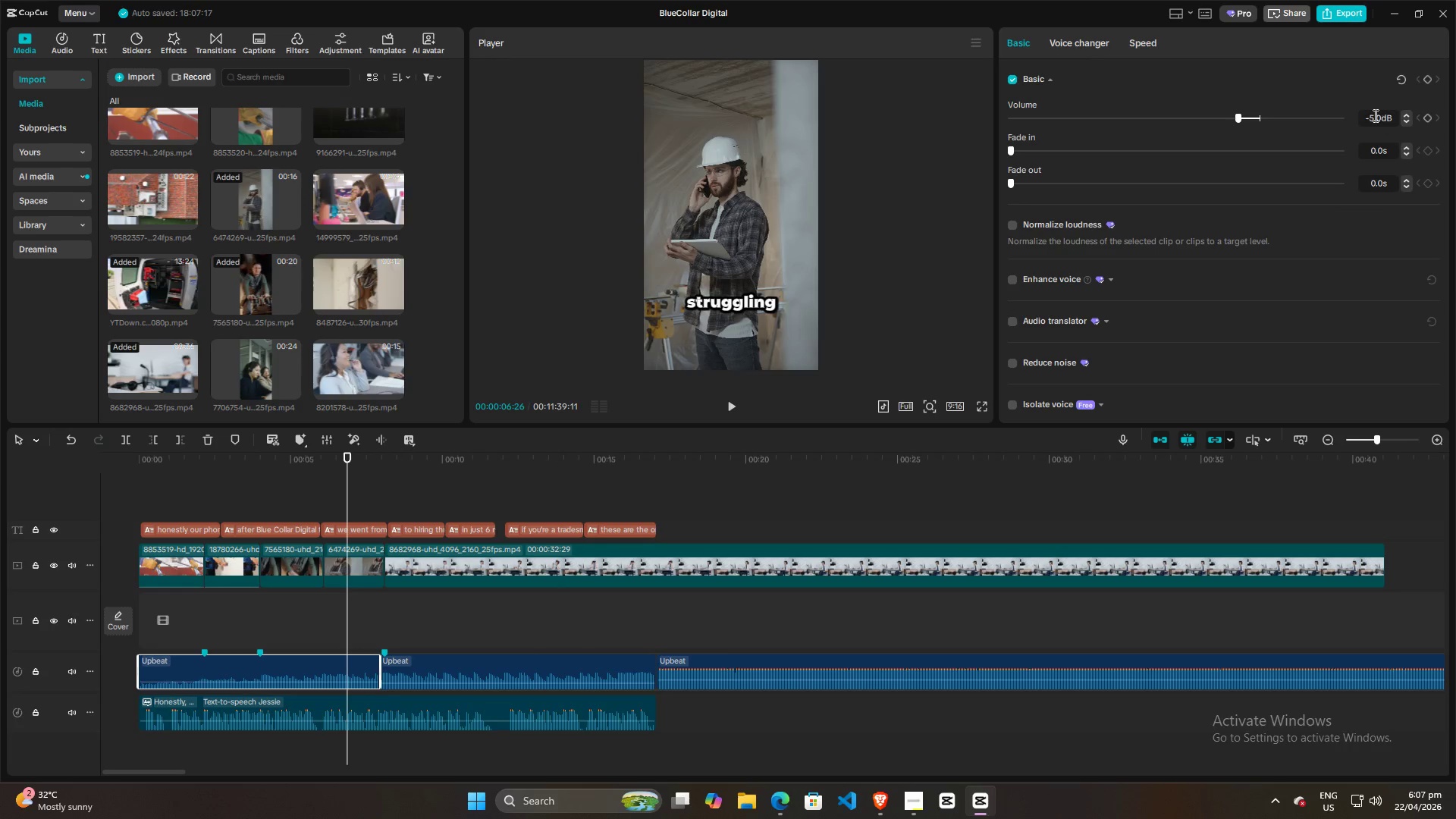 
key(Space)
 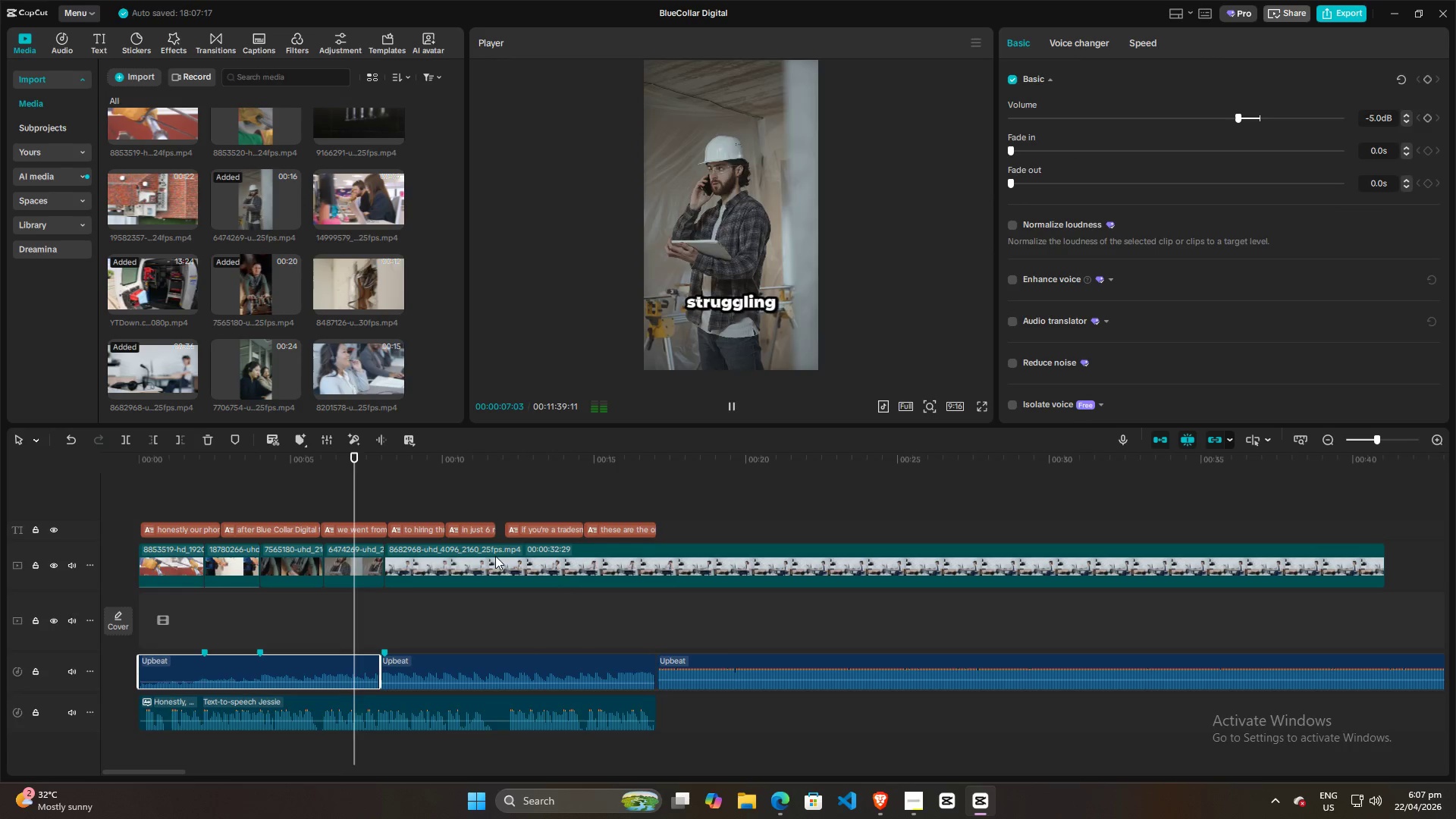 
key(Space)
 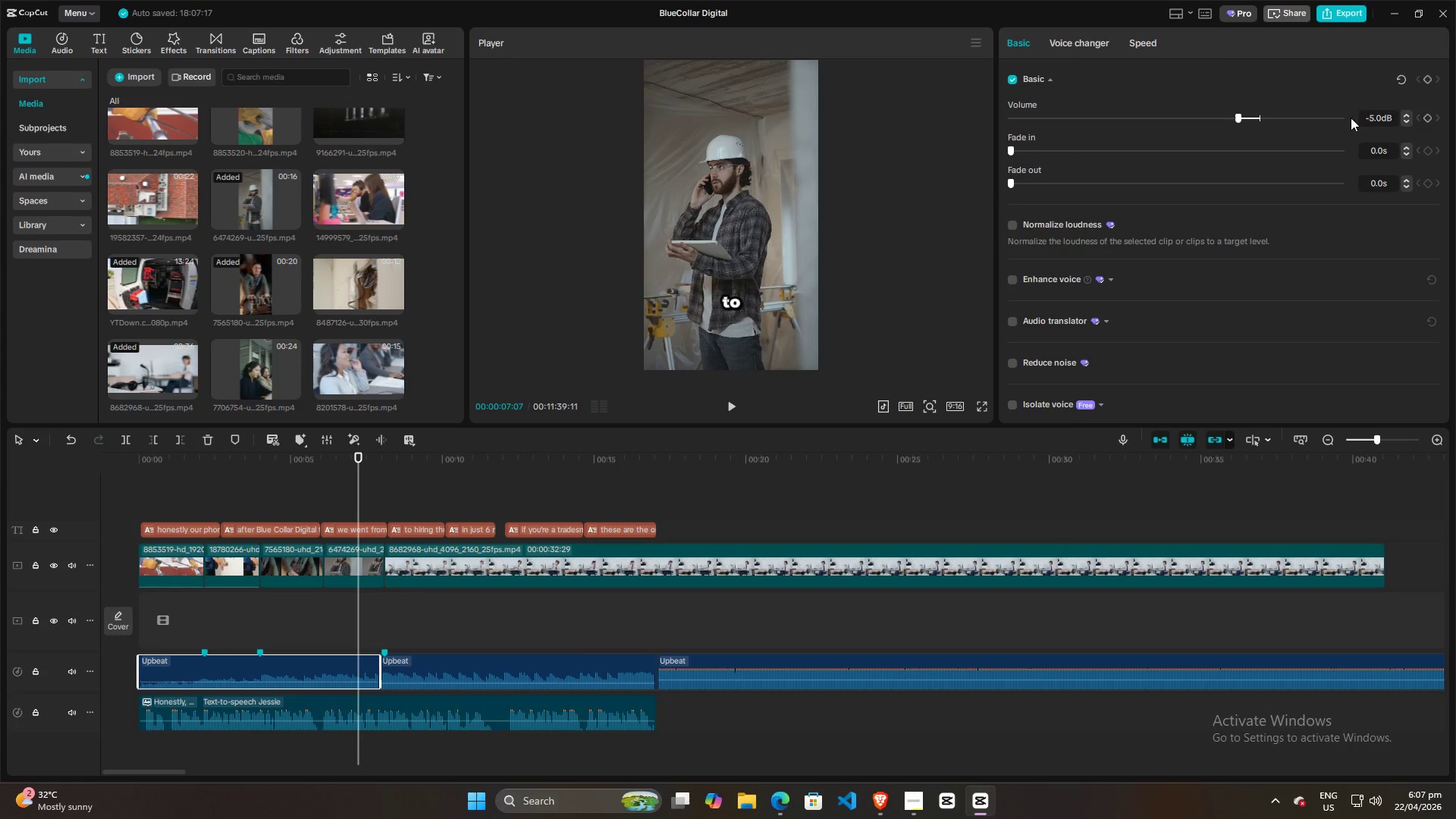 
left_click([1373, 114])
 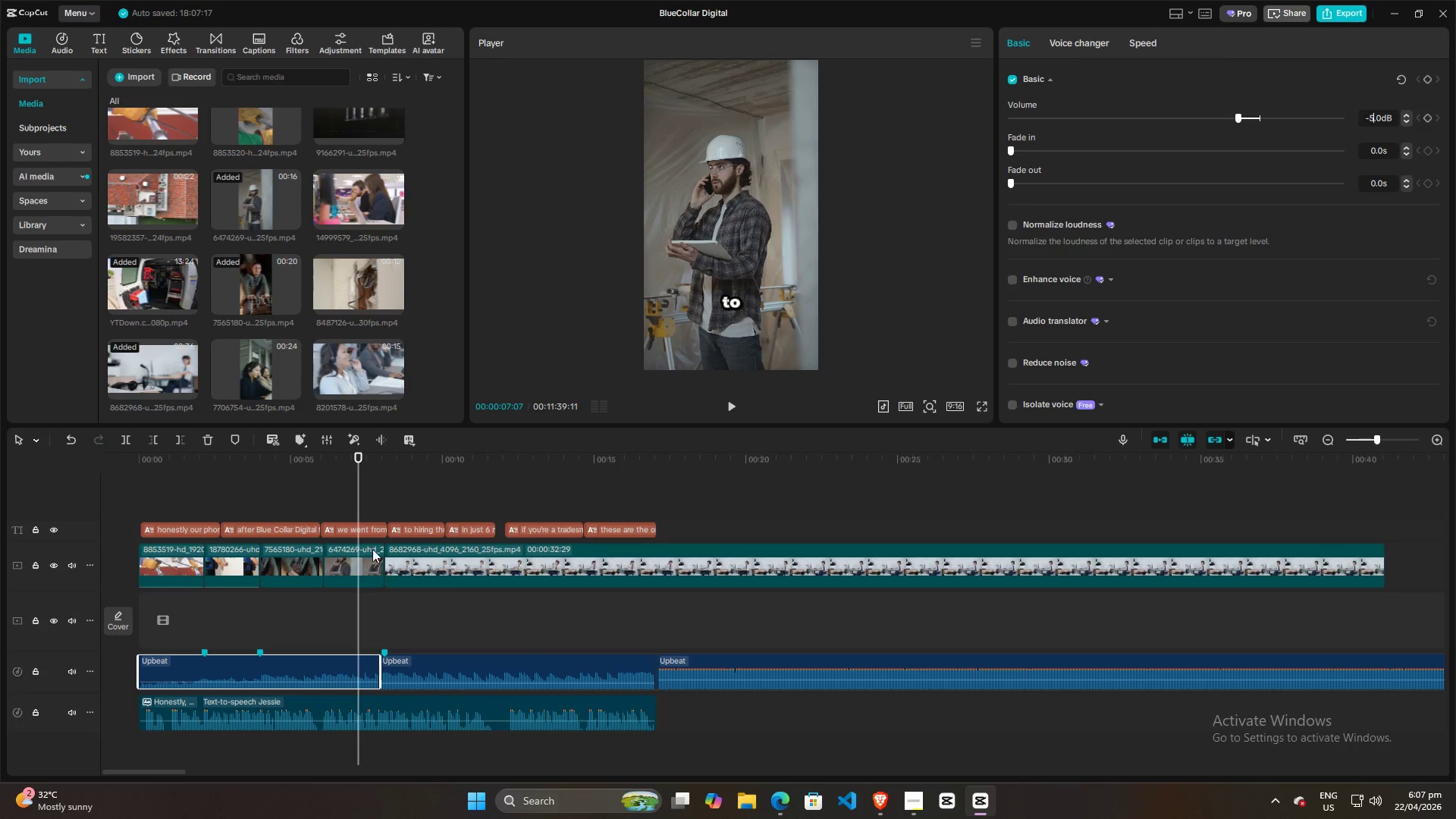 
left_click([302, 634])
 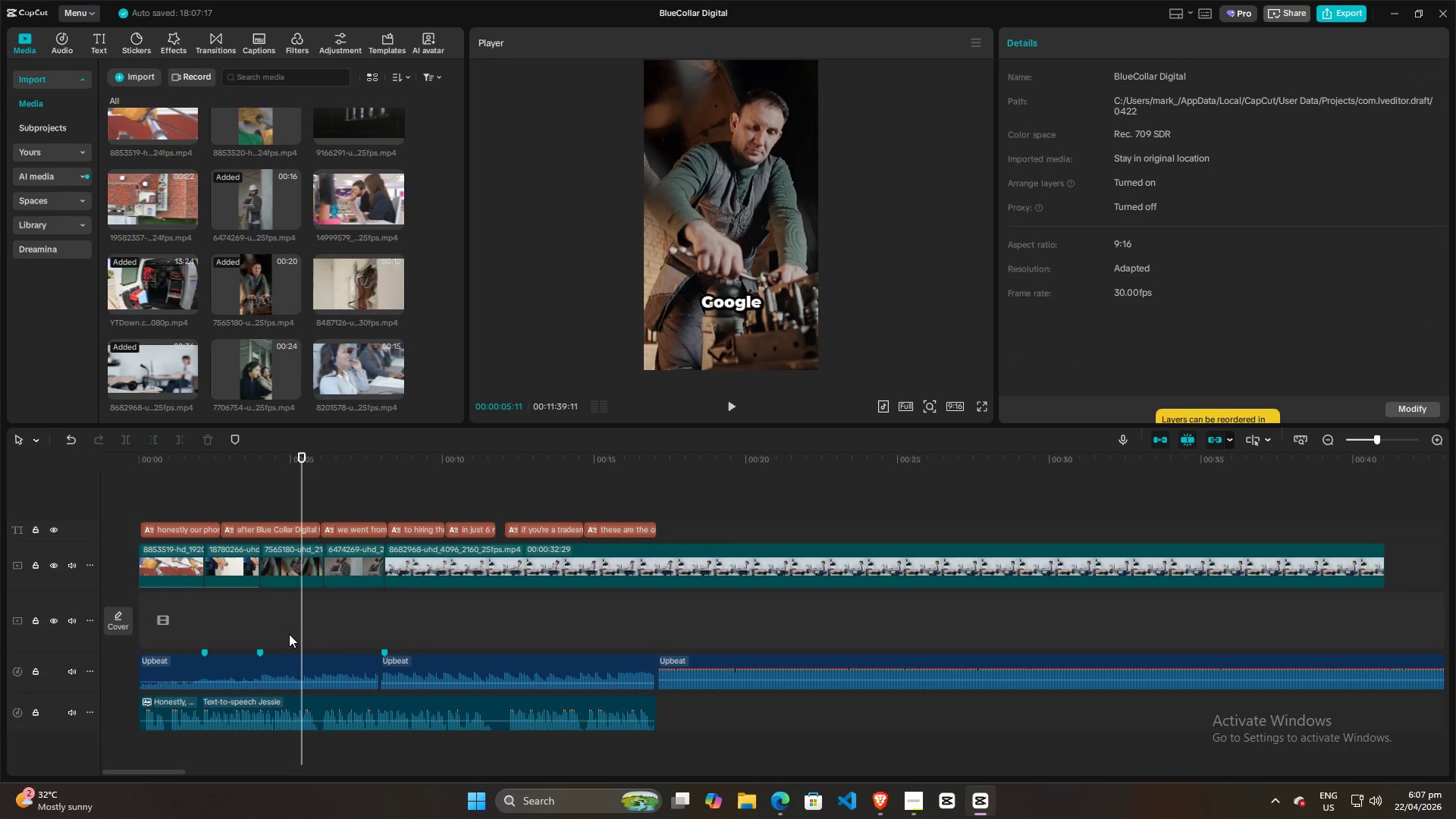 
left_click([285, 634])
 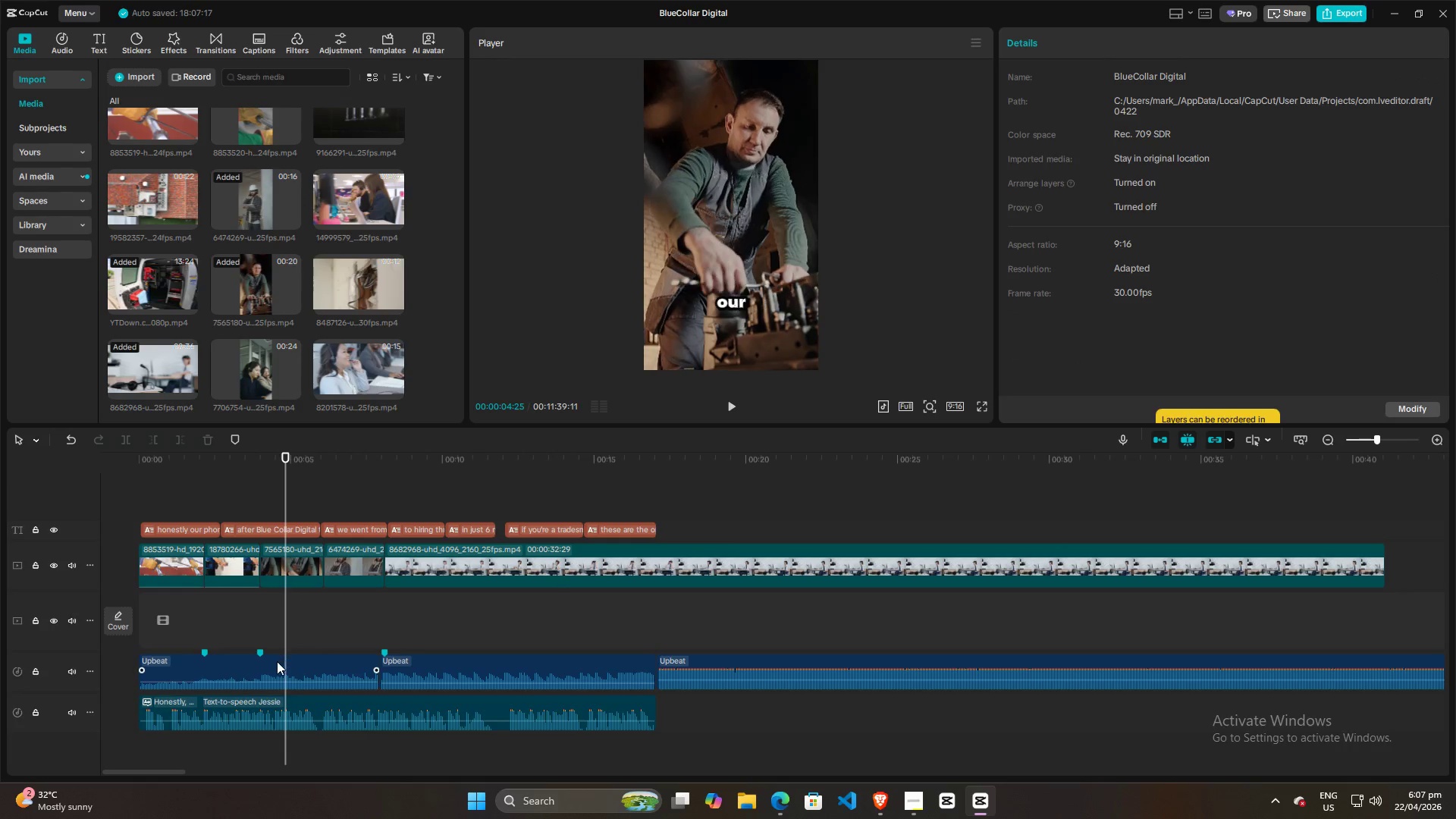 
left_click([276, 663])
 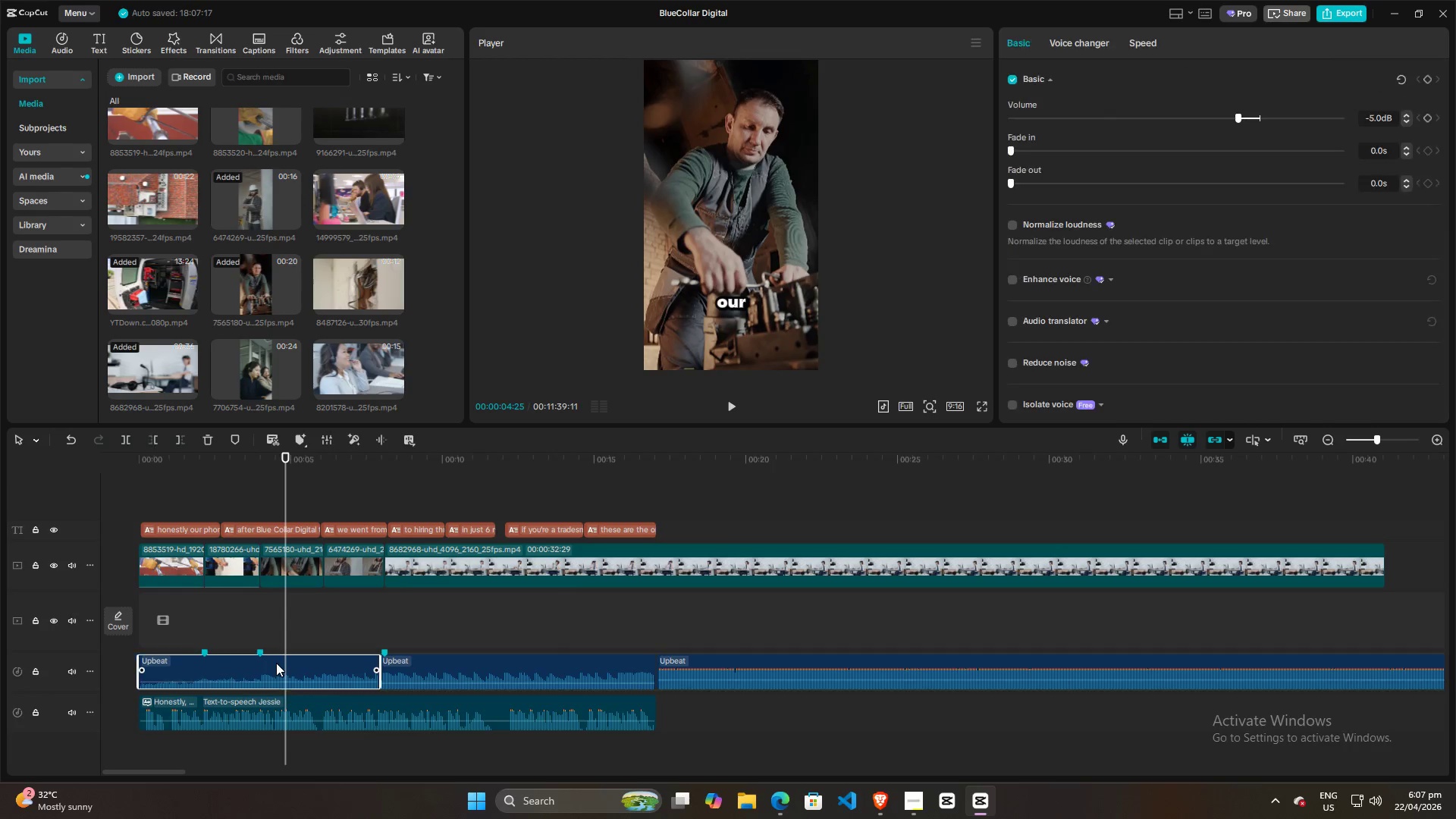 
key(Control+B)
 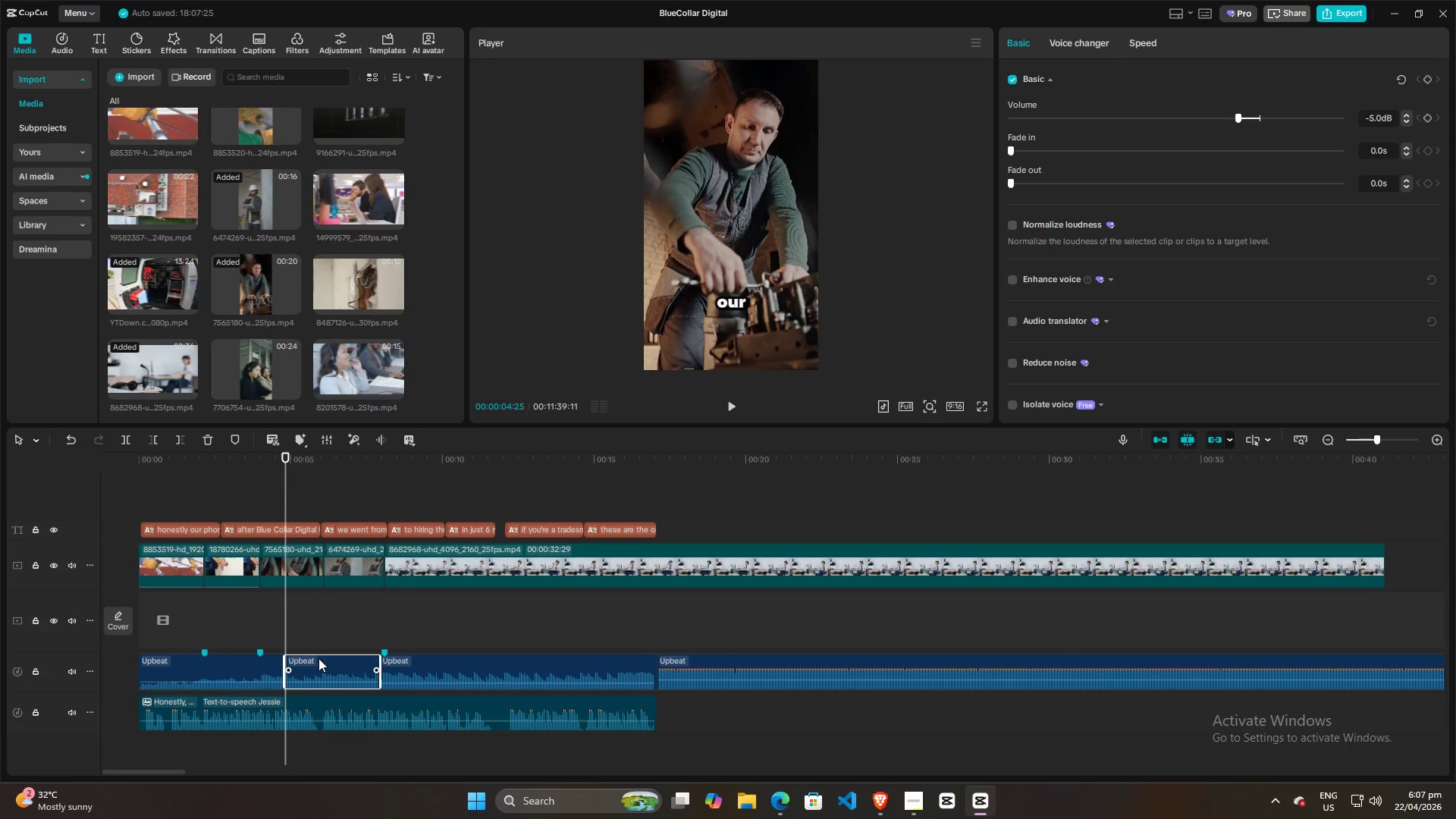 
left_click([324, 663])
 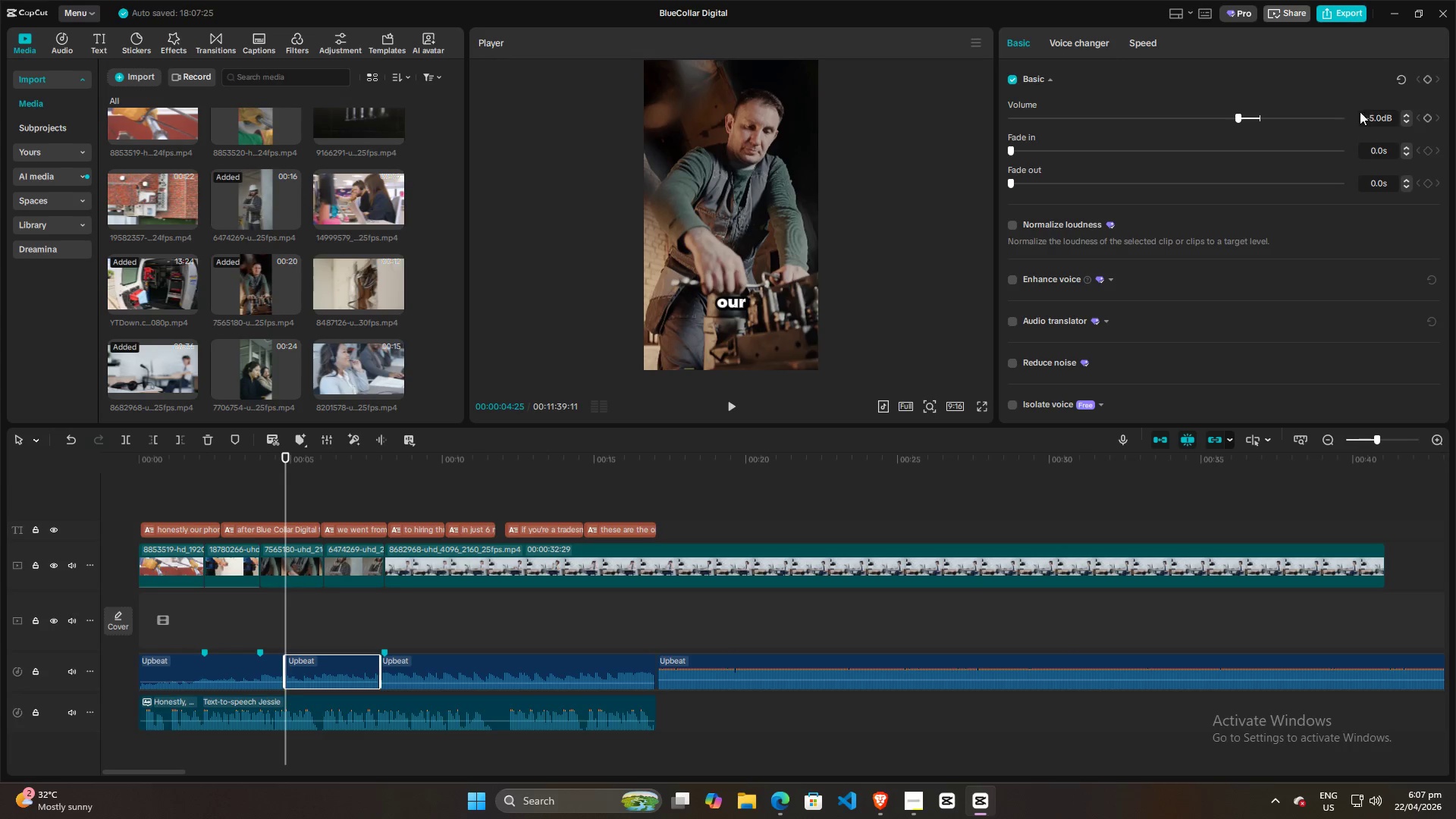 
left_click([1373, 115])
 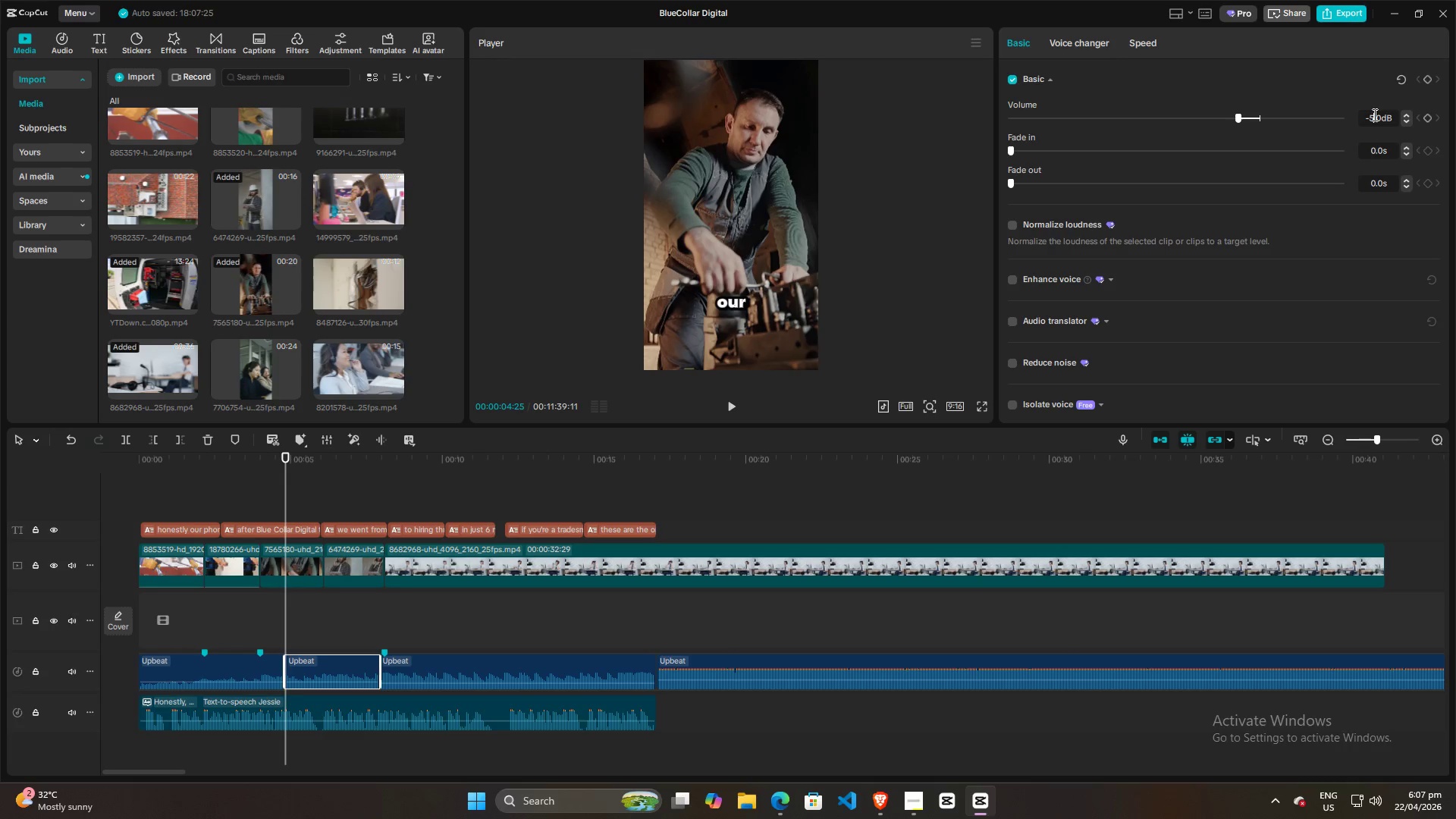 
scroll: coordinate [1373, 116], scroll_direction: down, amount: 20.0
 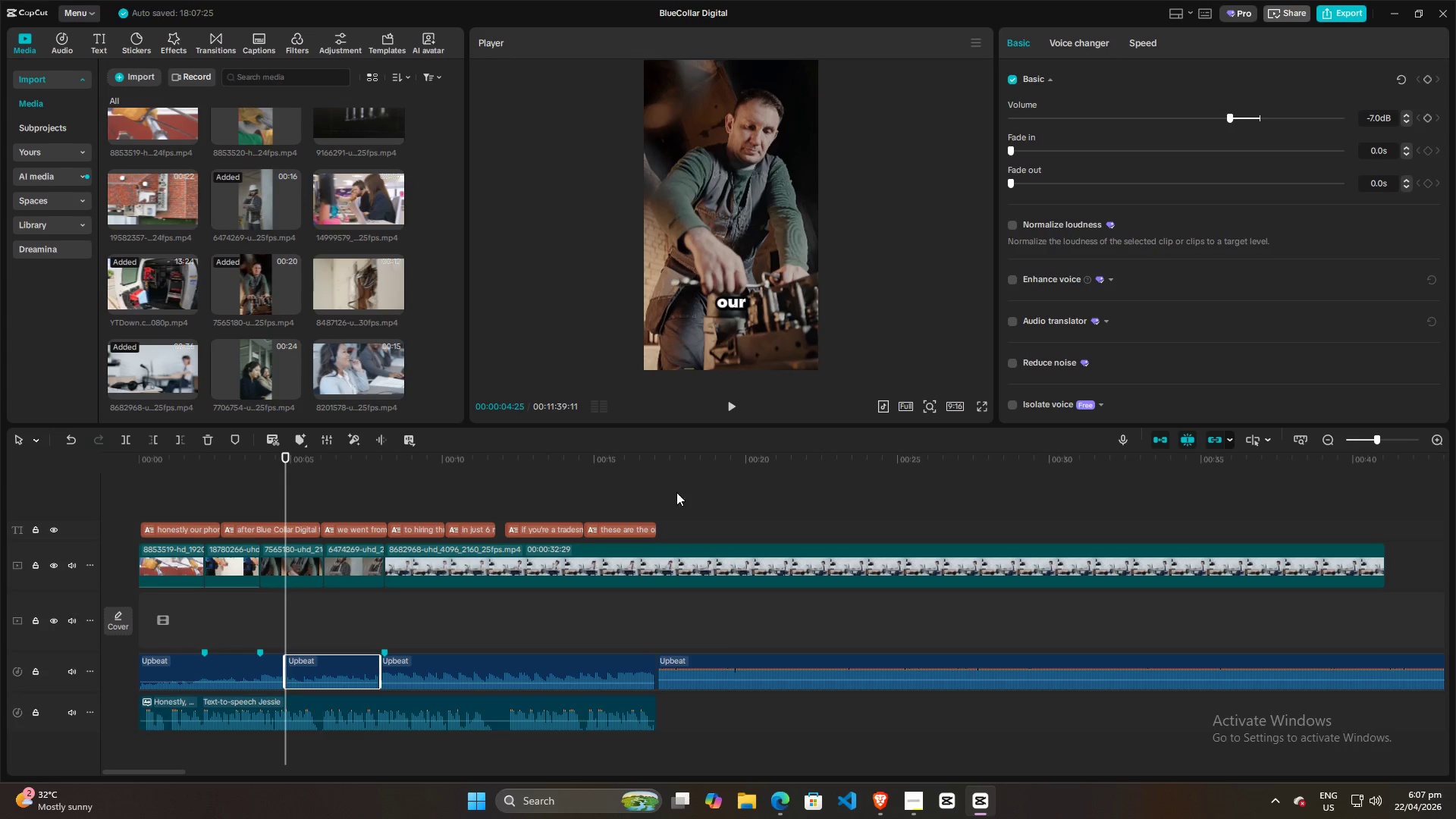 
key(Space)
 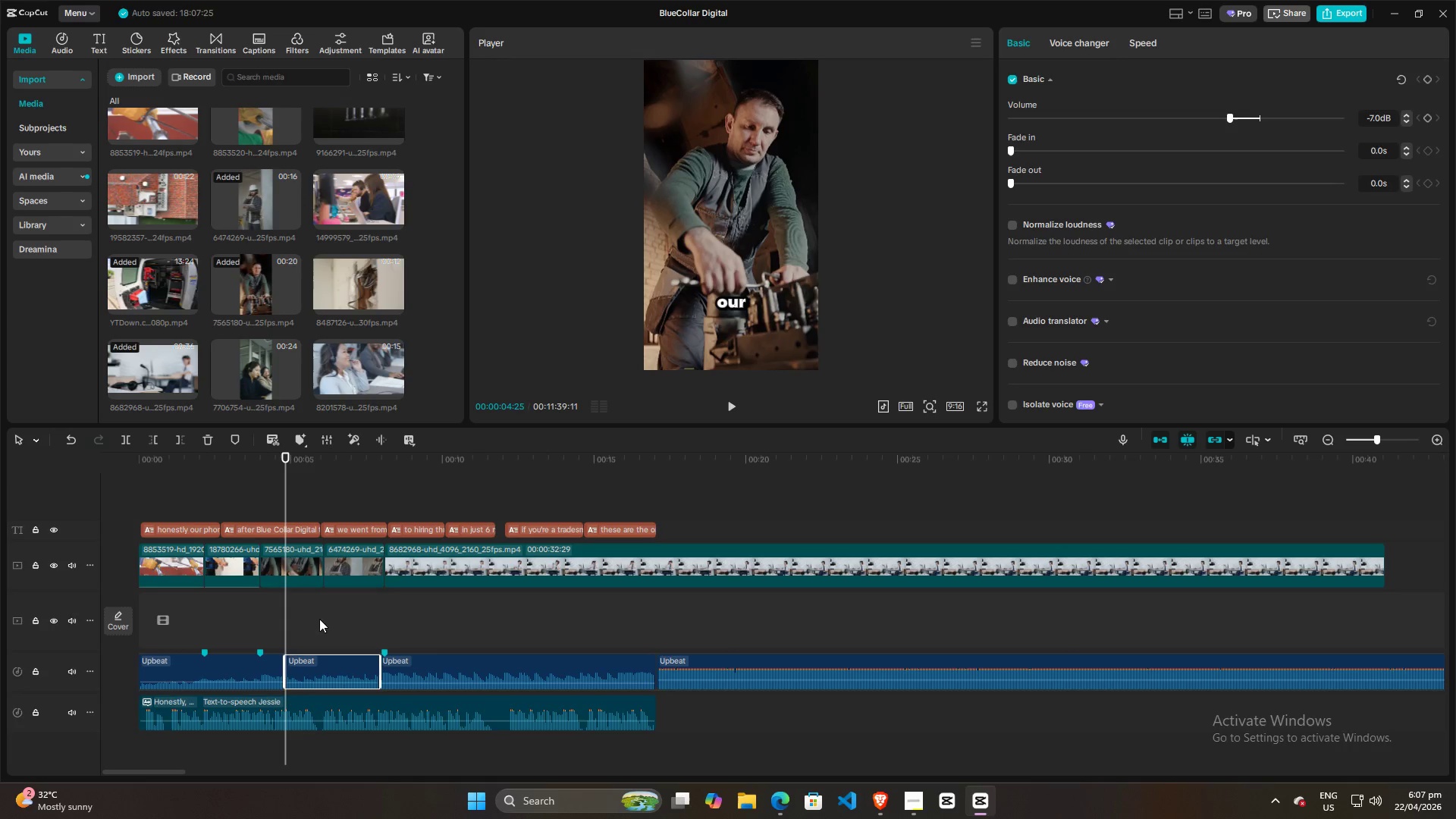 
double_click([286, 623])
 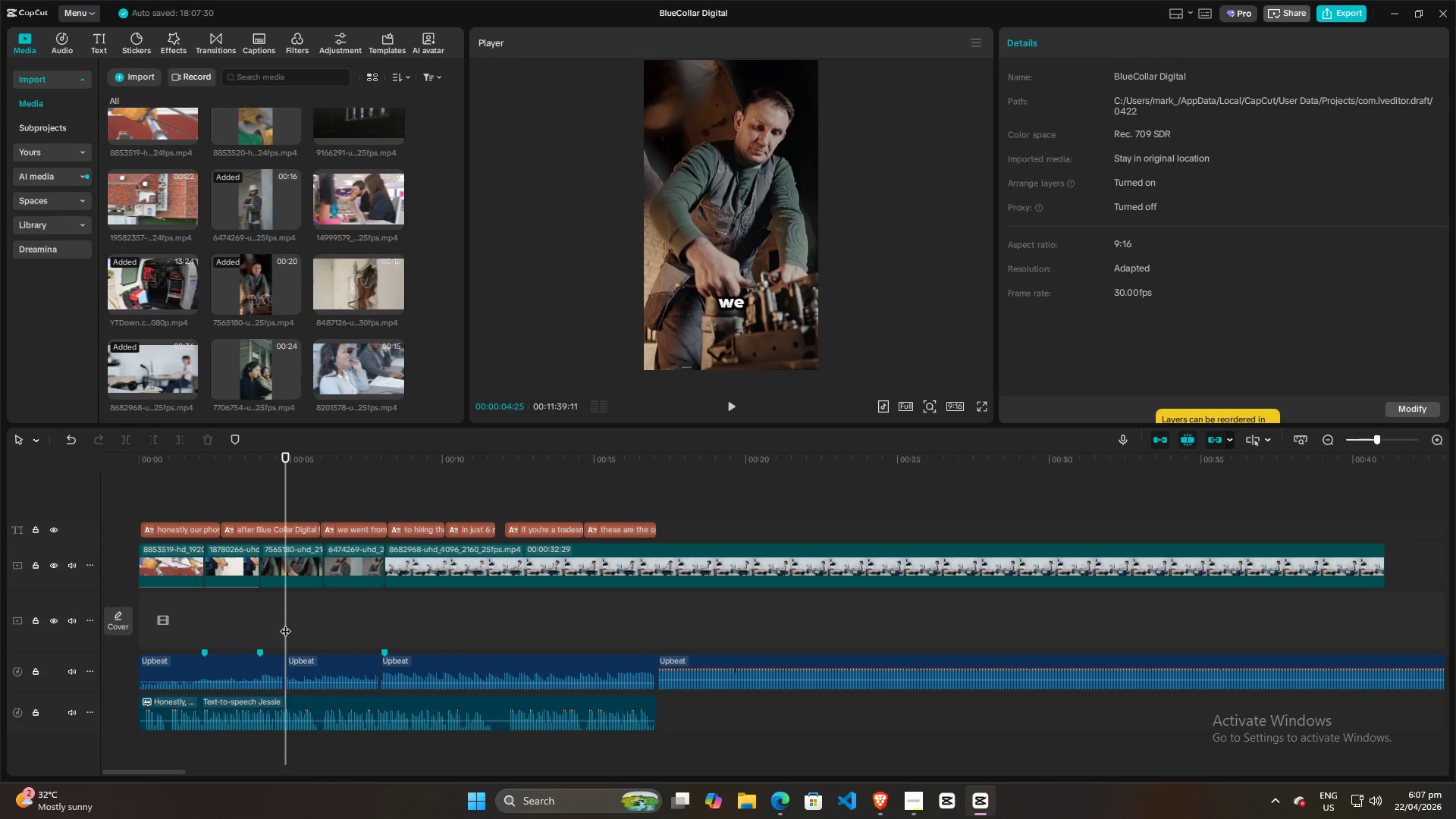 
key(Space)
 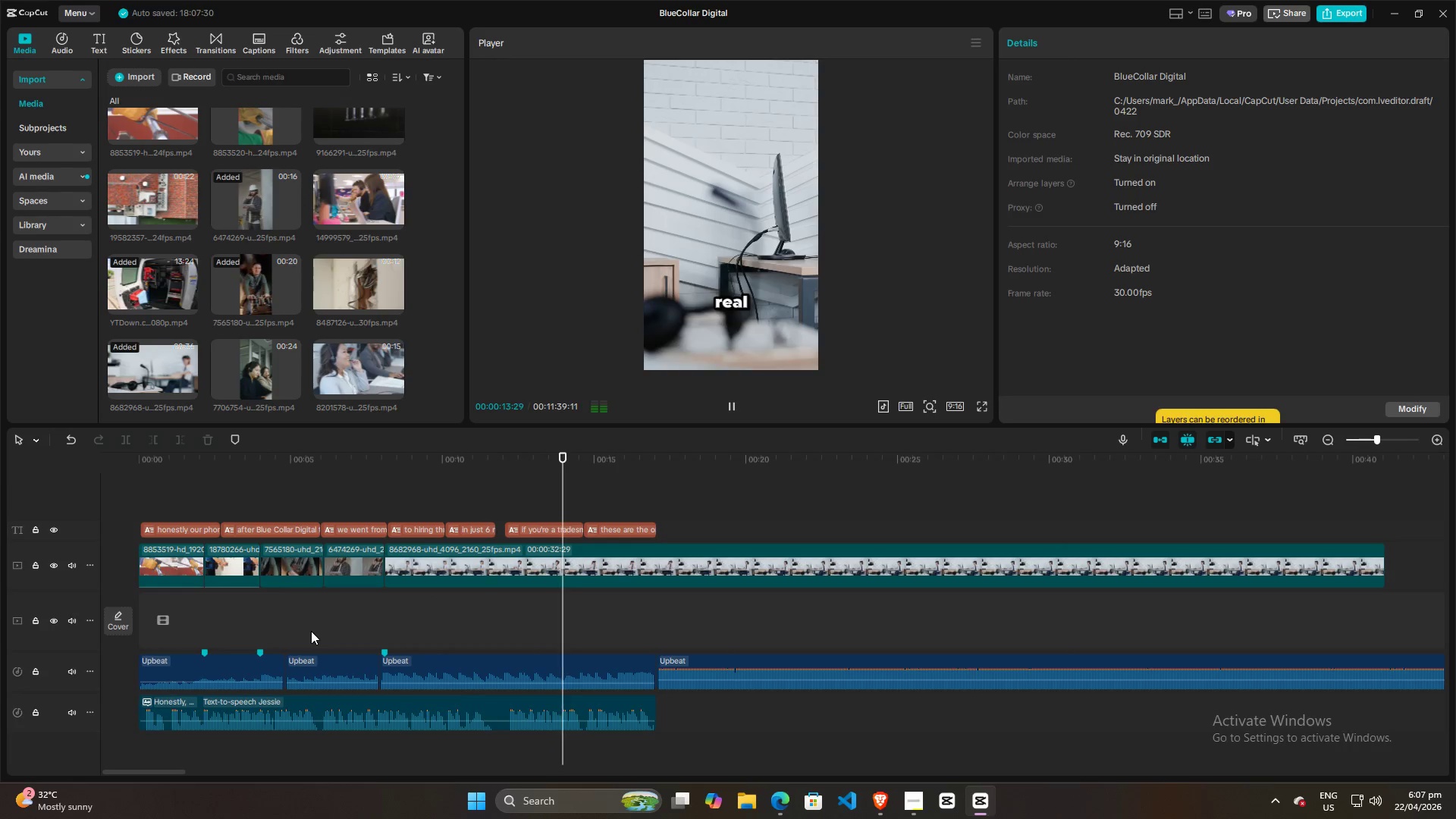 
wait(14.31)
 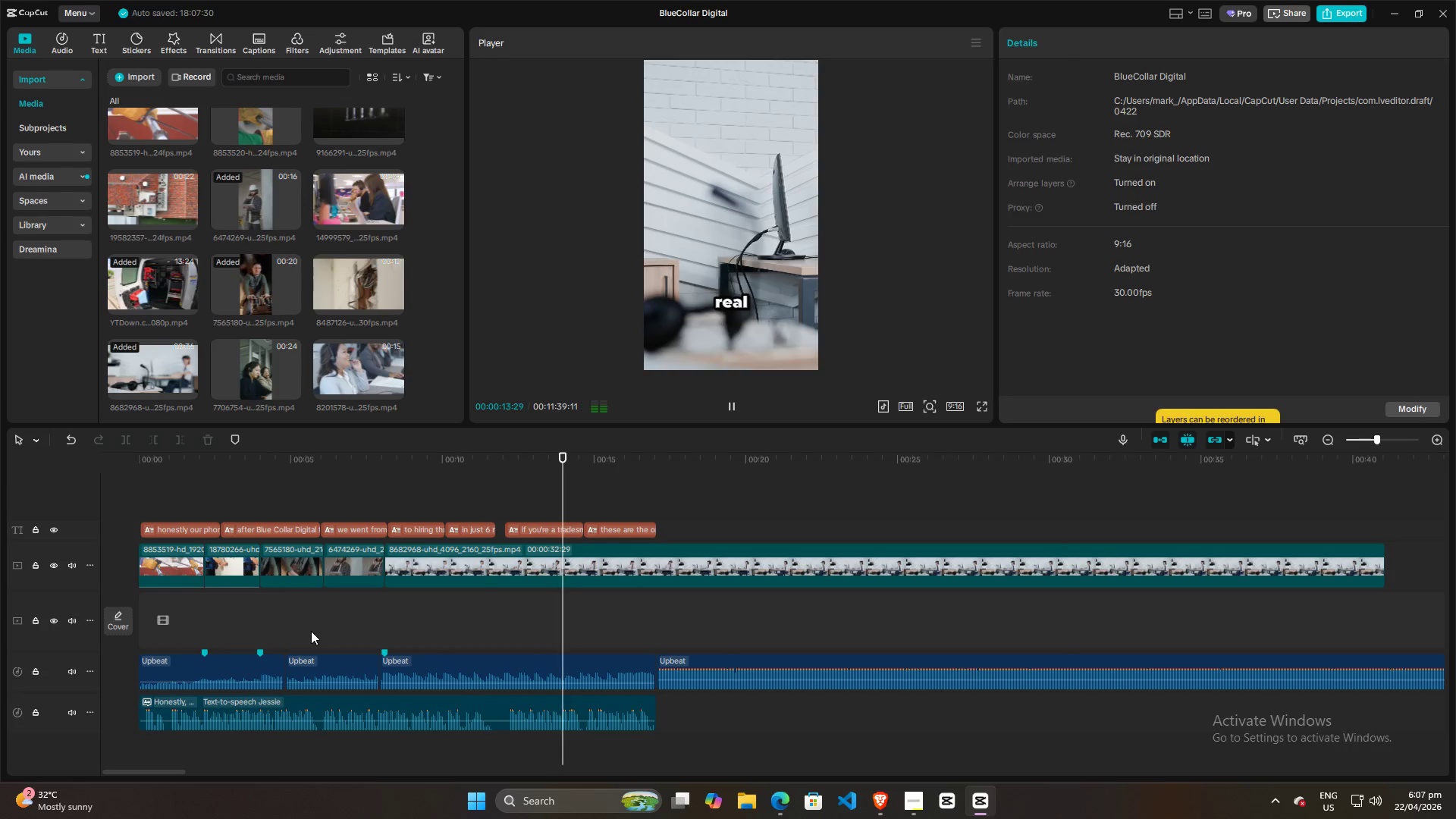 
key(Space)
 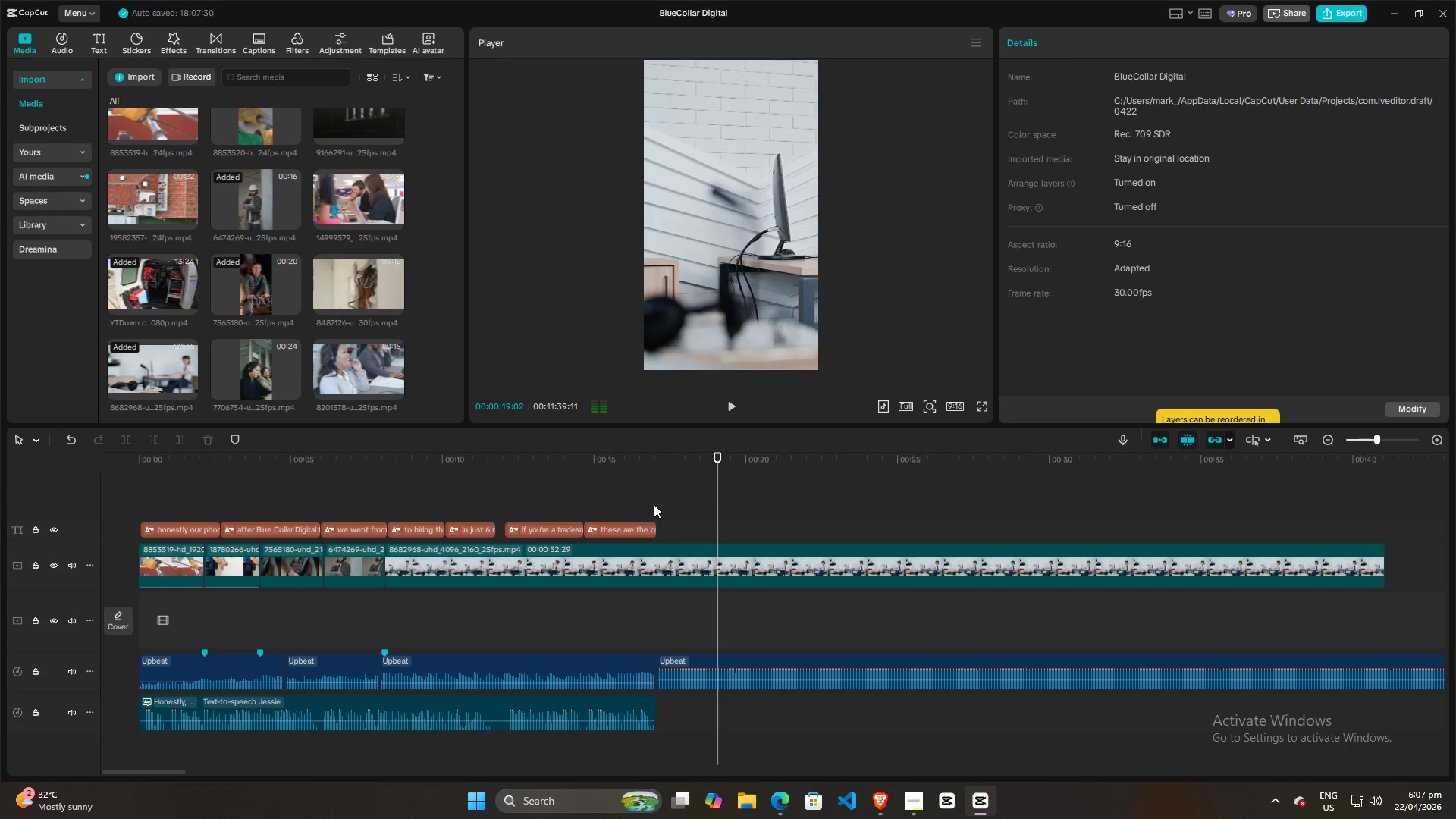 
left_click([654, 504])
 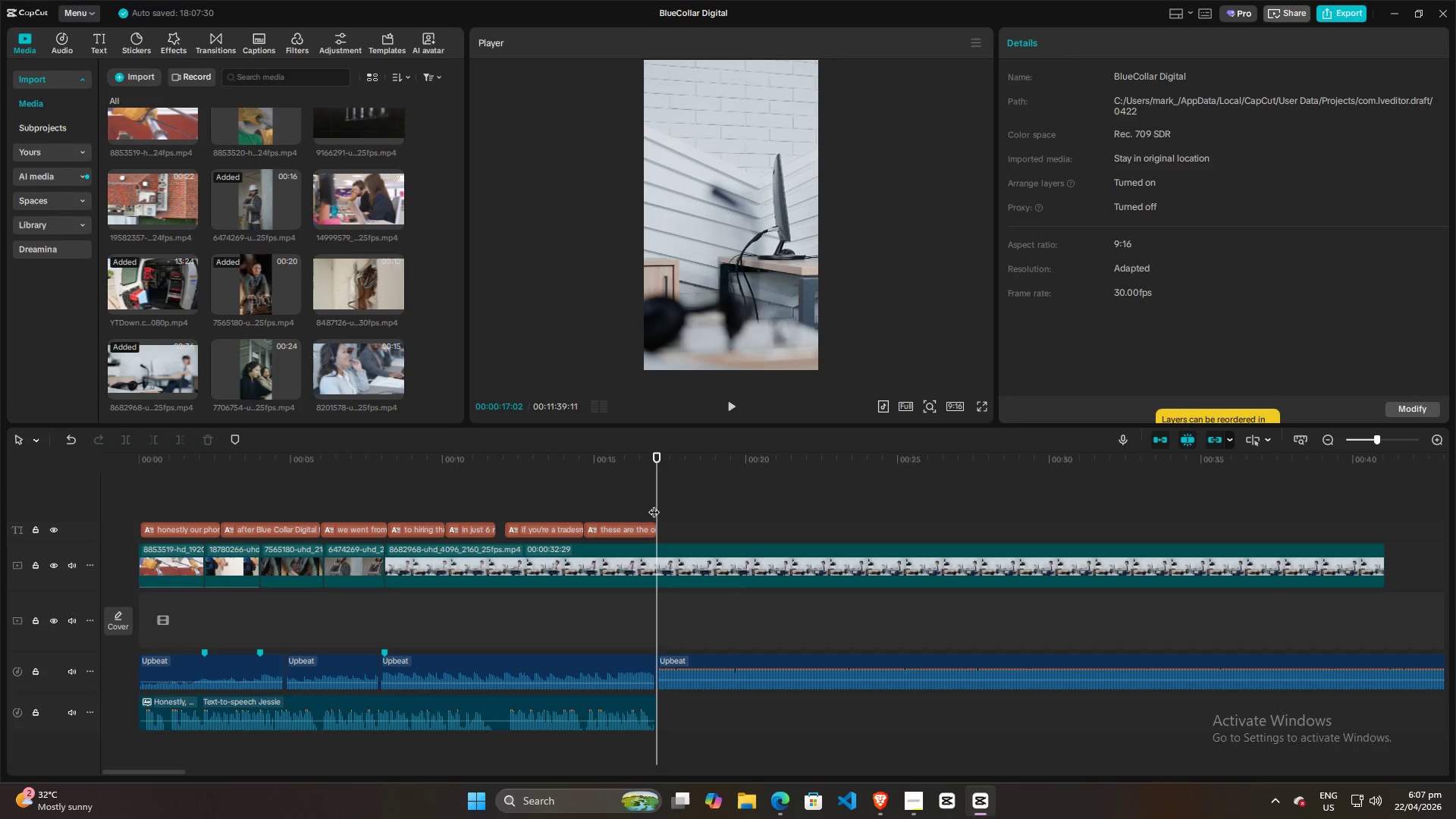 
key(Space)
 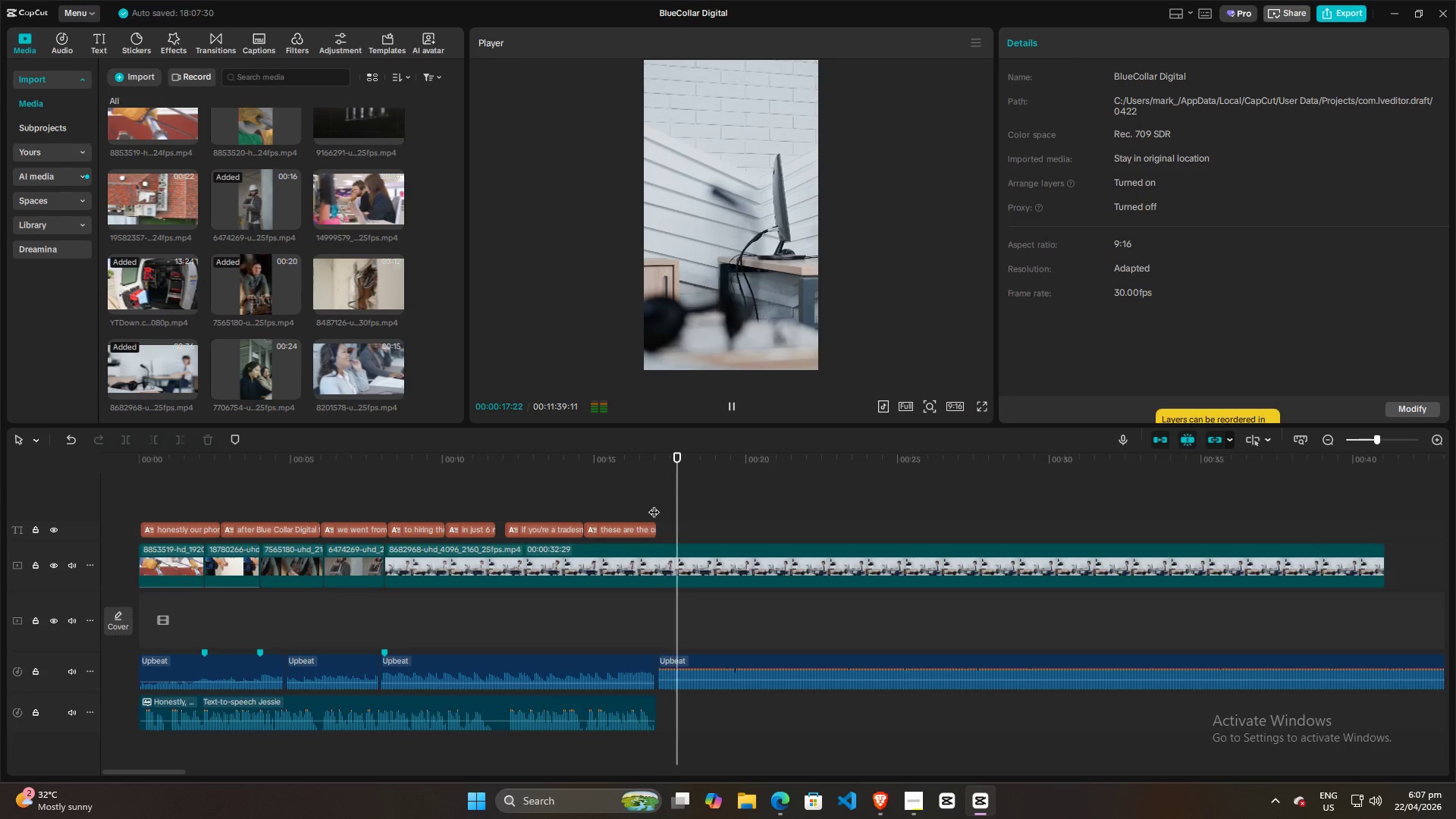 
key(Space)
 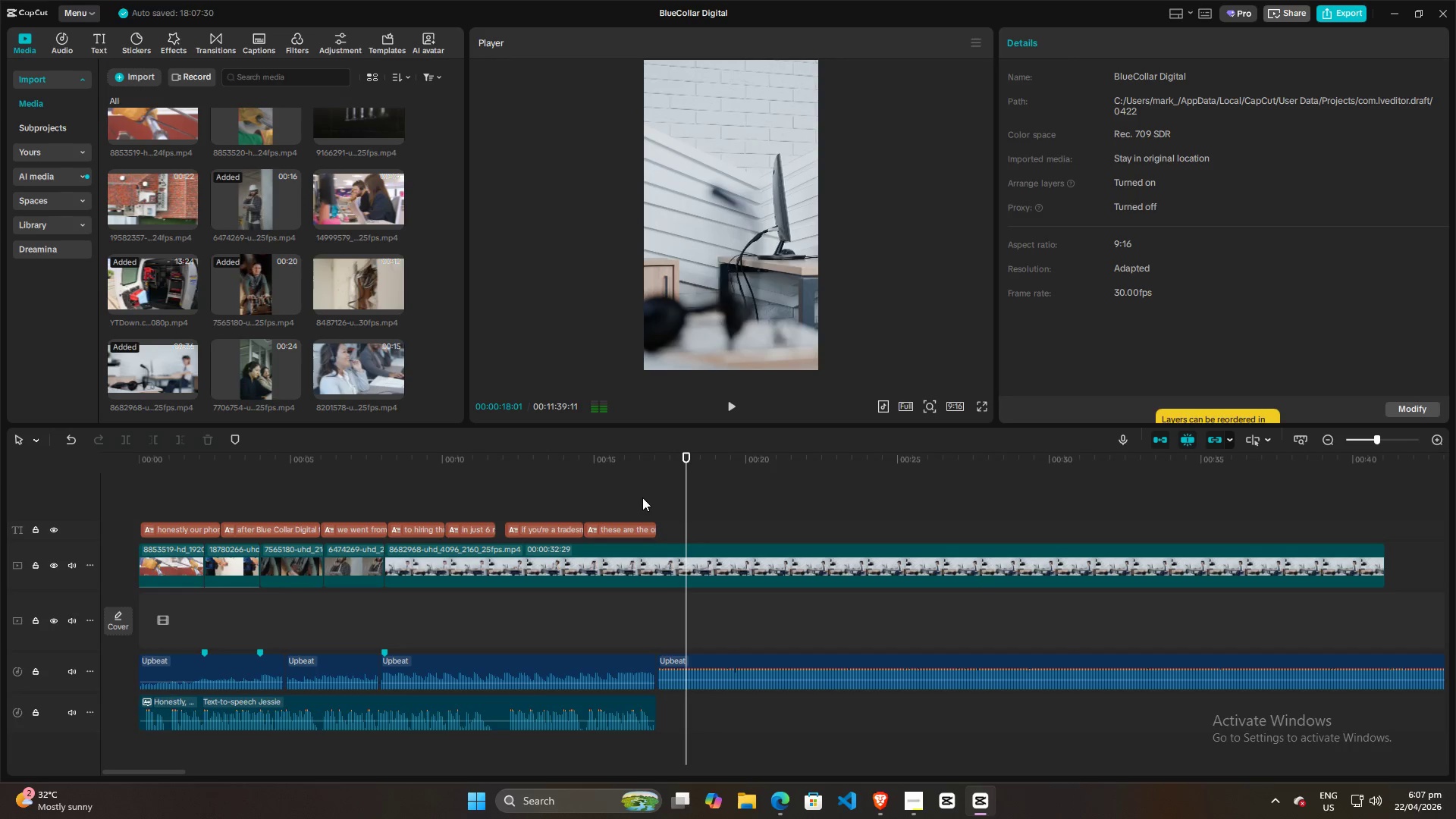 
left_click([642, 497])
 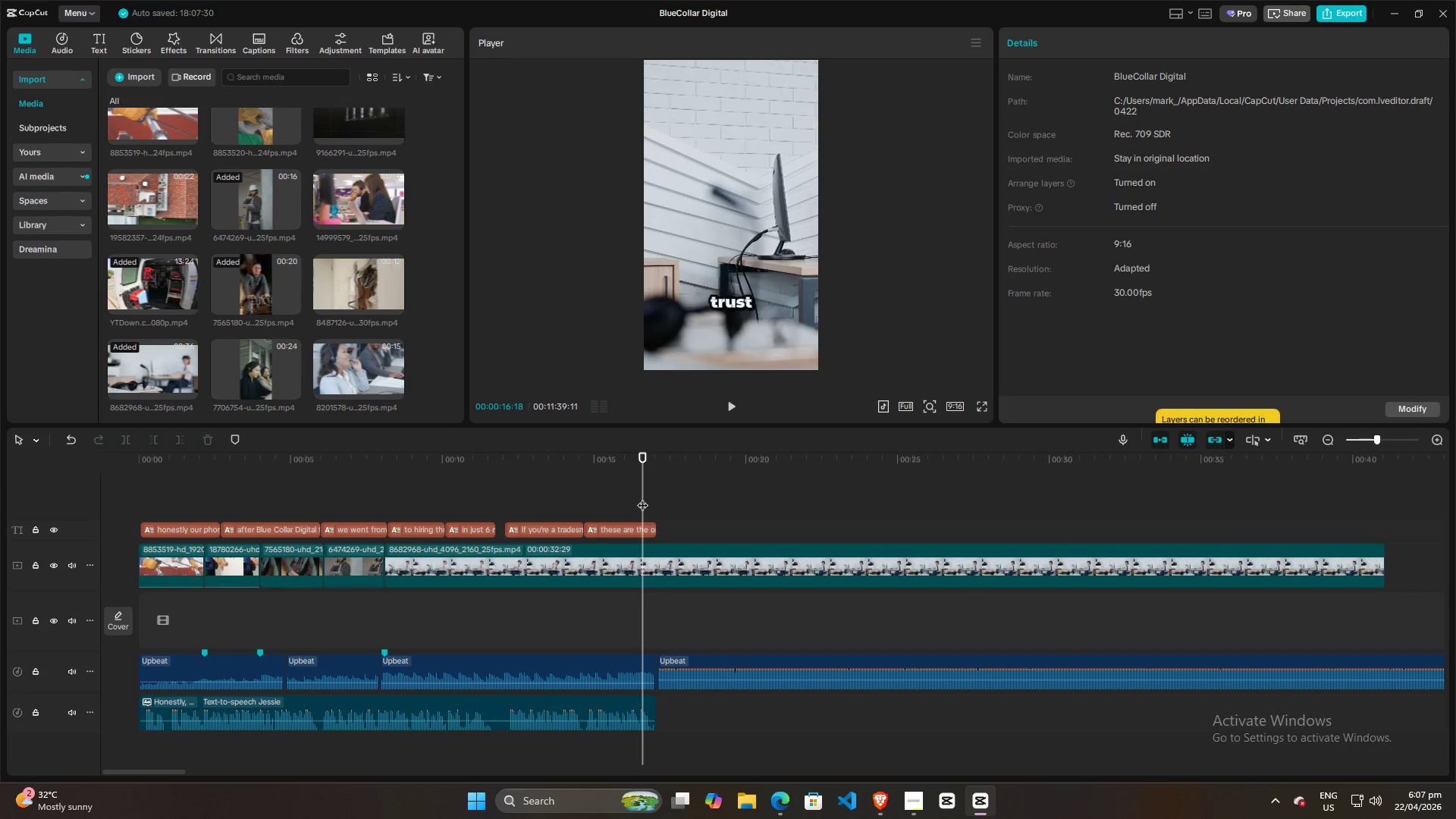 
key(Space)
 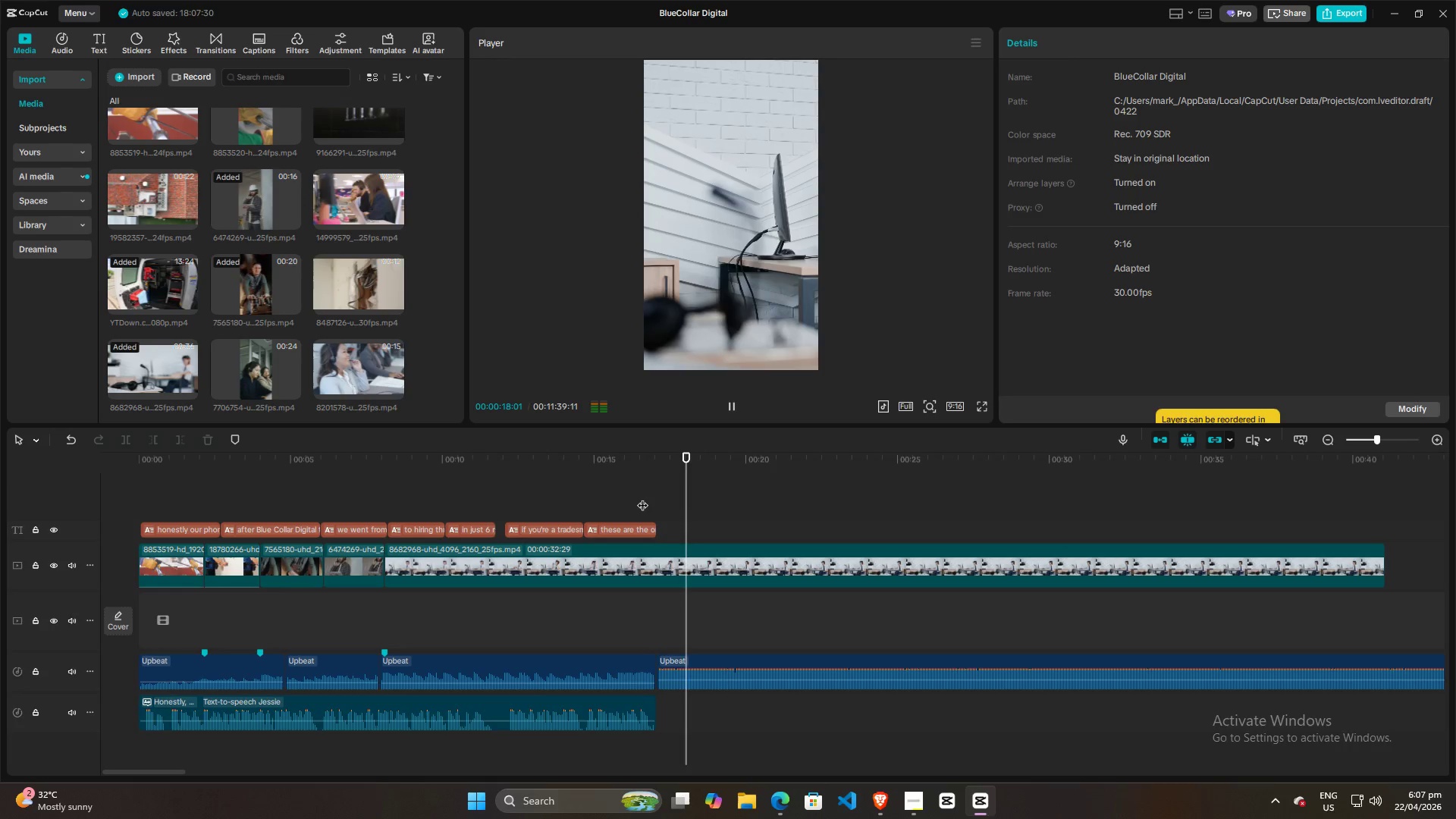 
key(Space)
 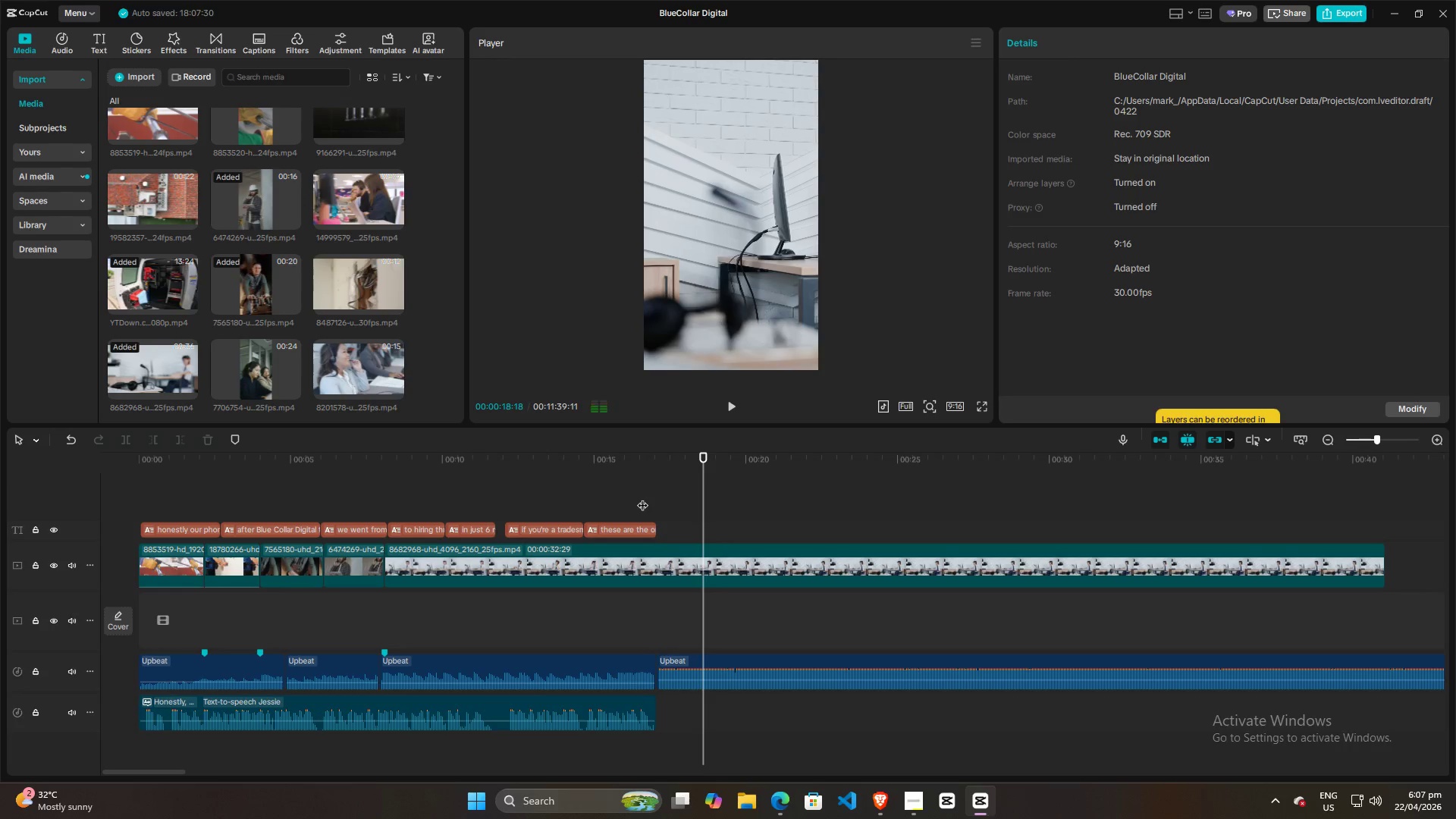 
left_click([642, 497])
 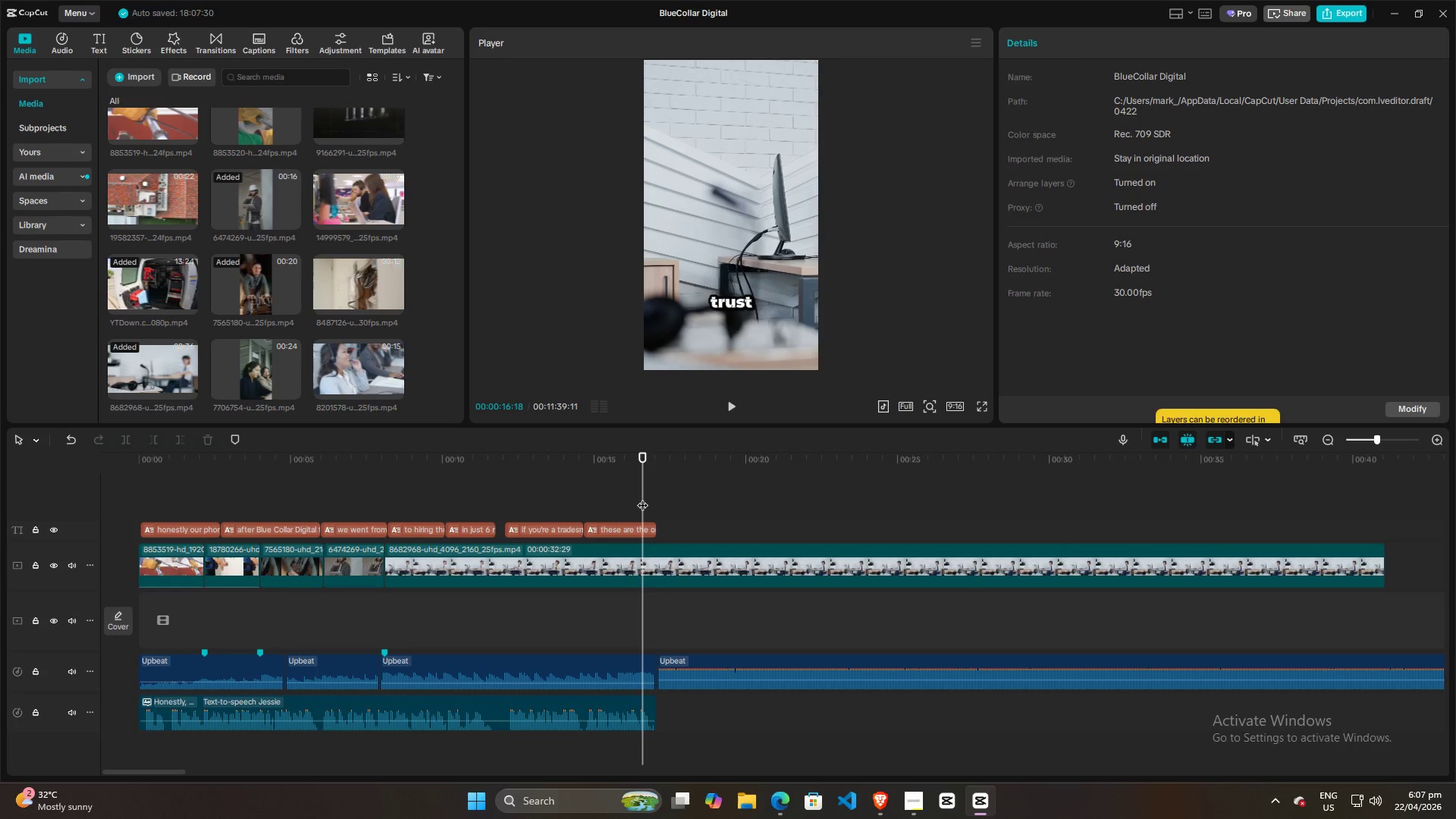 
key(Space)
 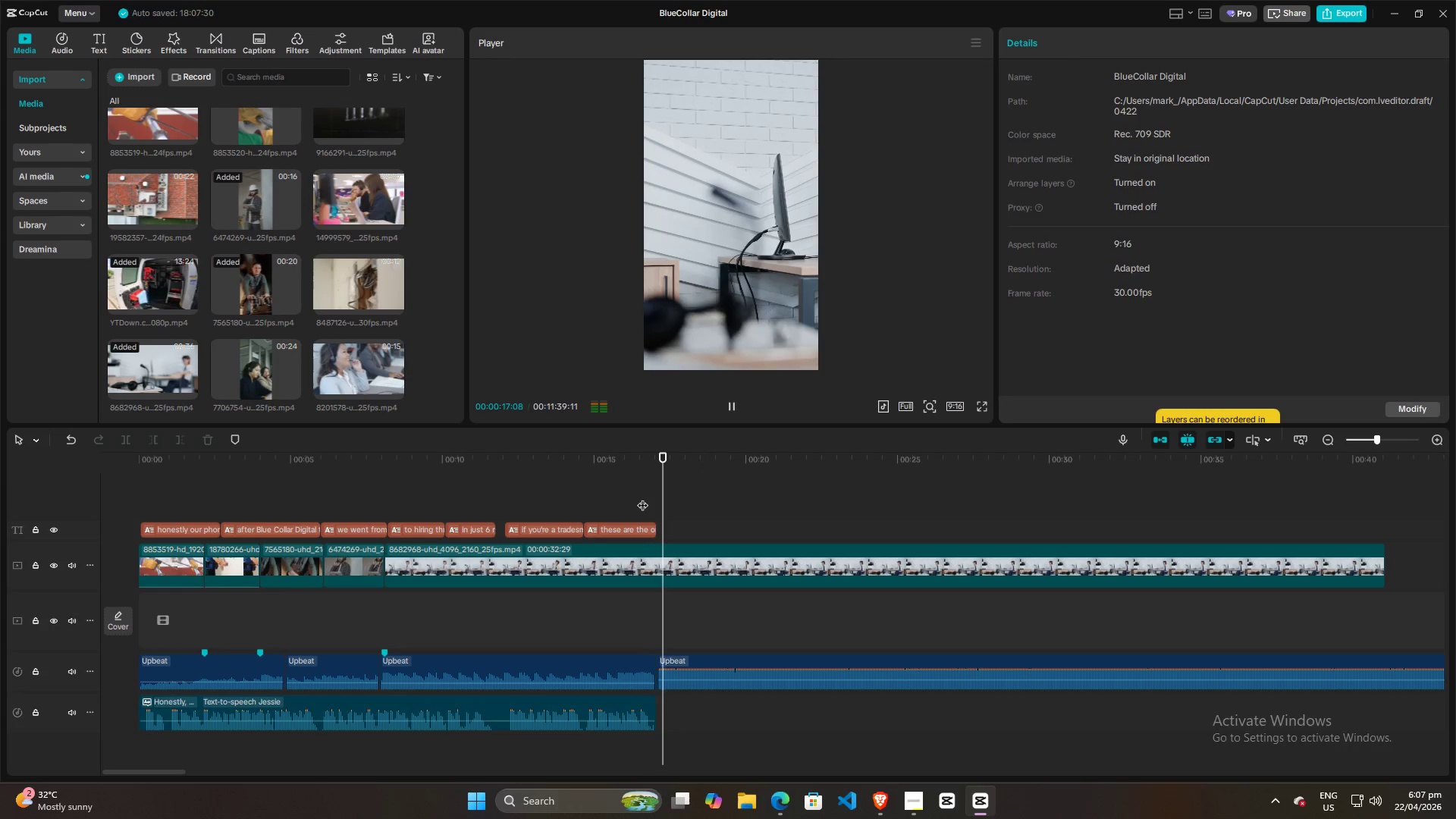 
key(Space)
 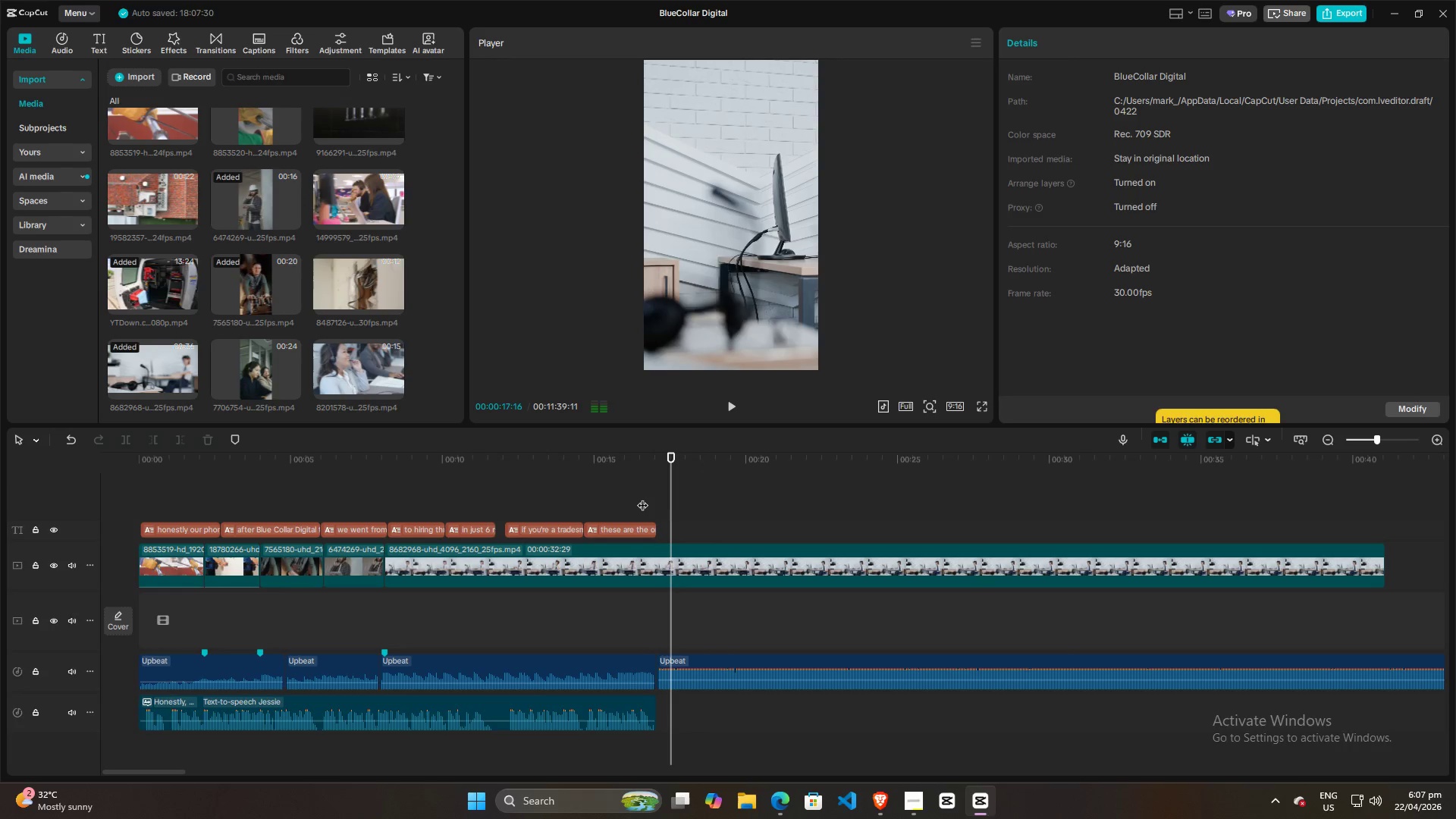 
left_click([642, 497])
 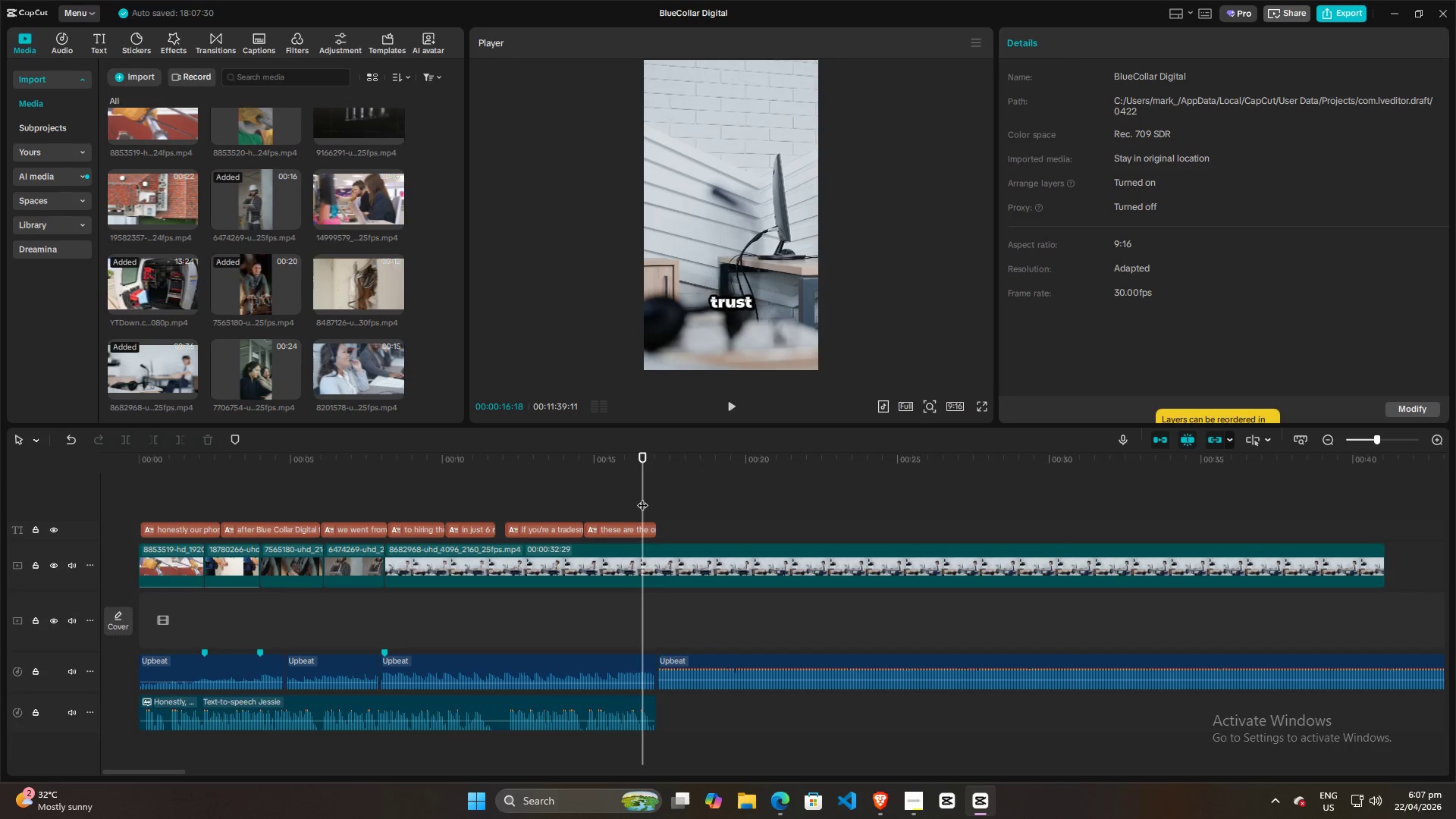 
key(Space)
 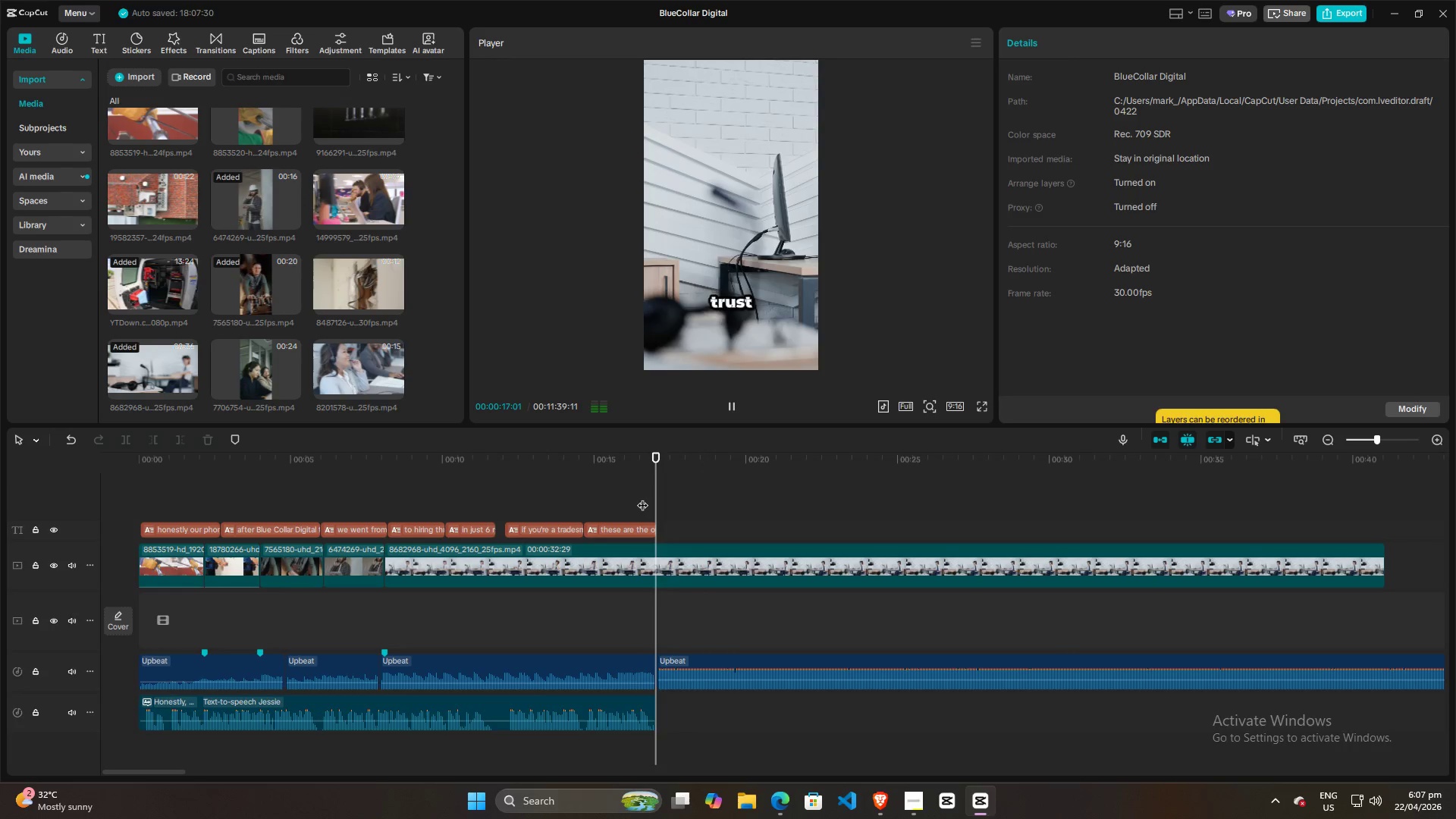 
key(Space)
 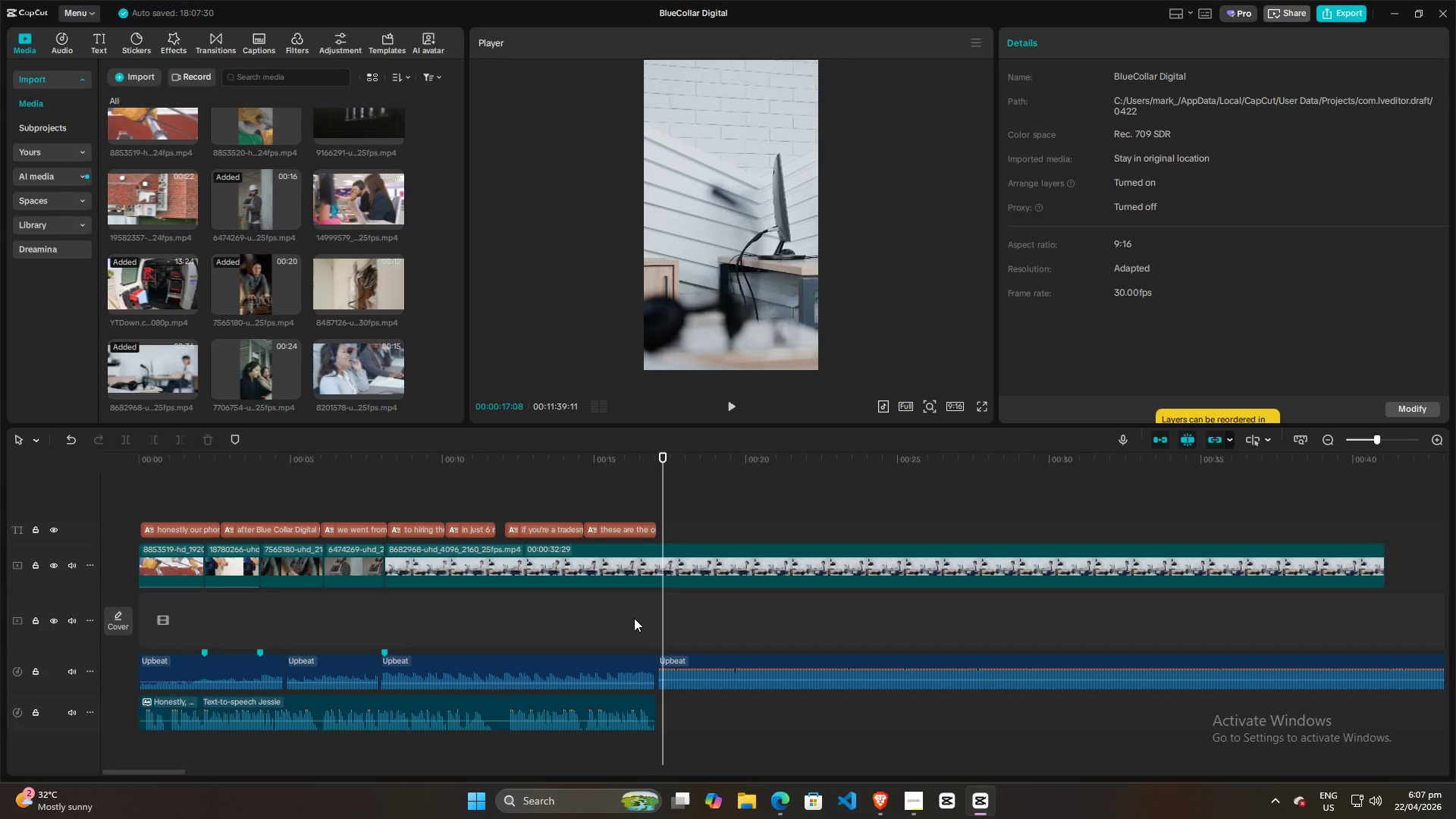 
left_click([634, 618])
 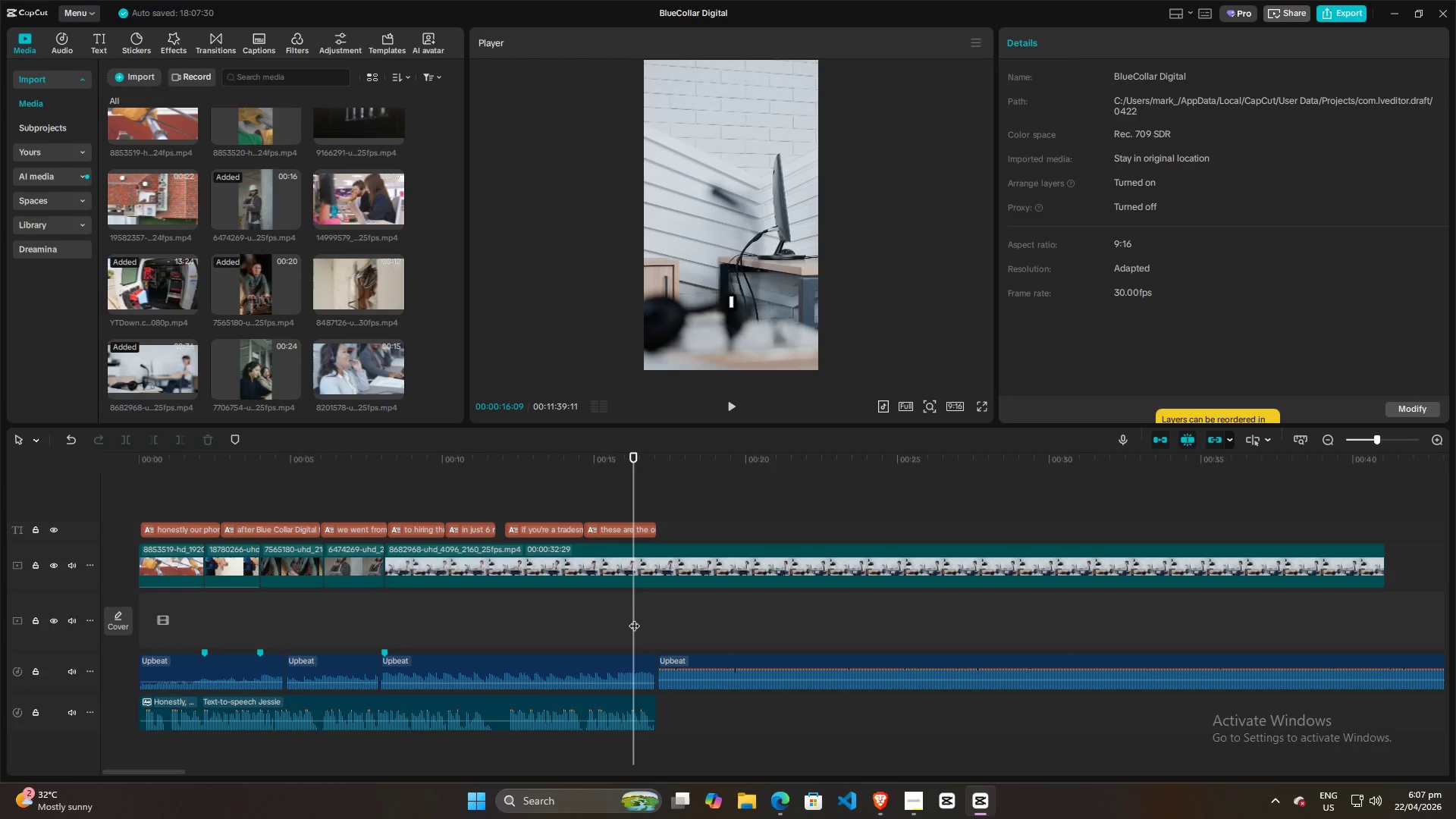 
key(Space)
 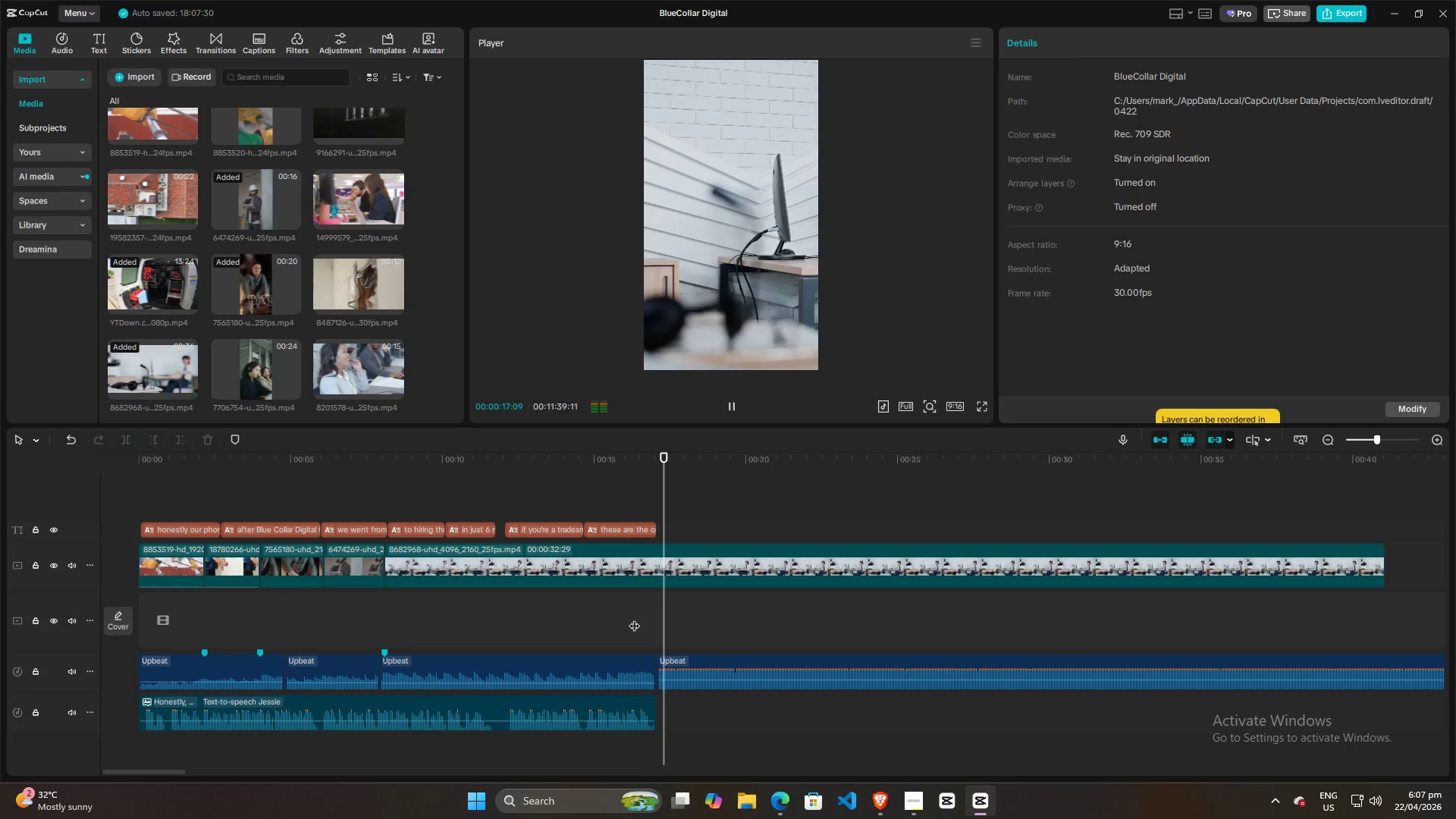 
key(Space)
 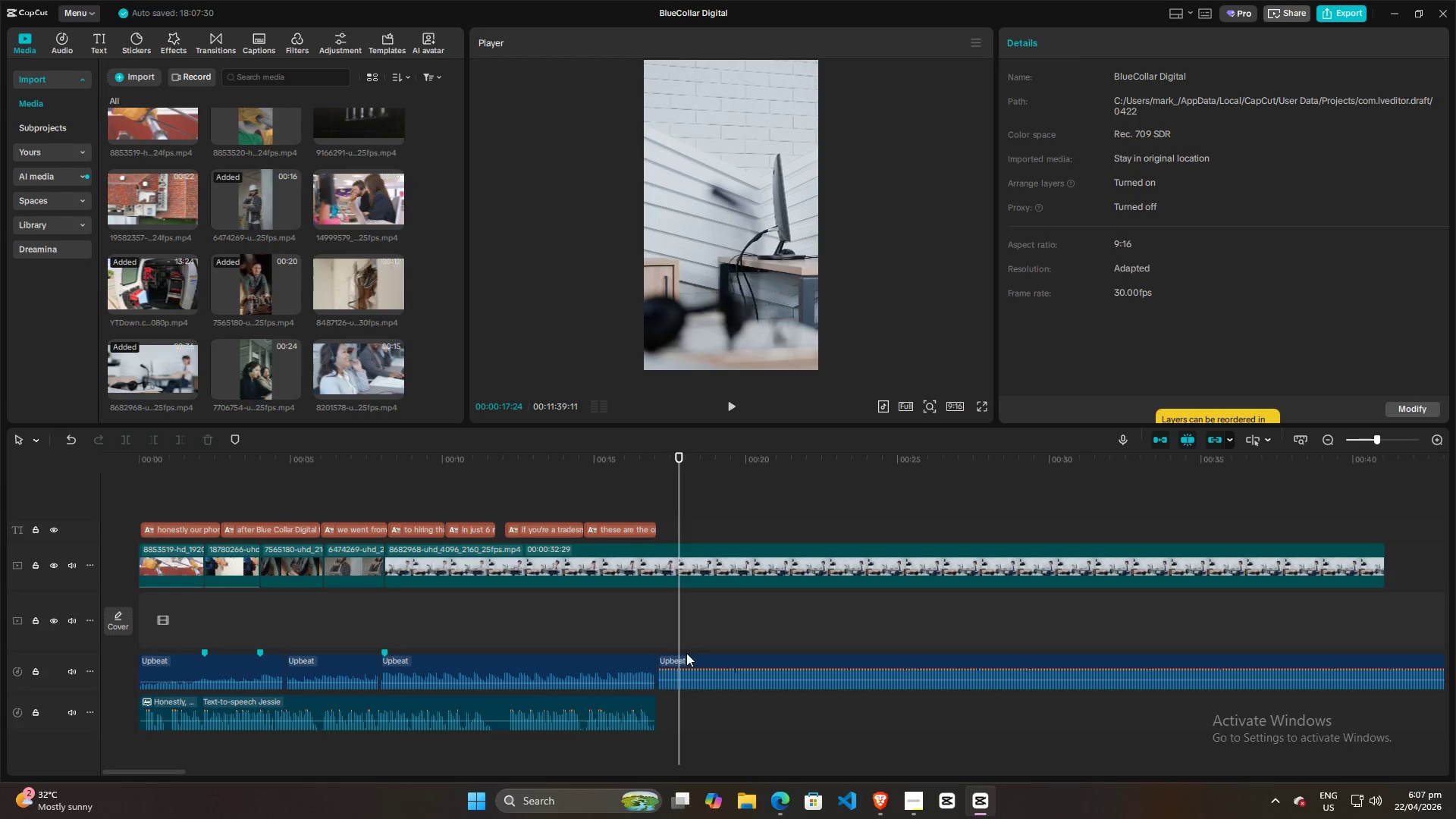 
left_click([696, 660])
 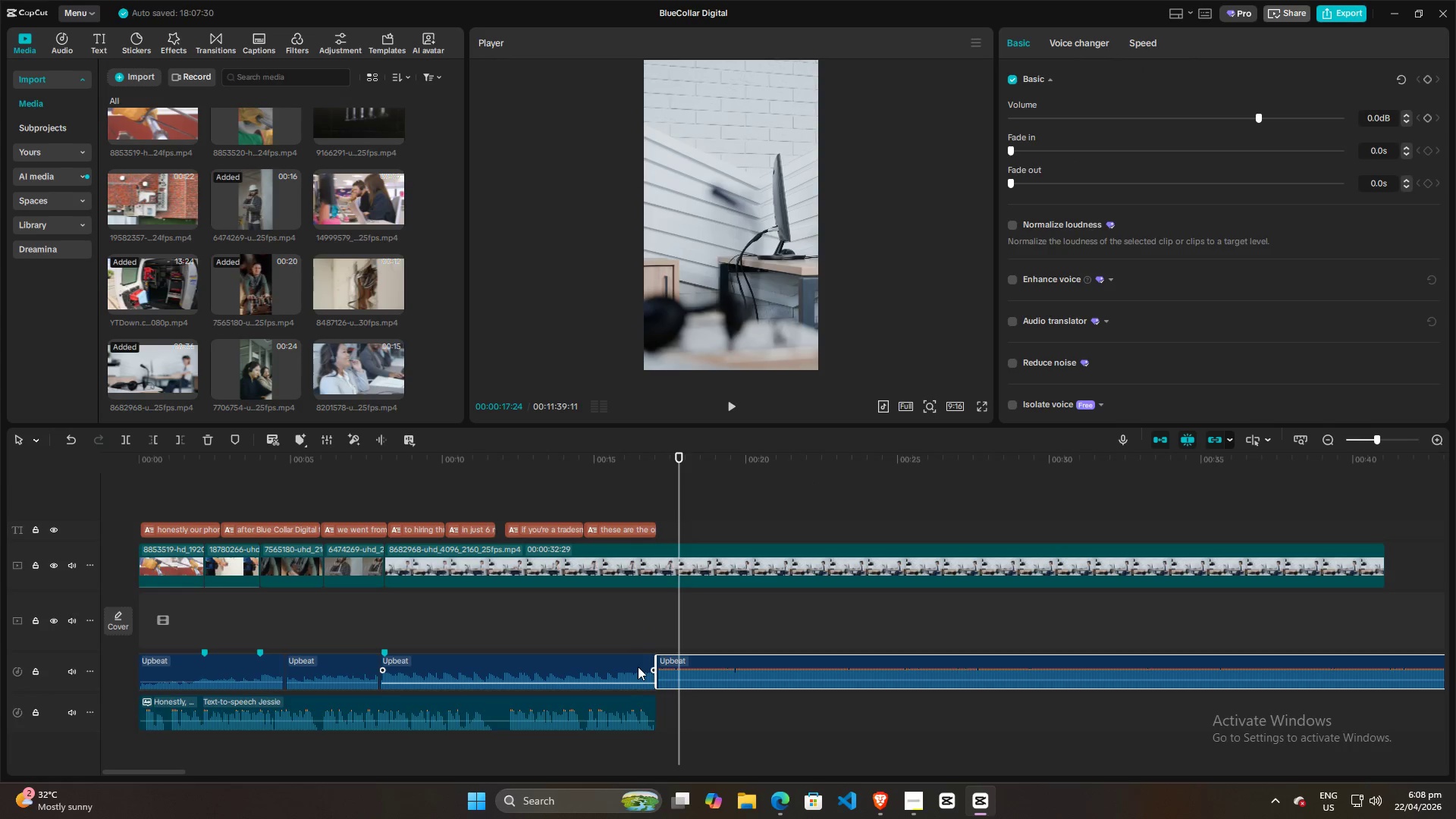 
left_click([638, 667])
 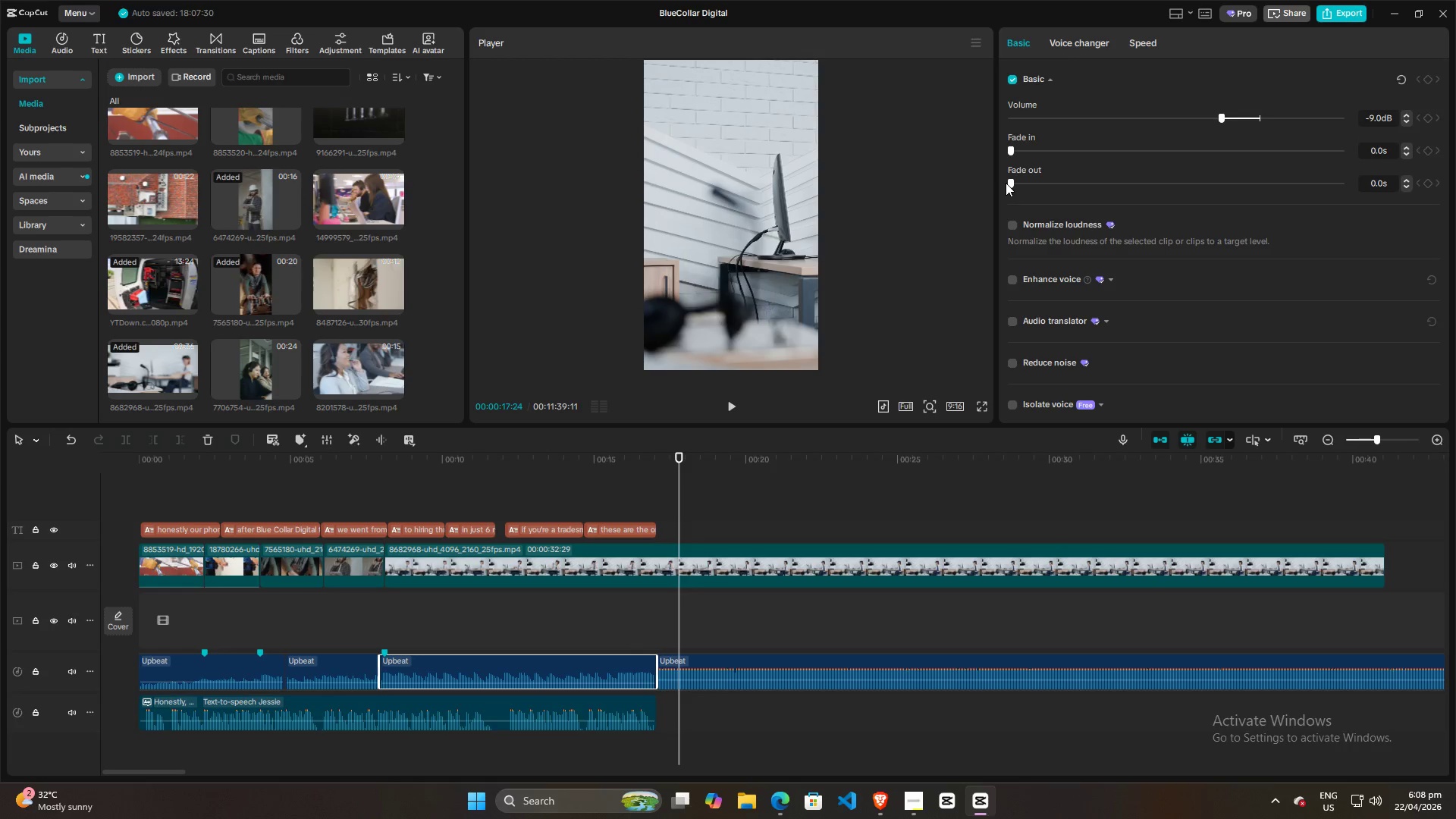 
wait(10.52)
 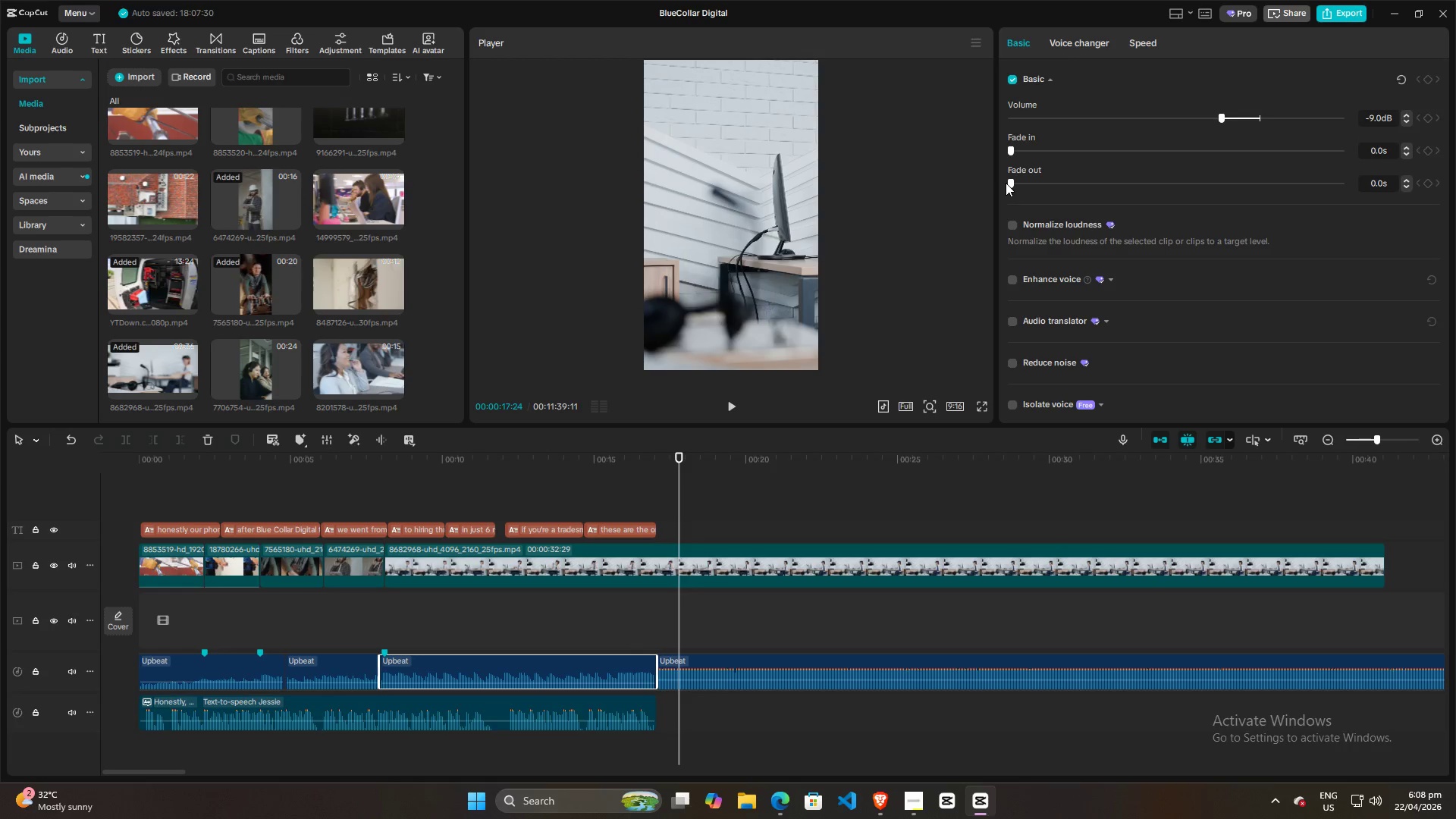 
left_click([691, 661])
 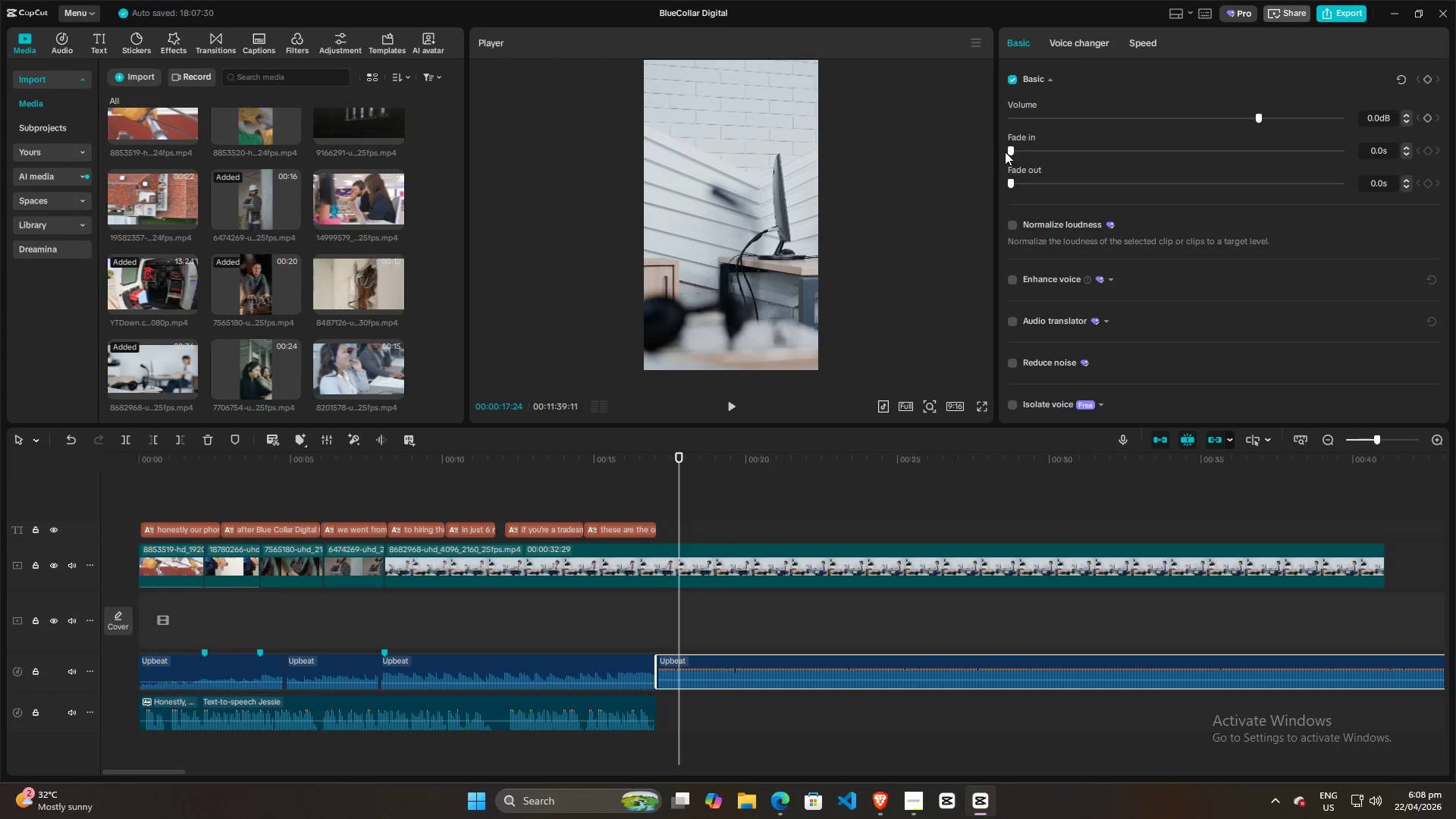 
left_click_drag(start_coordinate=[1011, 149], to_coordinate=[1028, 149])
 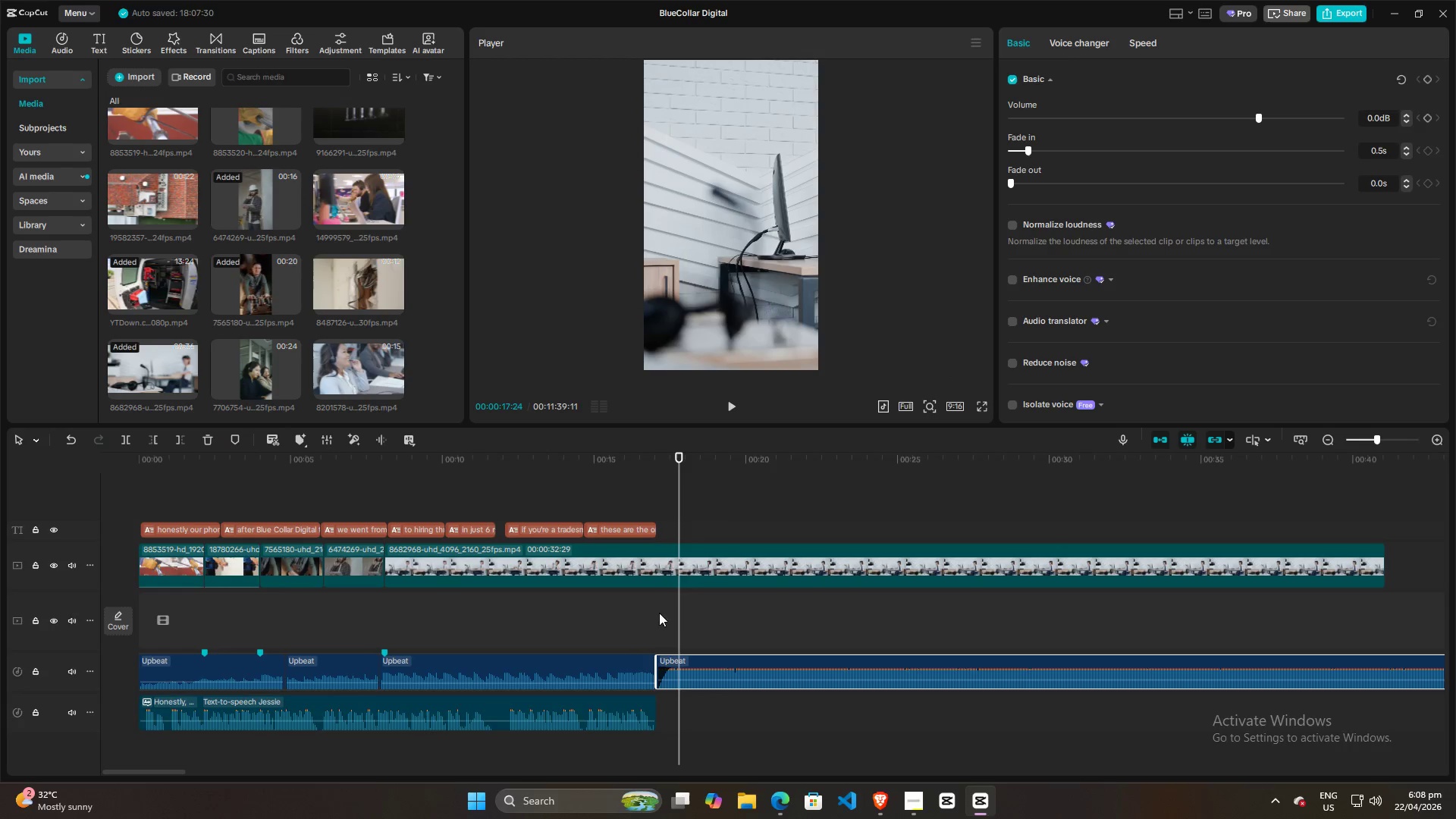 
left_click([635, 639])
 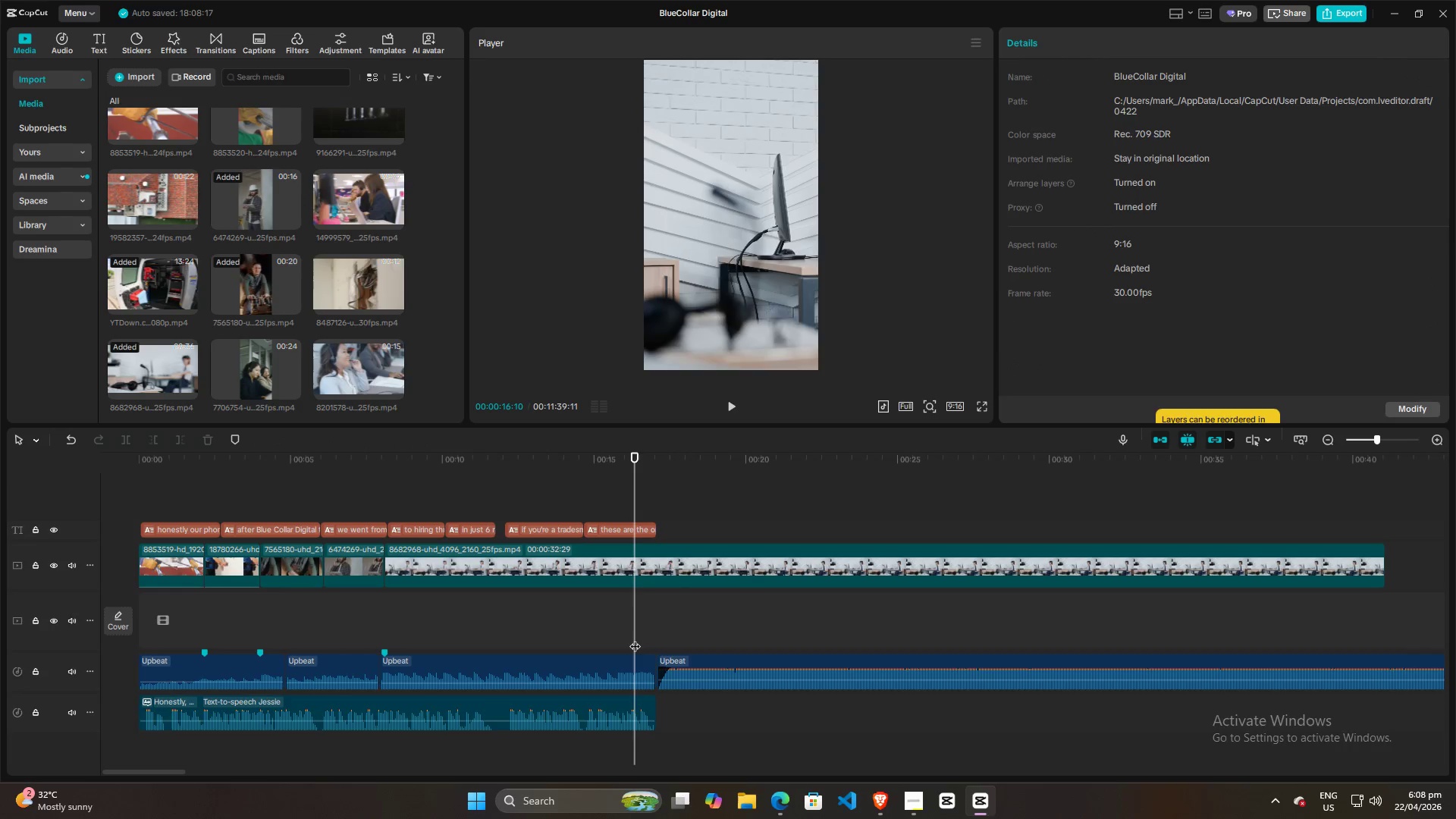 
key(Space)
 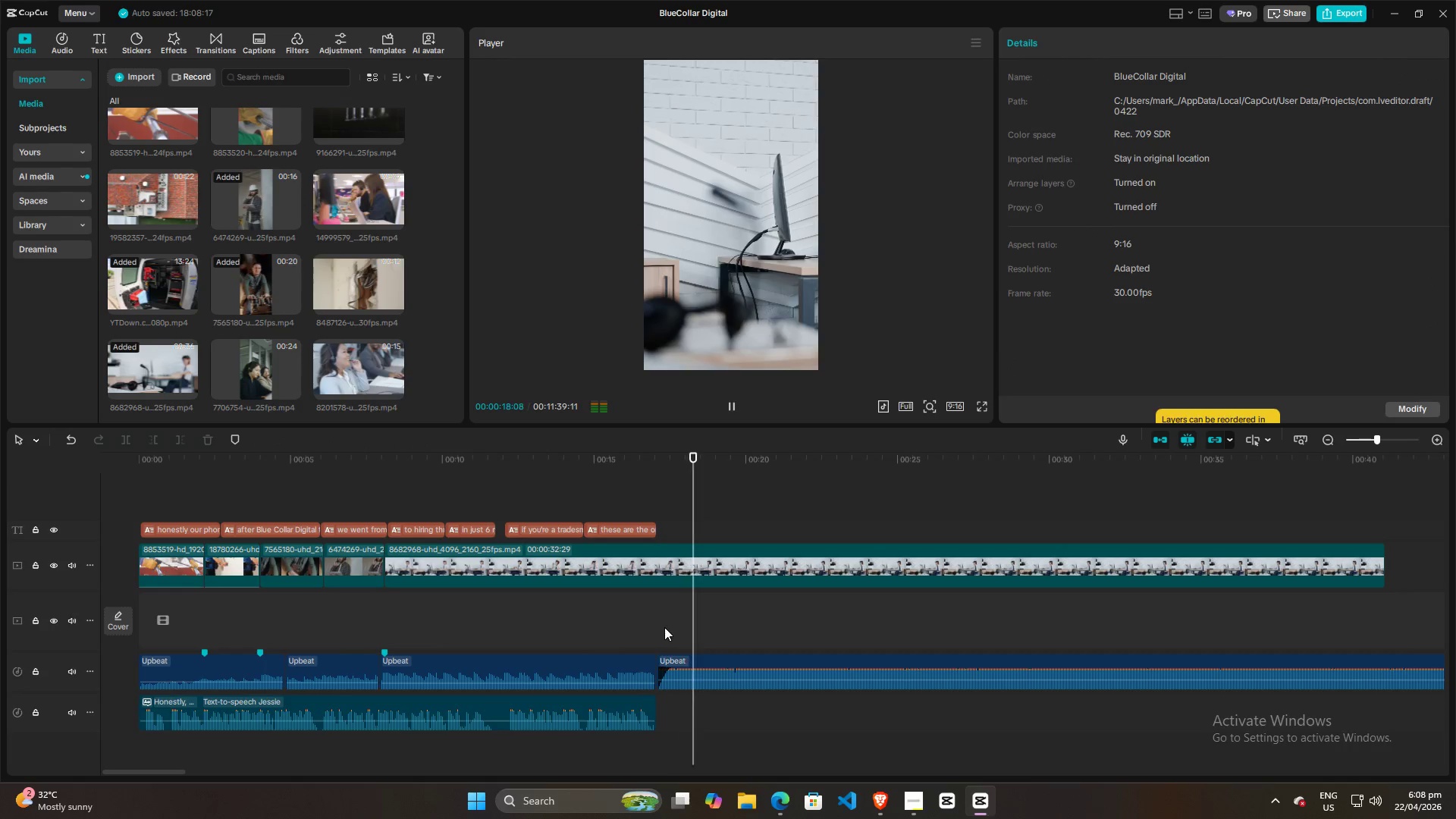 
key(Space)
 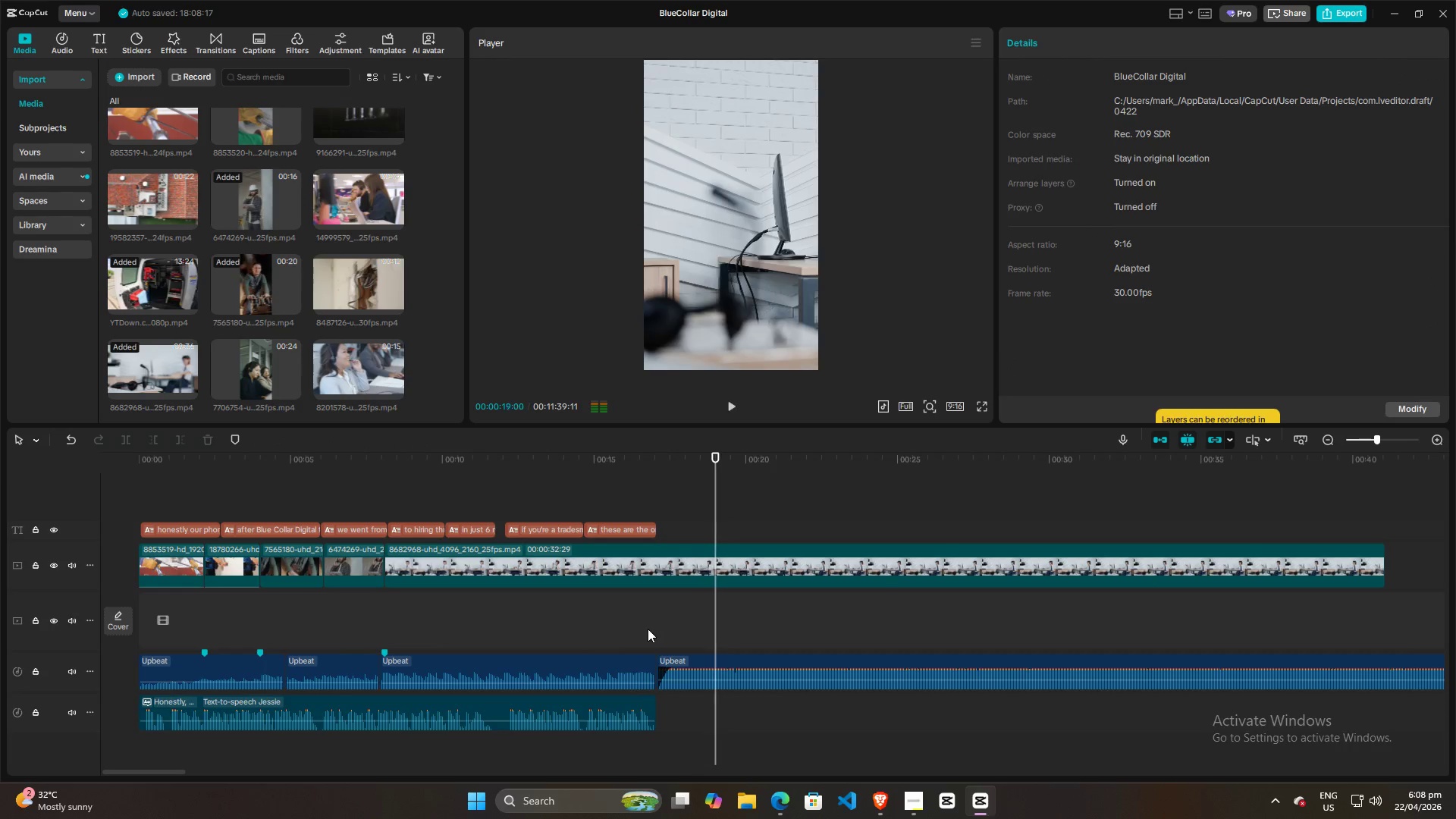 
left_click([648, 629])
 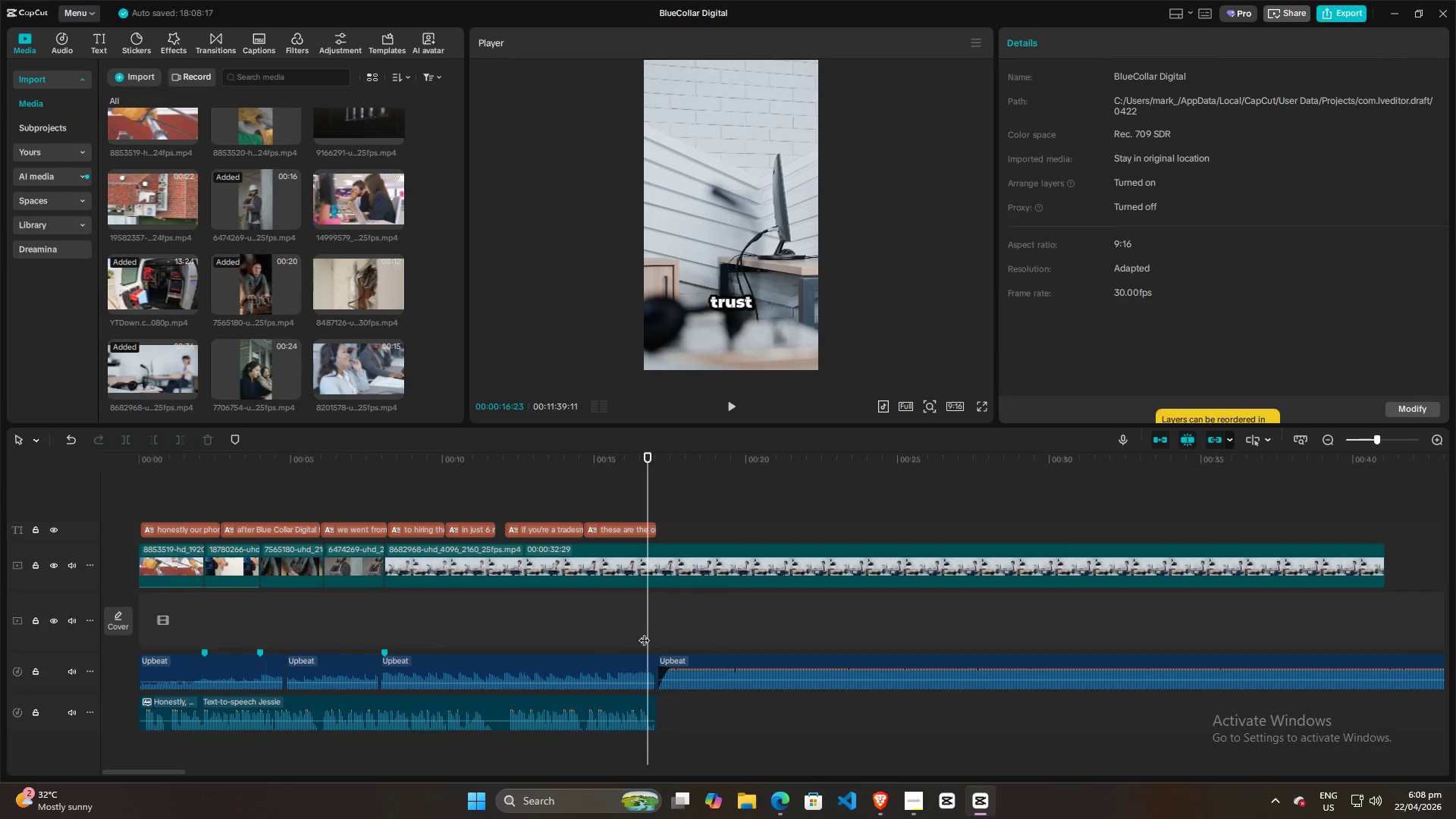 
key(Space)
 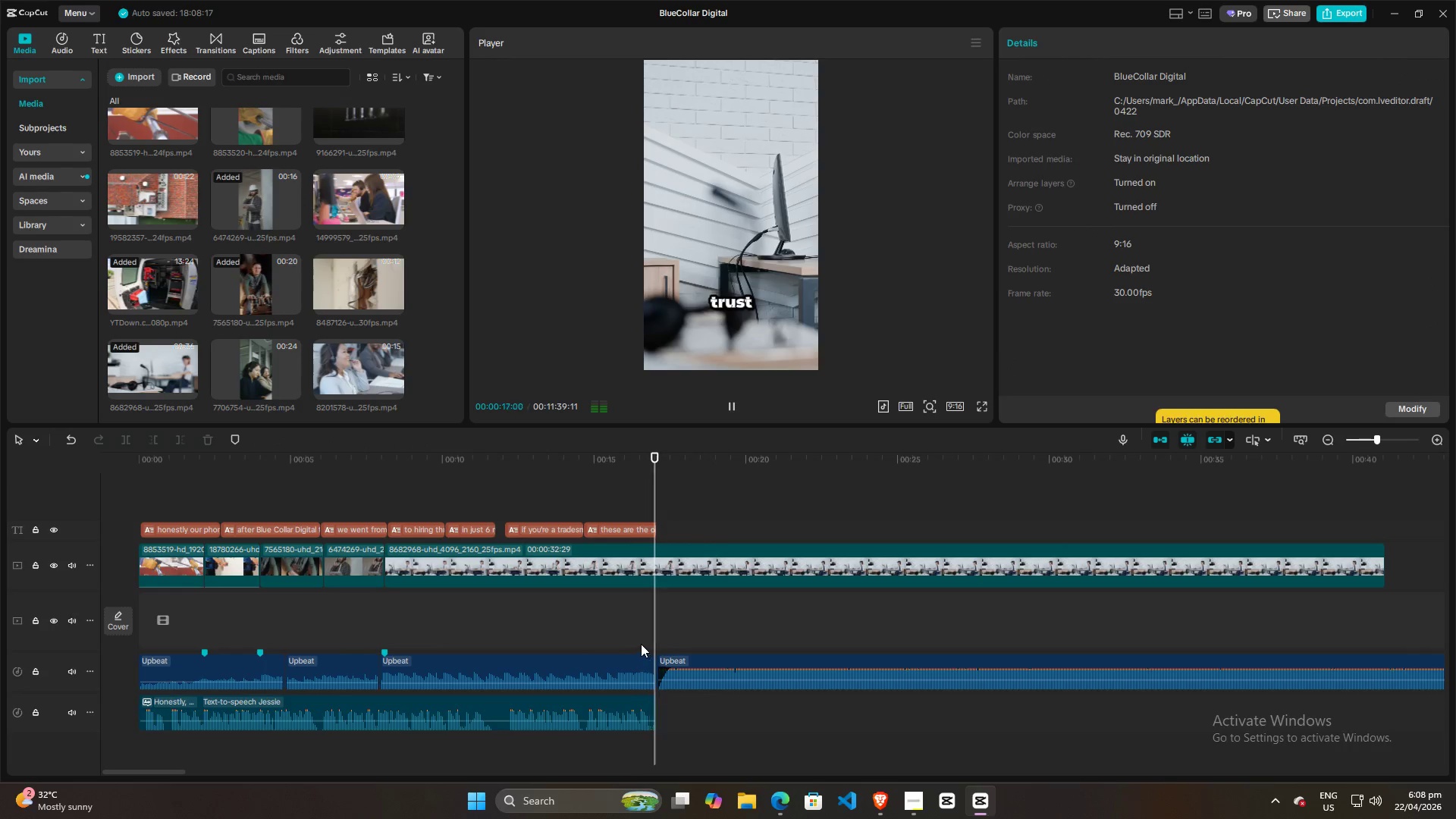 
key(Space)
 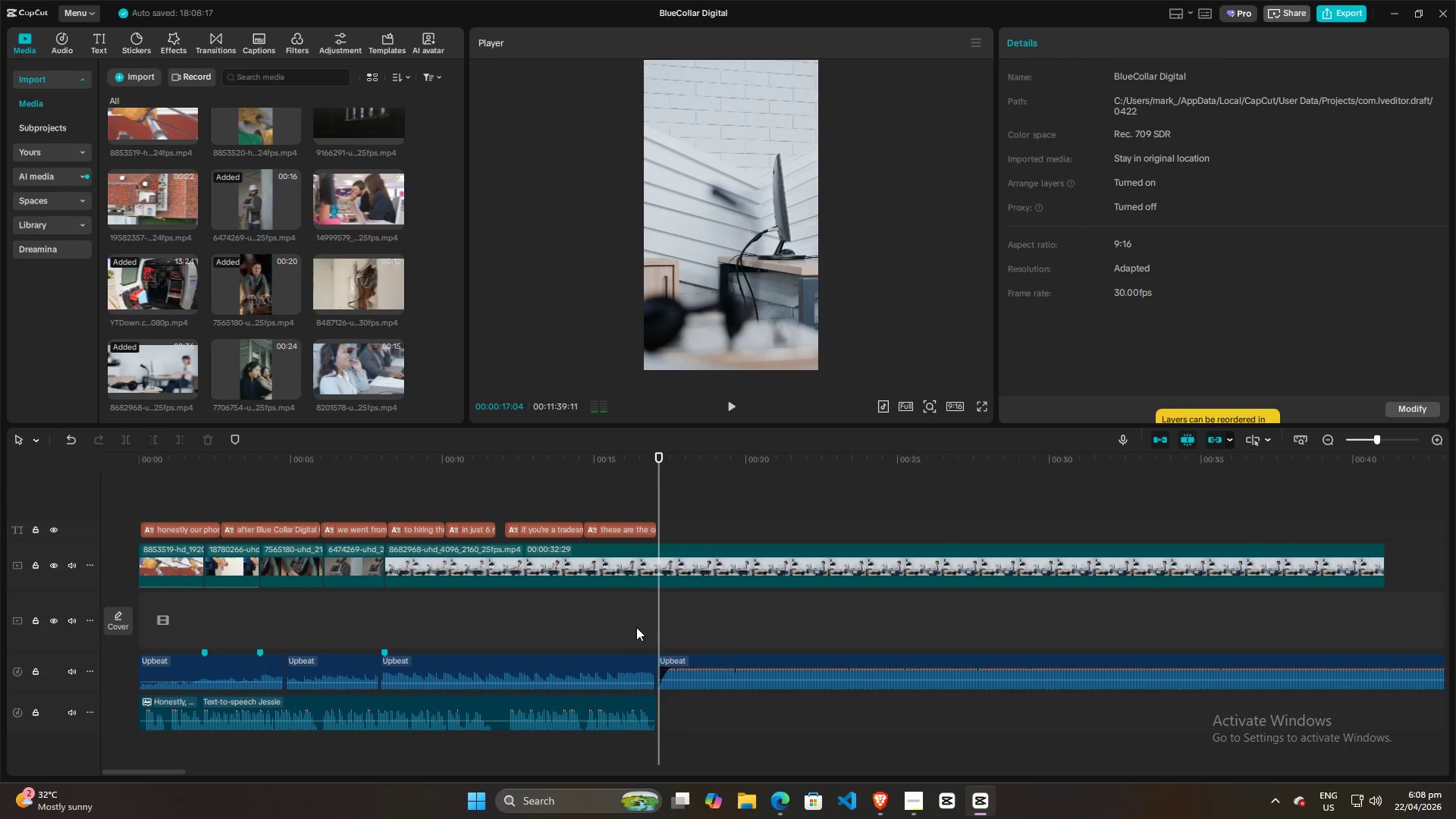 
left_click([636, 627])
 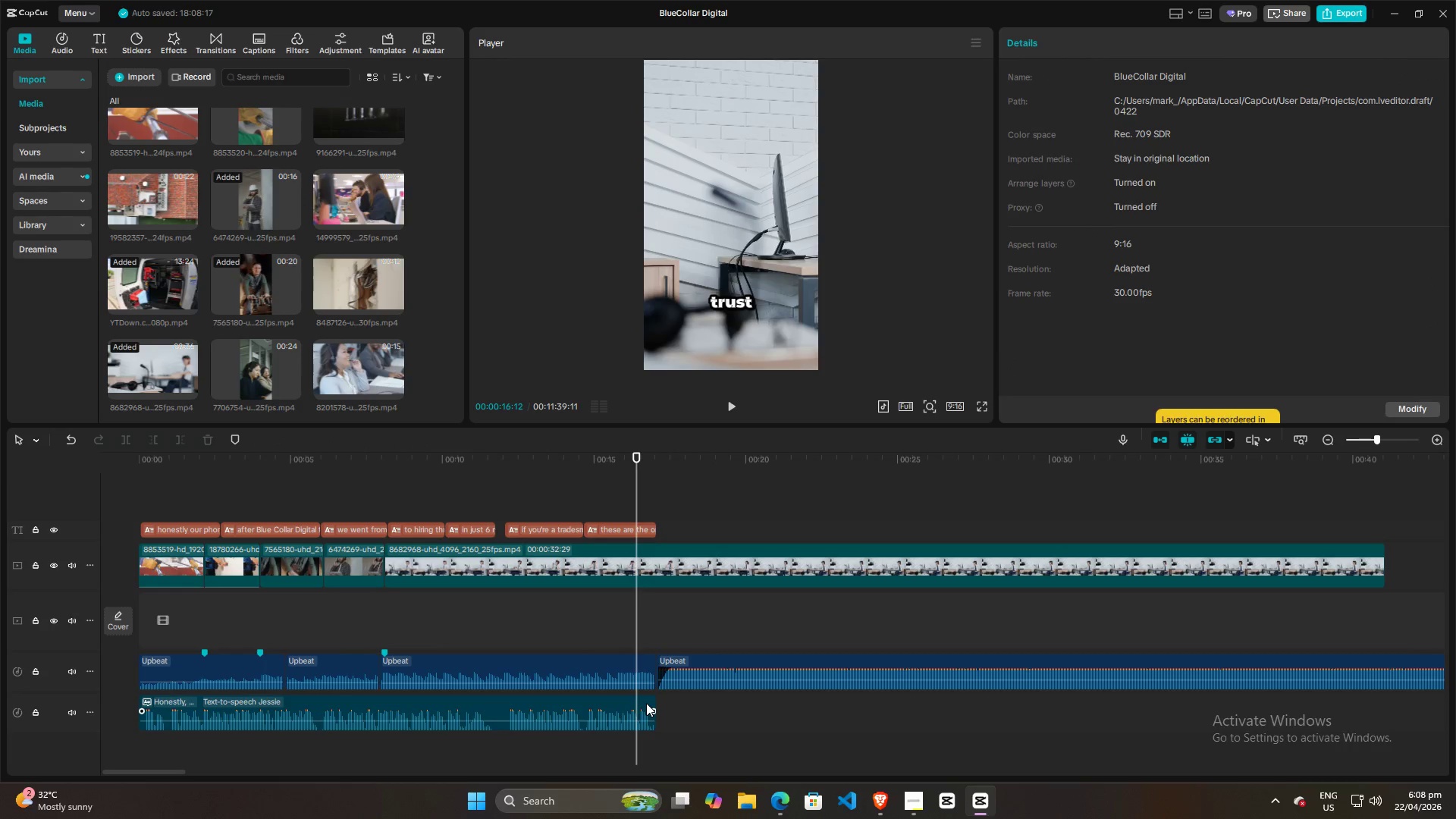 
key(Space)
 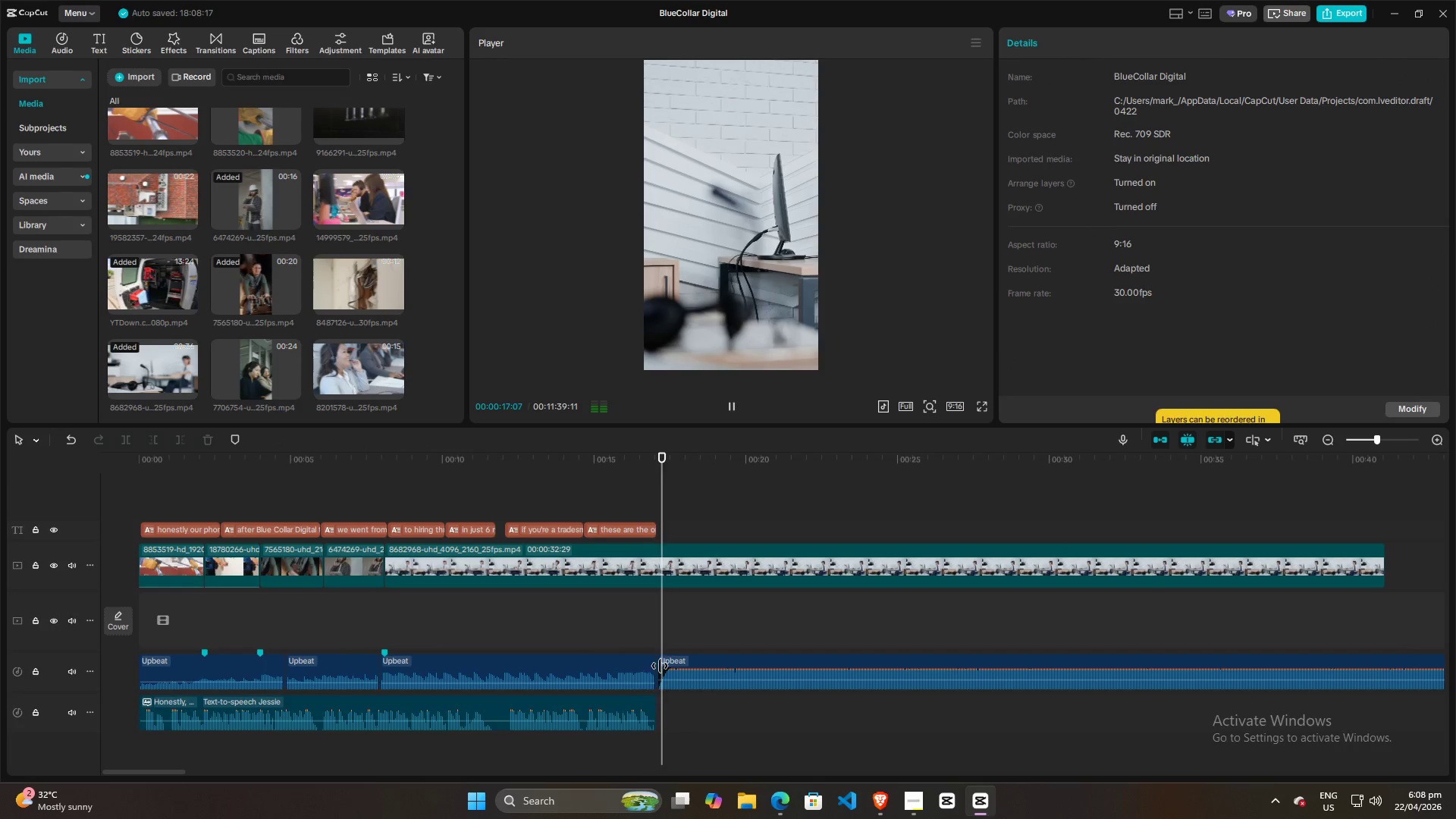 
left_click([635, 617])
 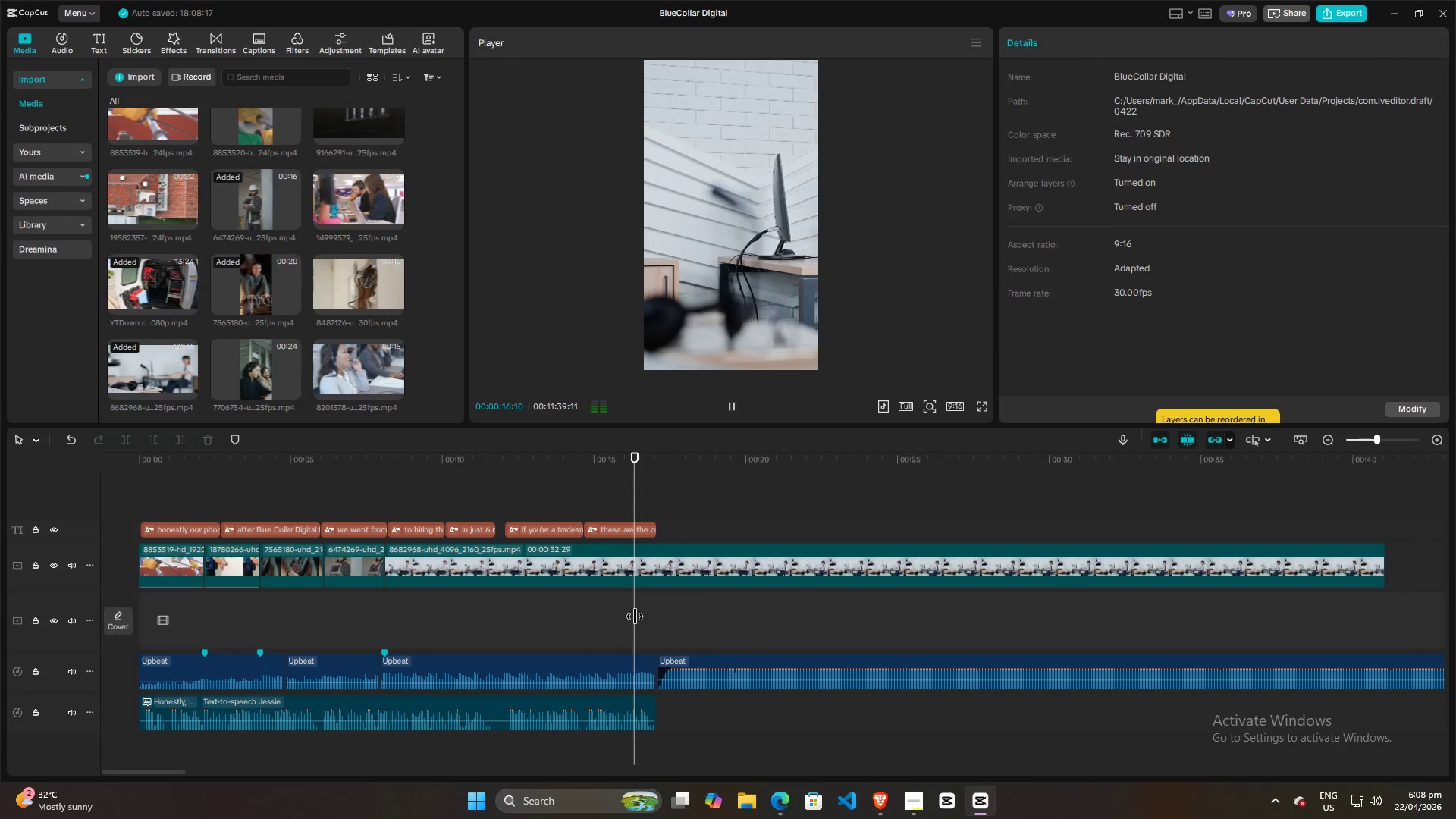 
key(Space)
 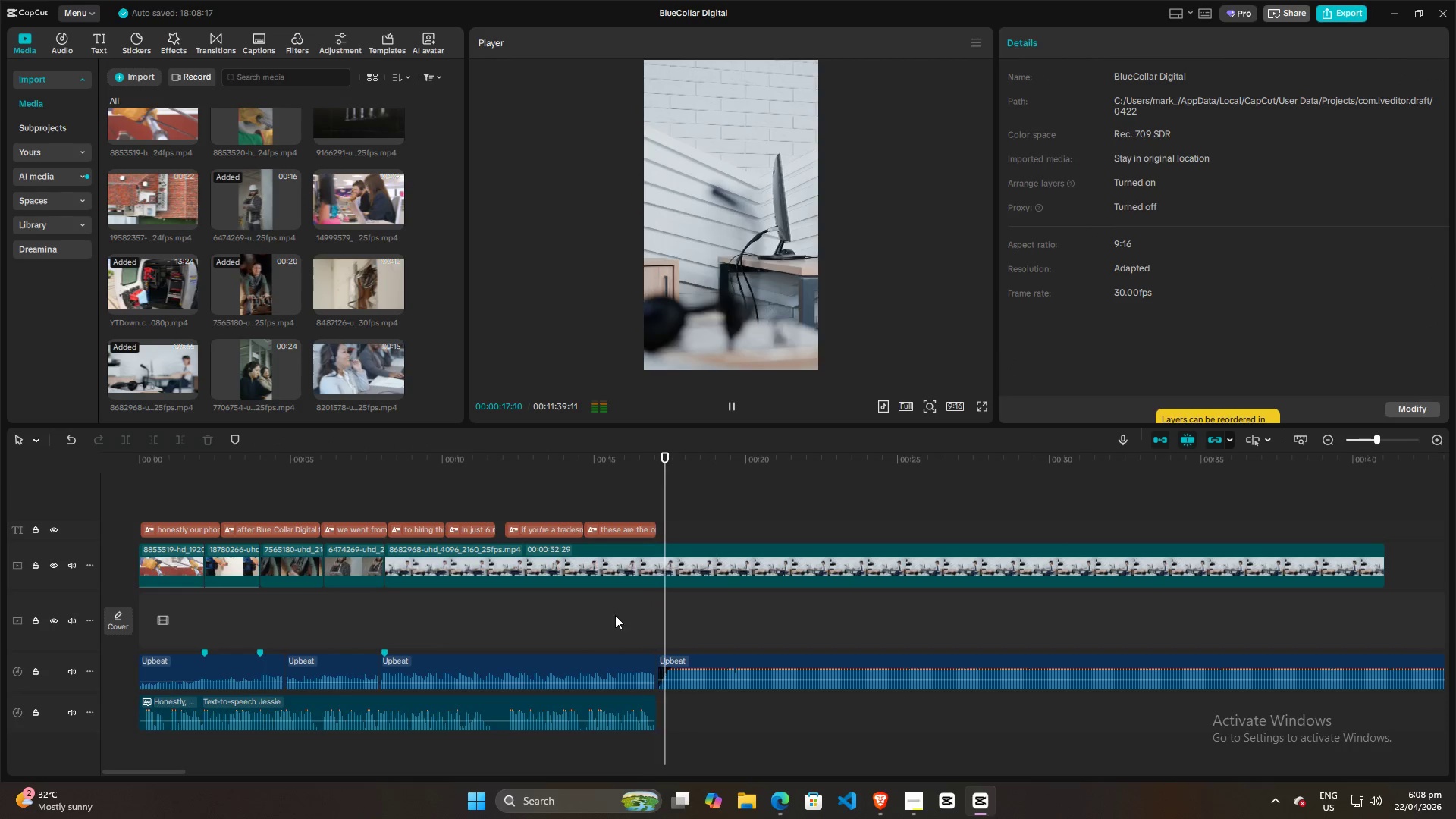 
left_click([613, 615])
 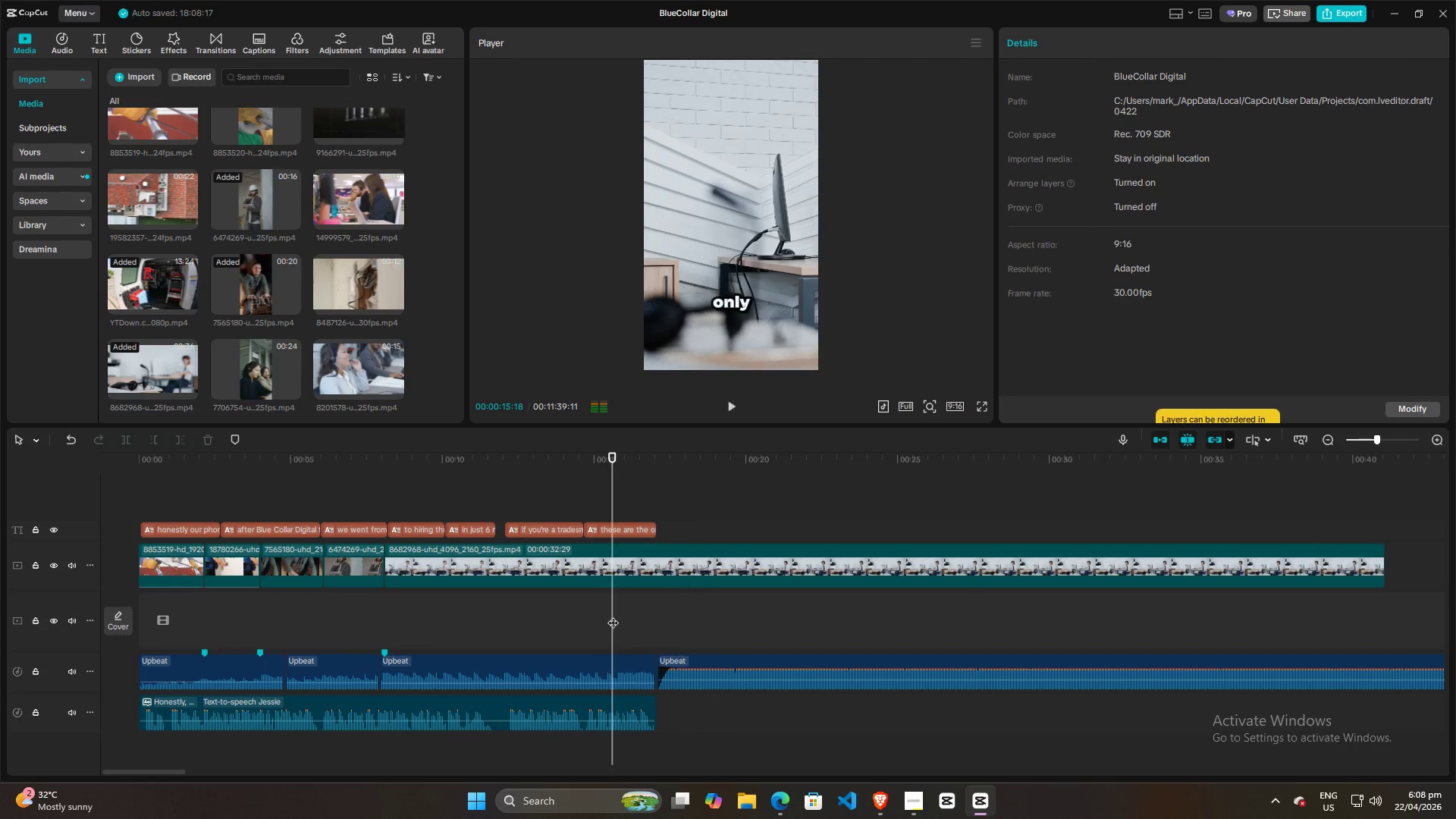 
key(Space)
 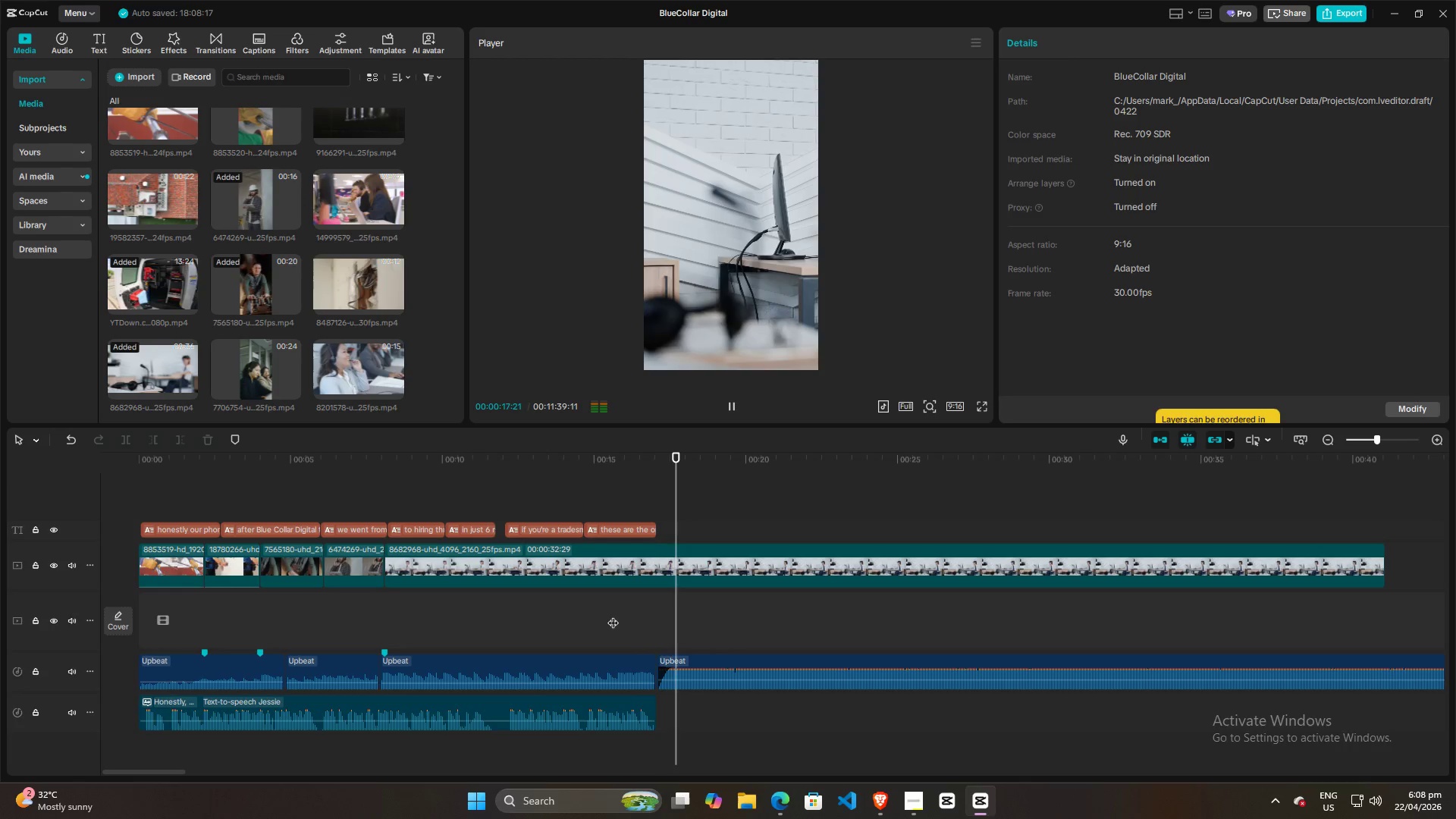 
key(Space)
 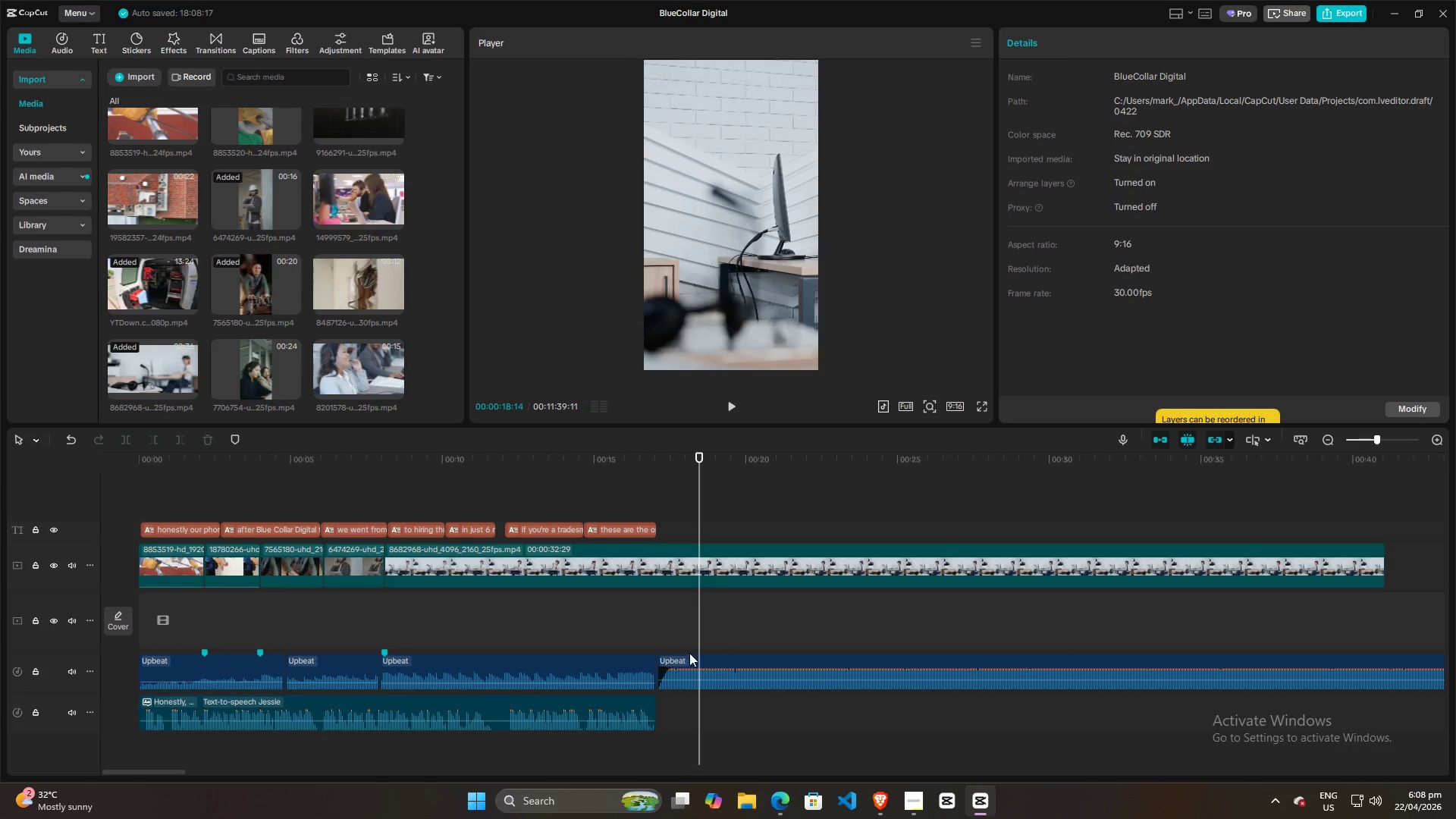 
left_click([692, 664])
 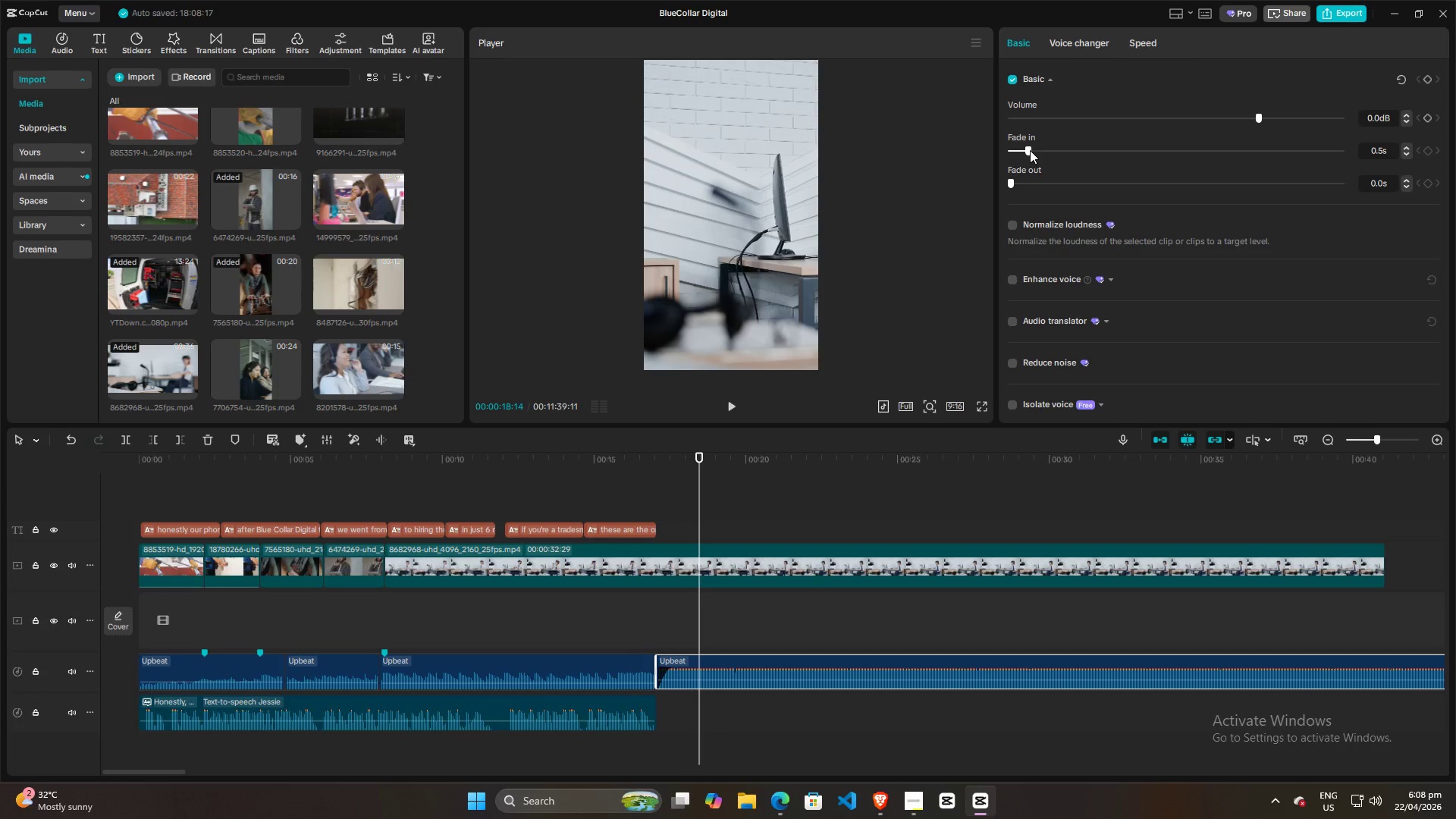 
left_click_drag(start_coordinate=[1030, 150], to_coordinate=[1091, 146])
 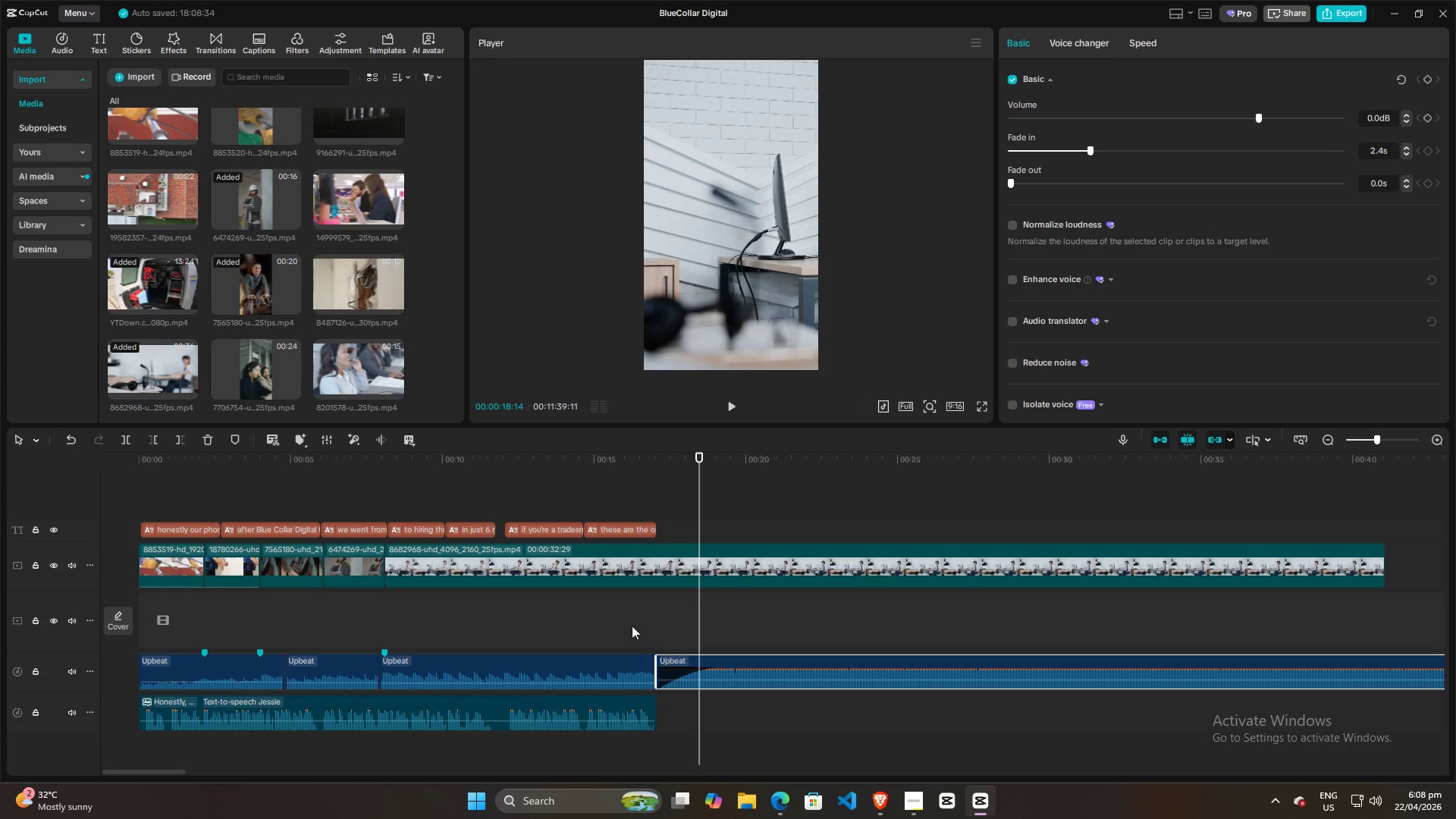 
left_click([628, 632])
 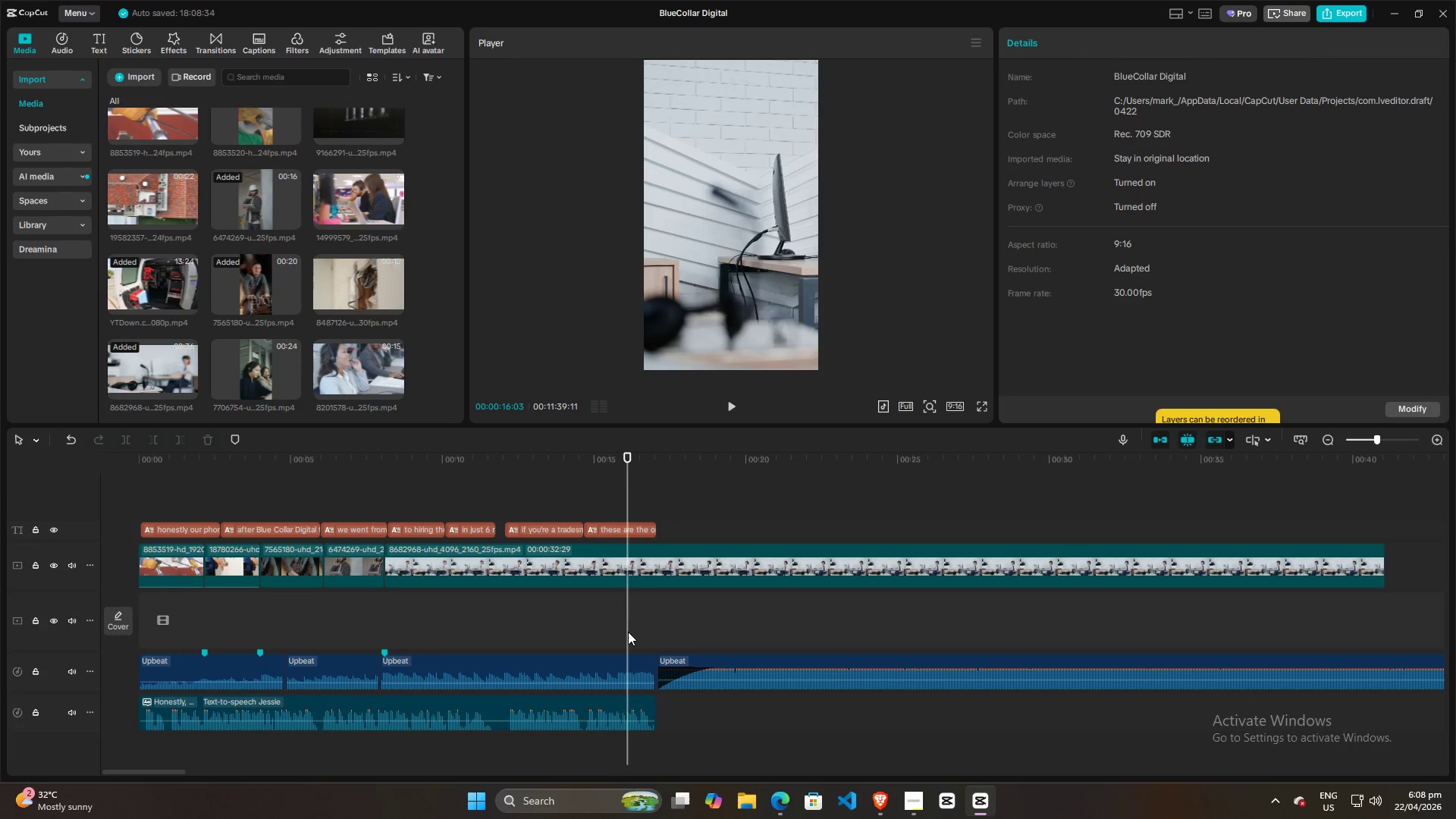 
key(Space)
 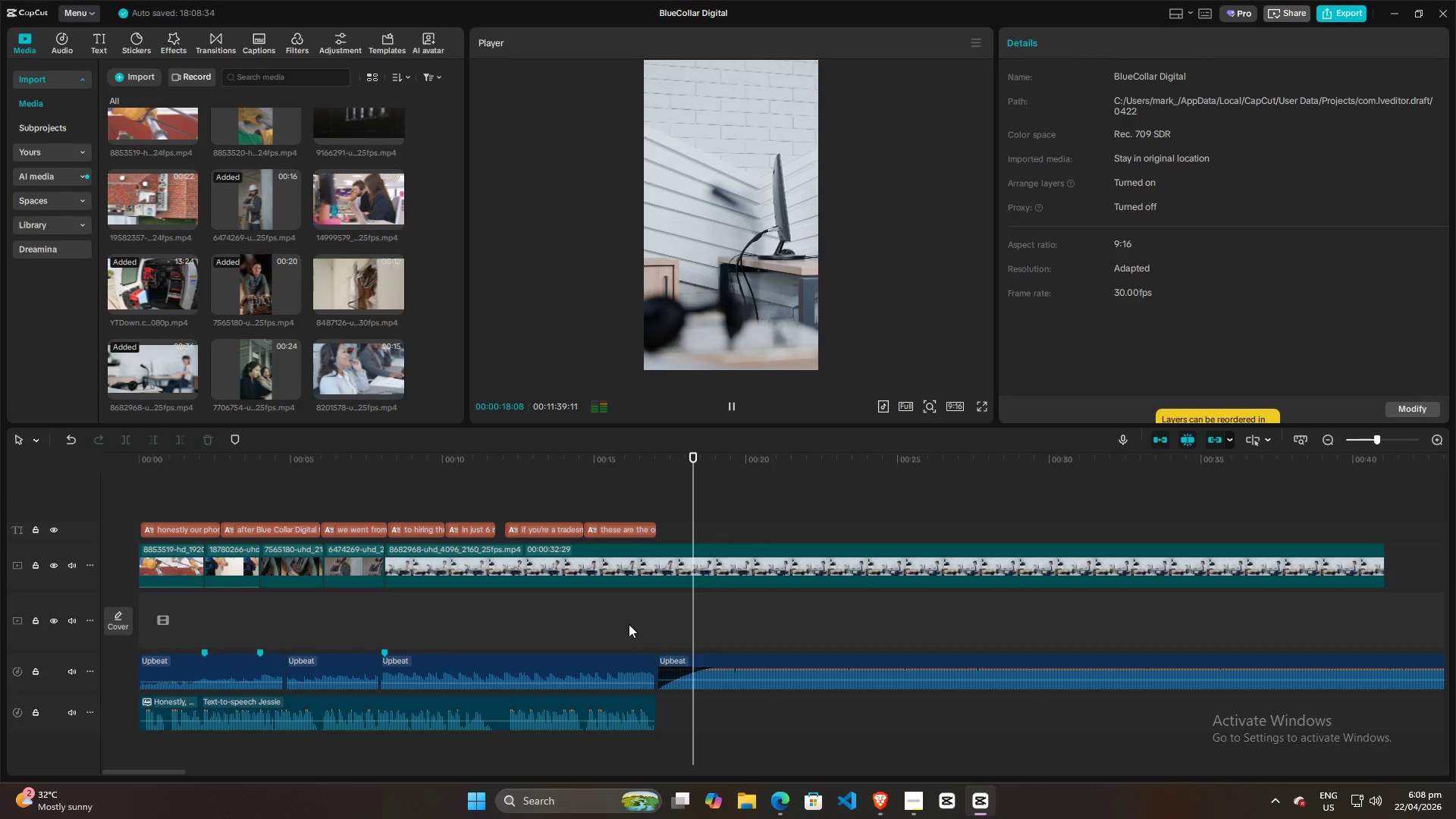 
key(Space)
 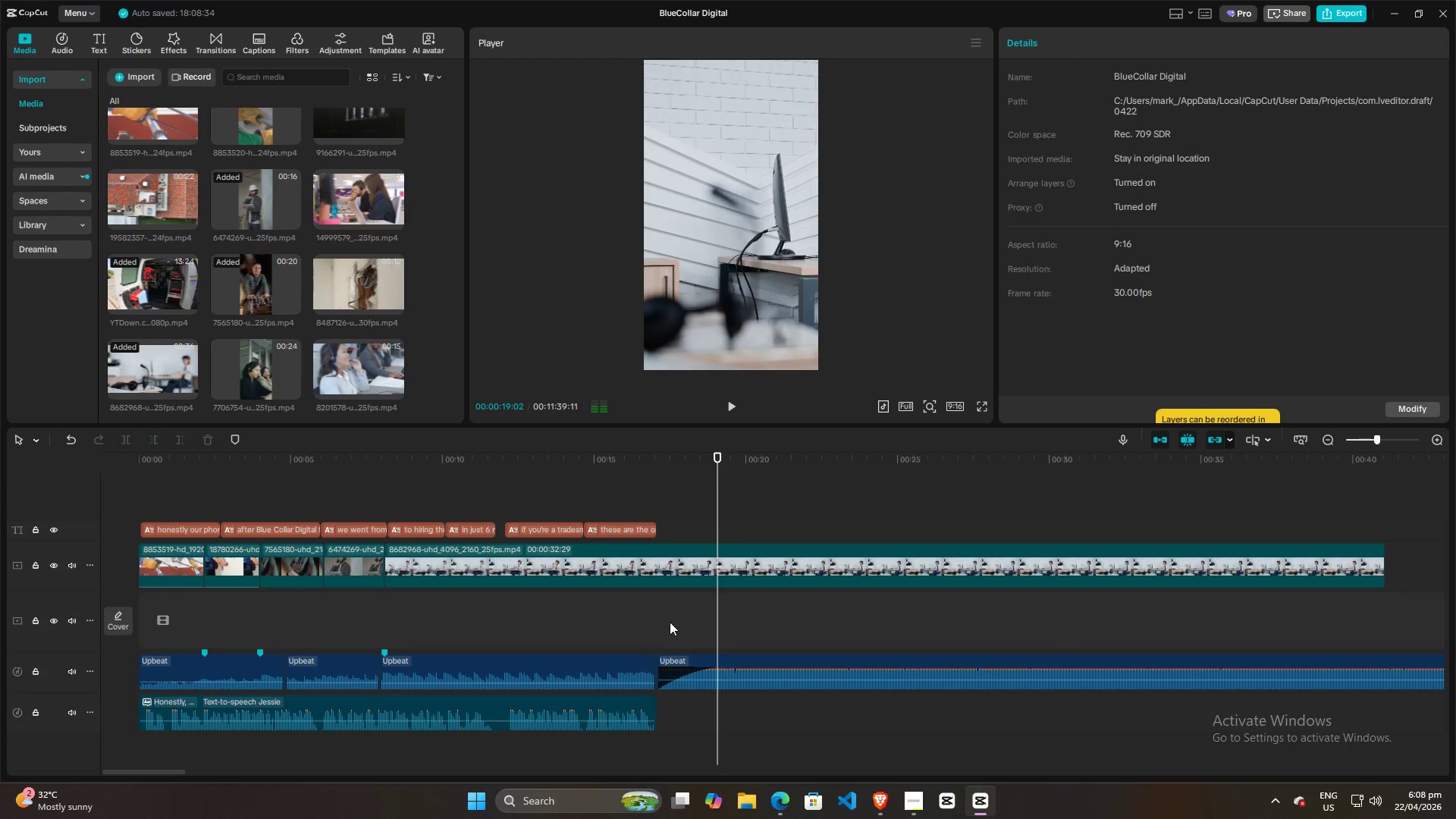 
left_click([670, 622])
 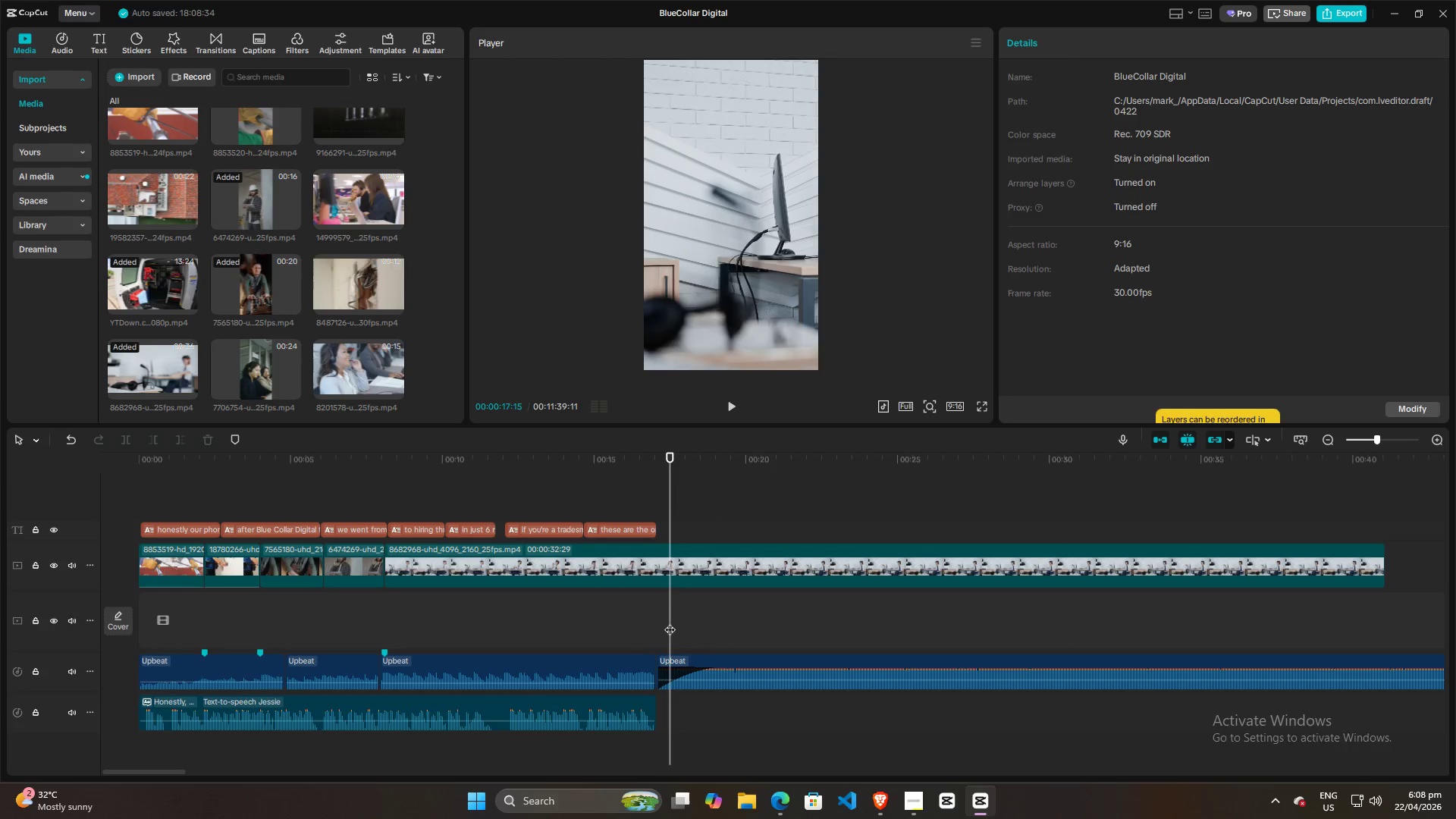 
key(Space)
 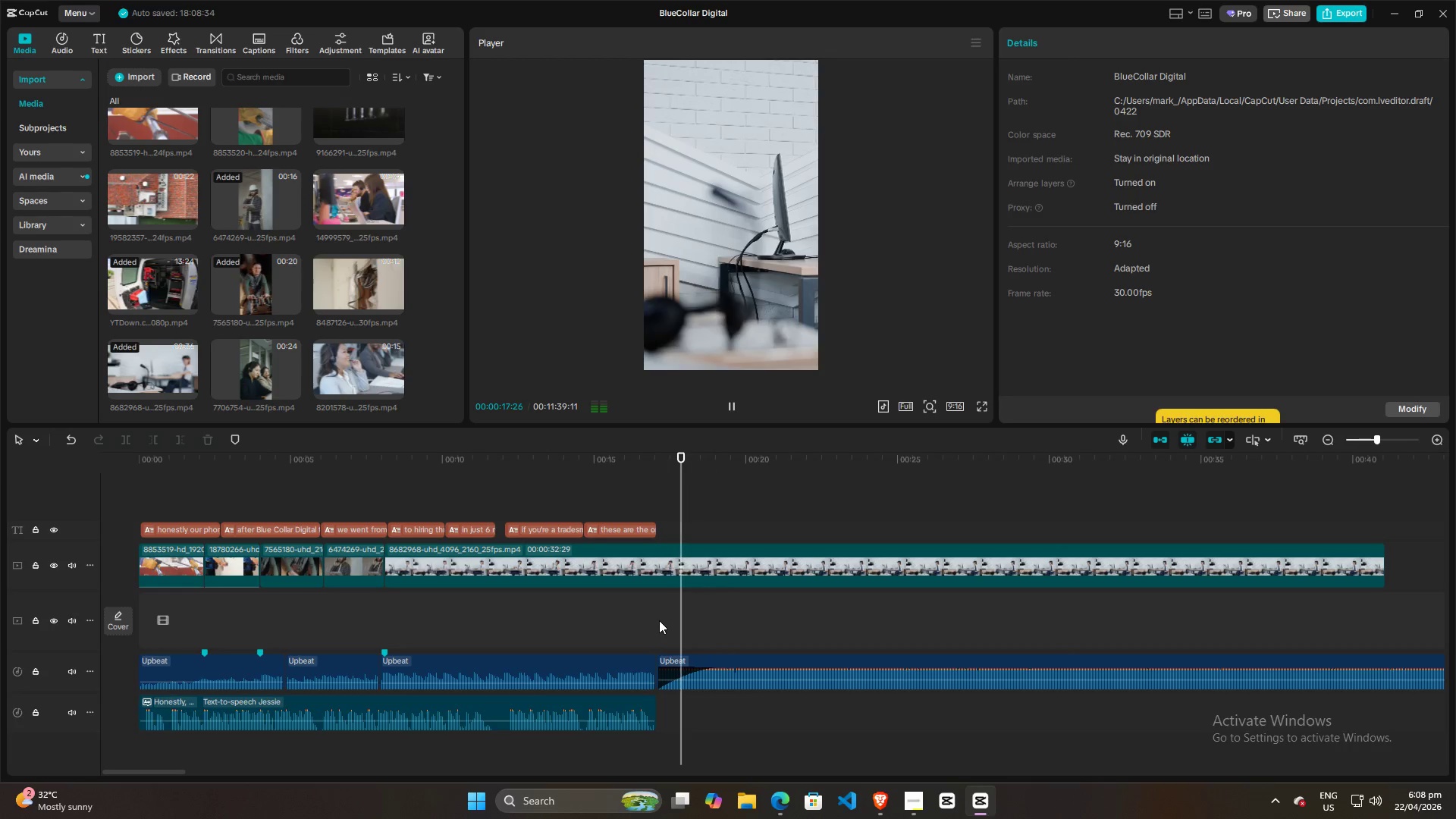 
left_click([655, 620])
 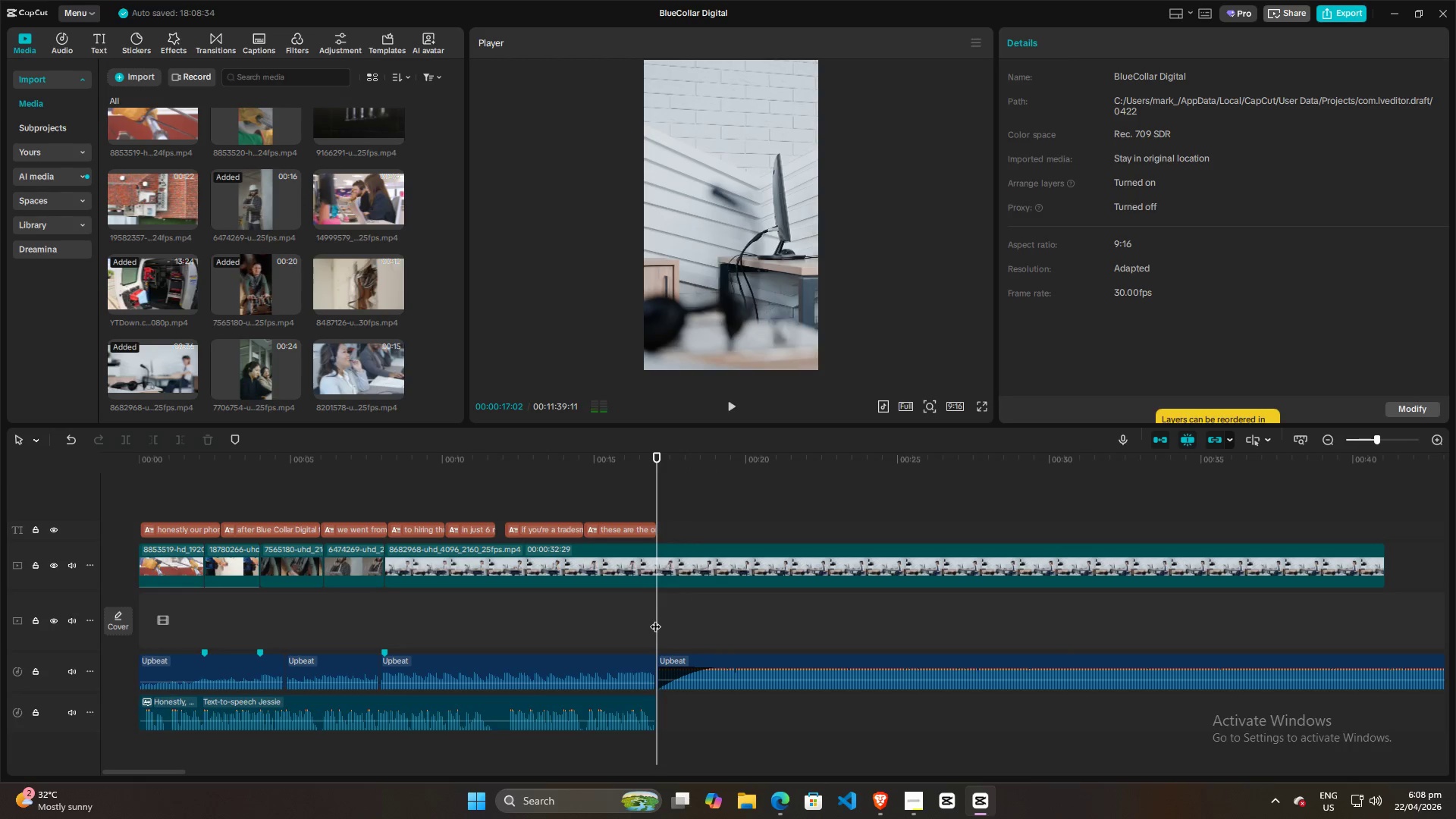 
left_click([654, 618])
 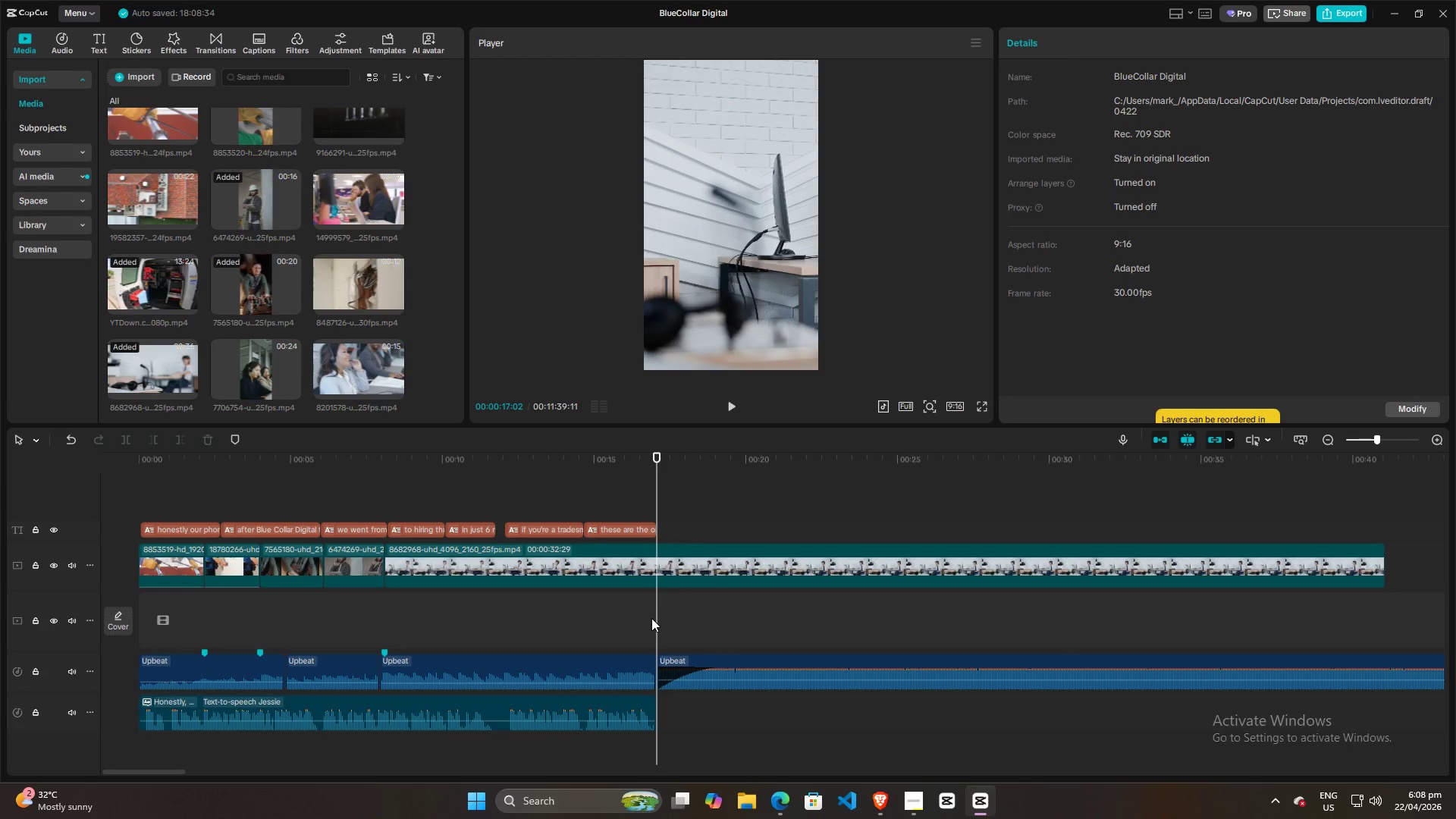 
left_click([649, 618])
 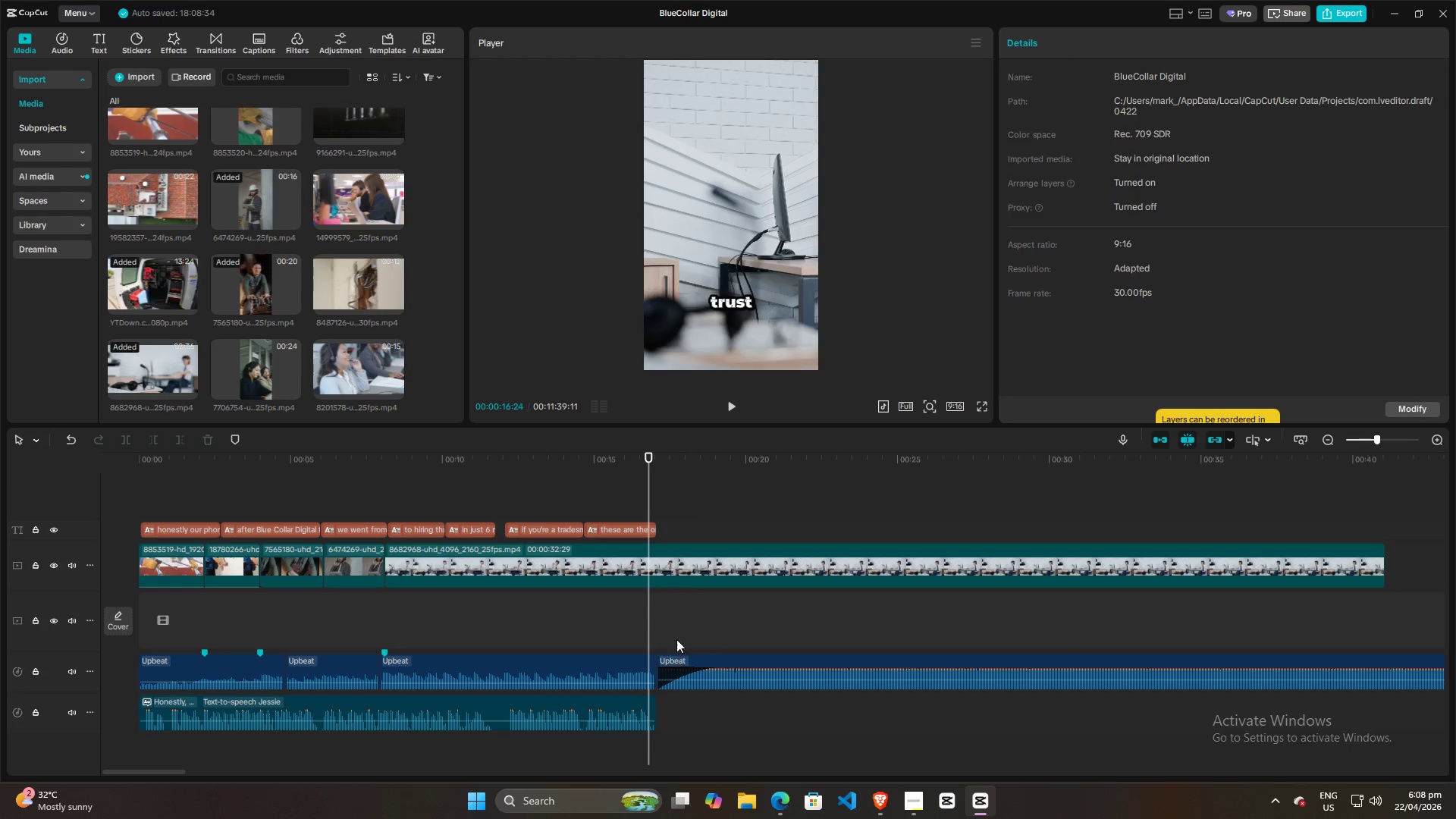 
left_click([676, 626])
 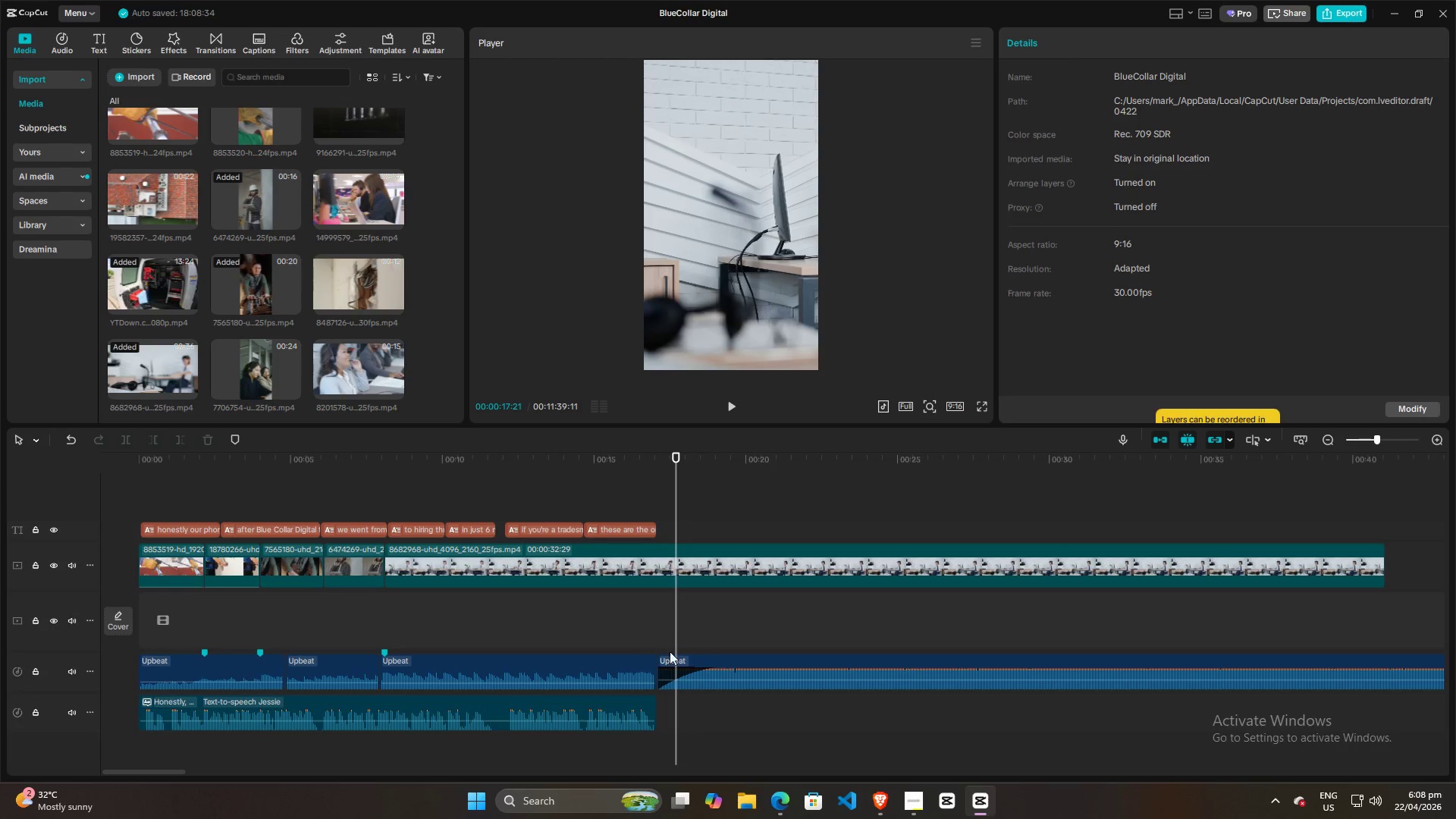 
left_click([668, 664])
 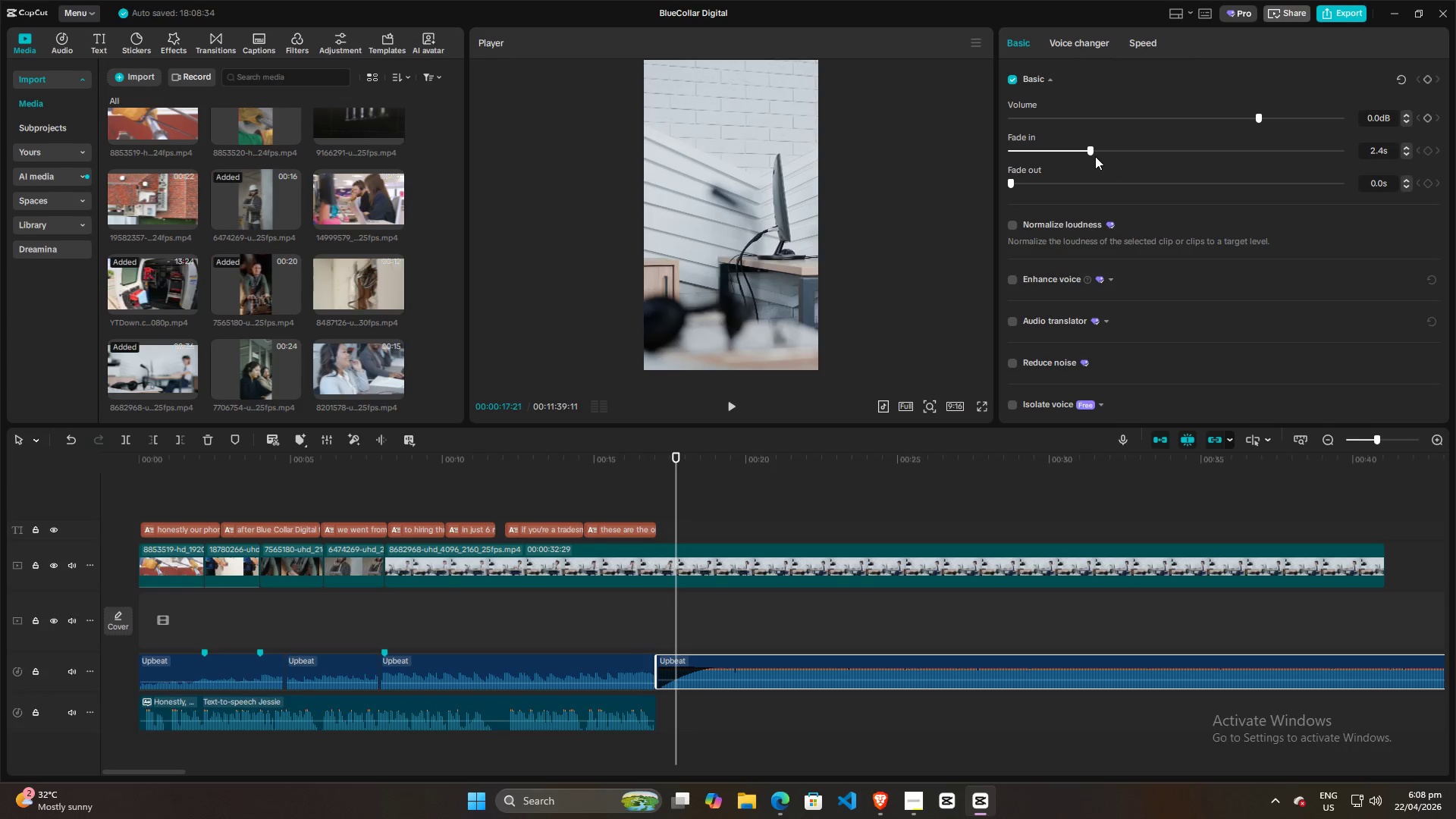 
left_click_drag(start_coordinate=[1093, 150], to_coordinate=[896, 150])
 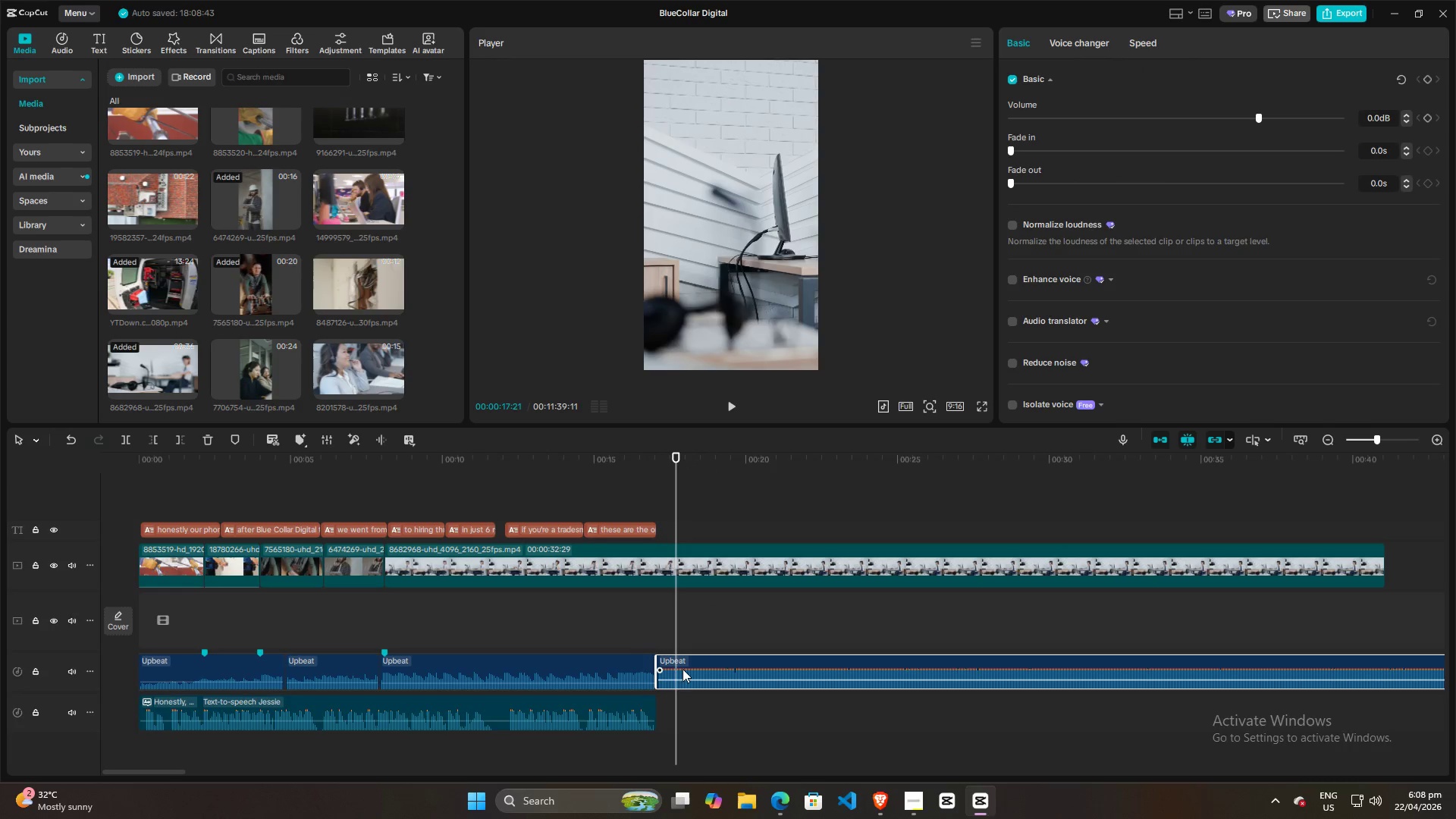 
wait(8.56)
 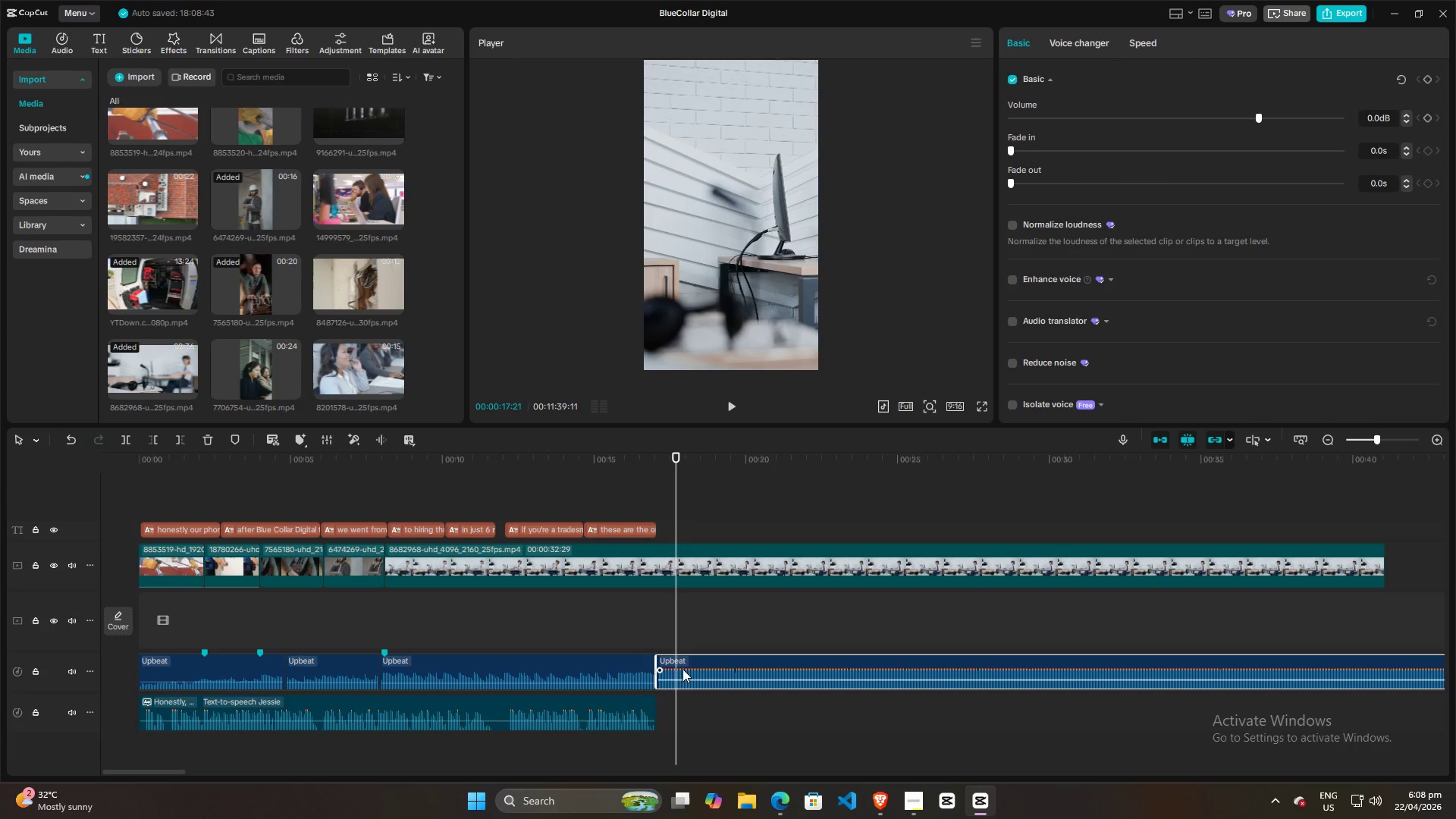 
left_click([611, 624])
 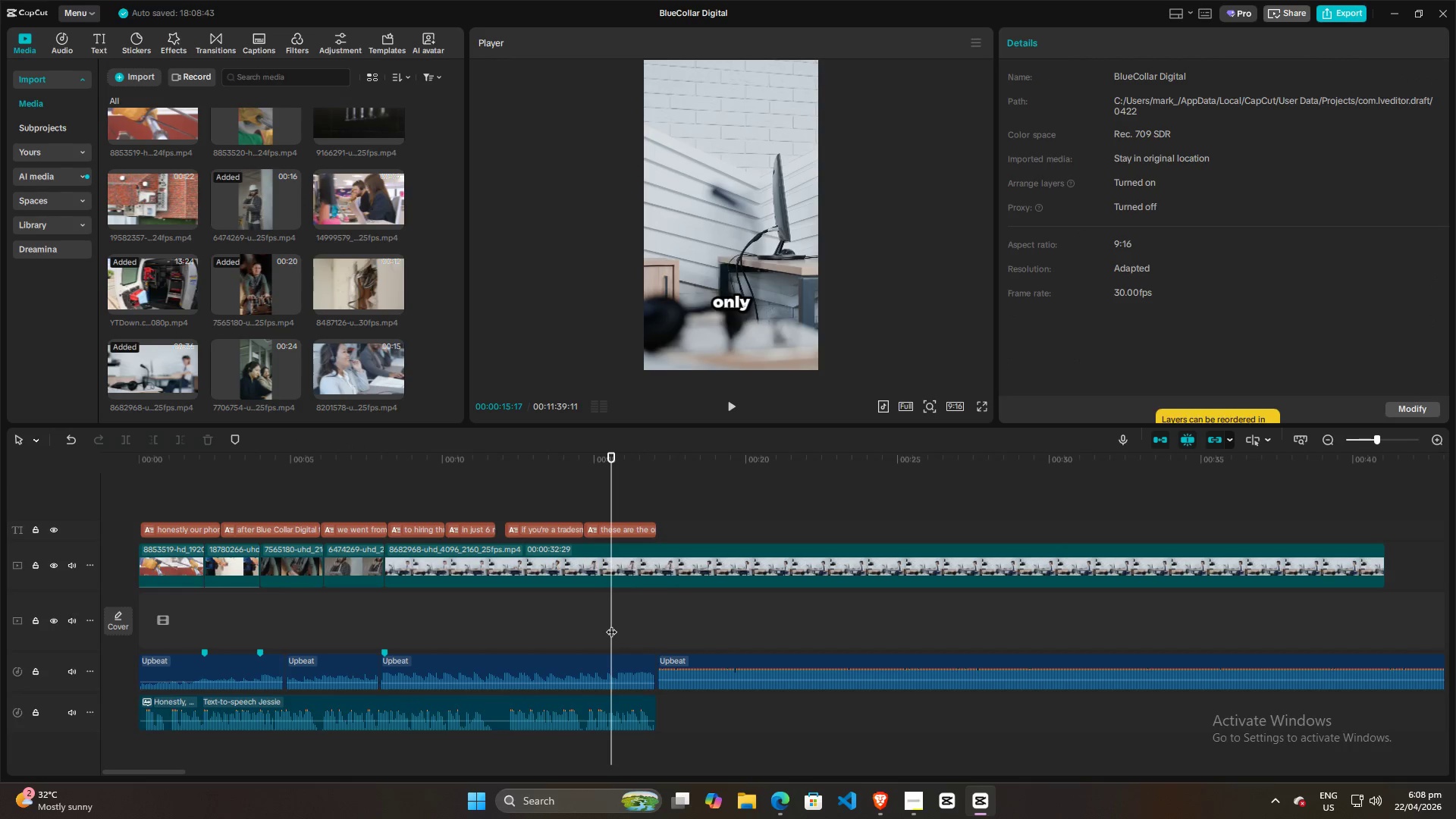 
key(Space)
 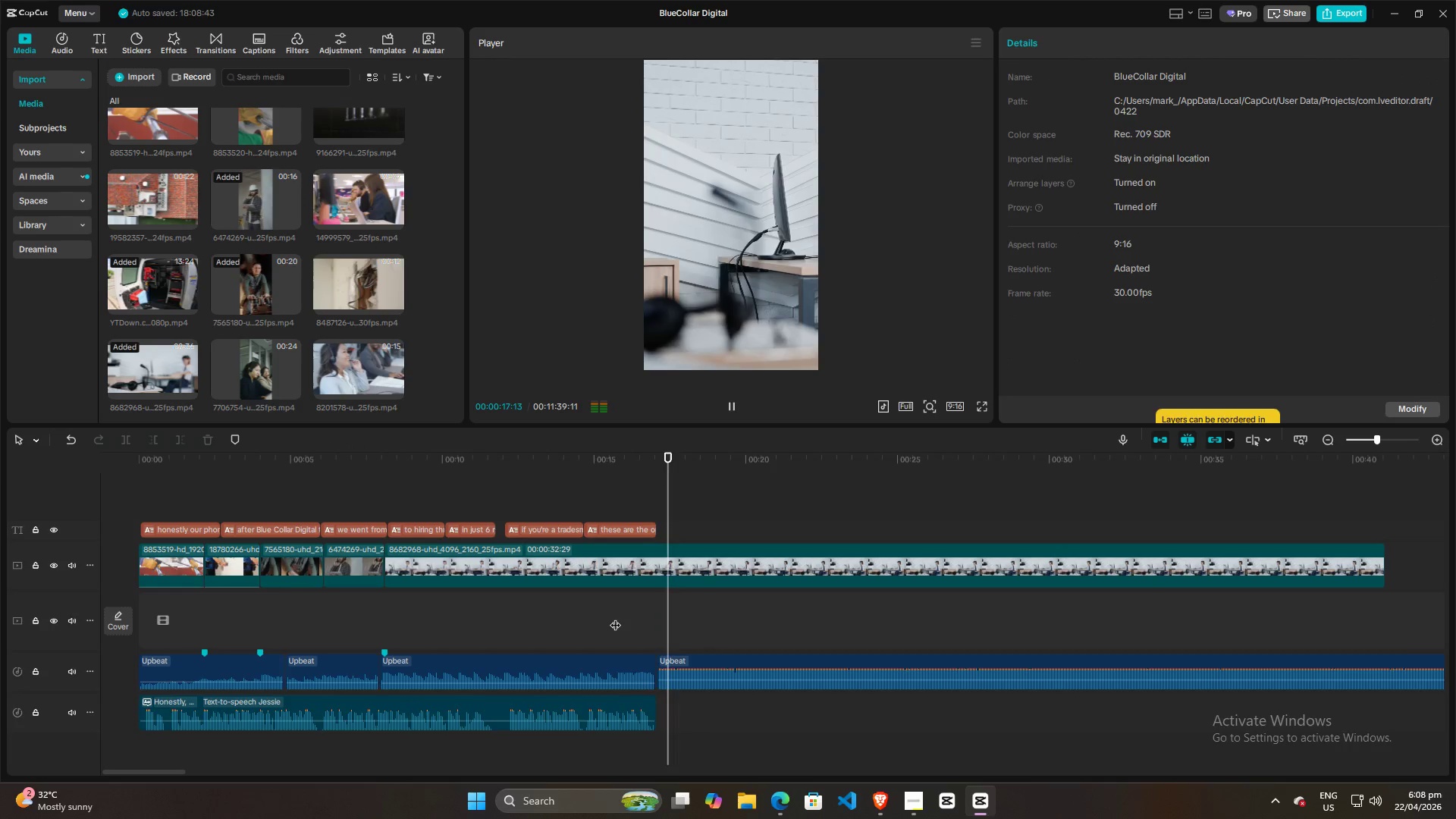 
key(Space)
 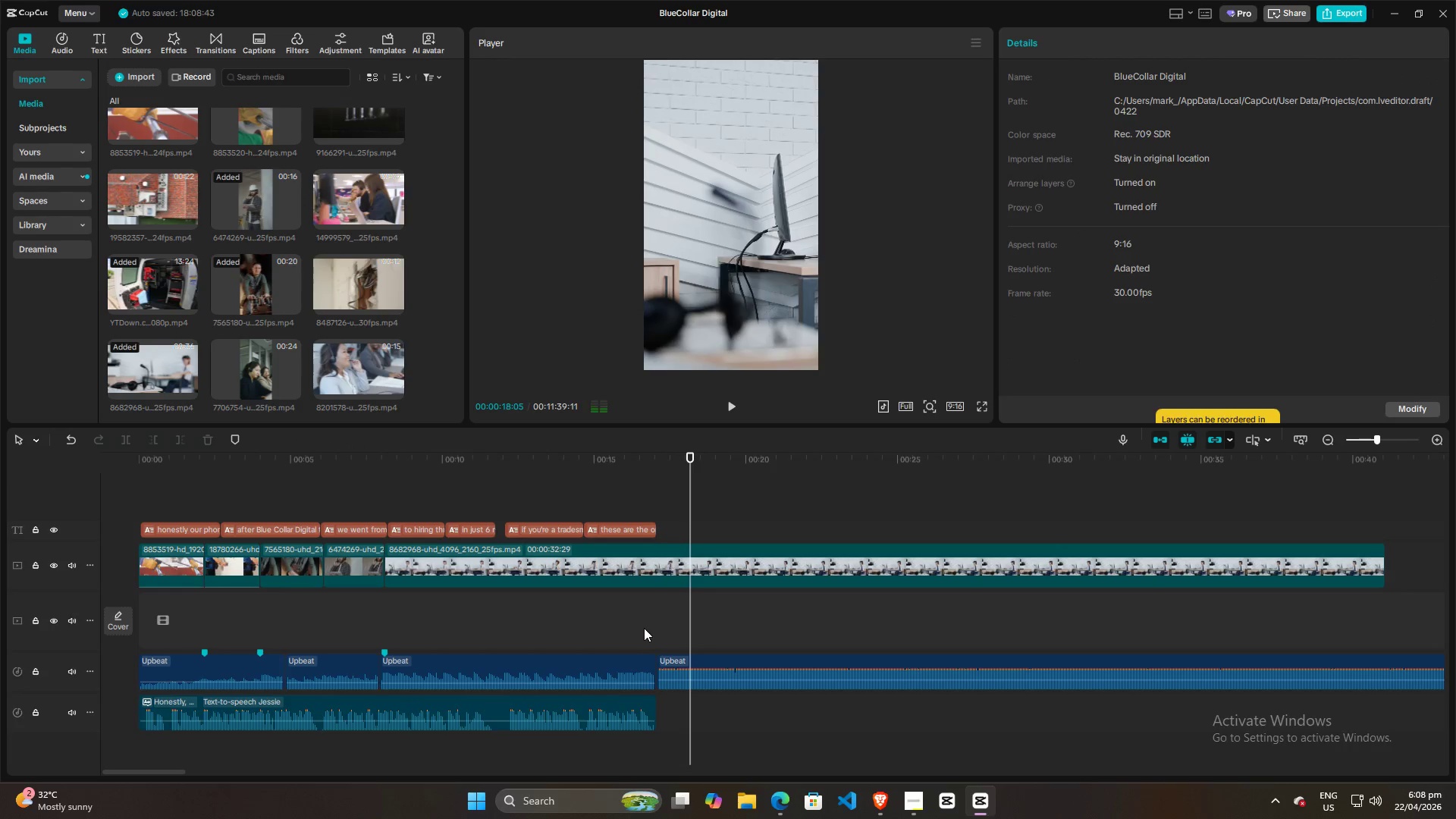 
left_click([644, 628])
 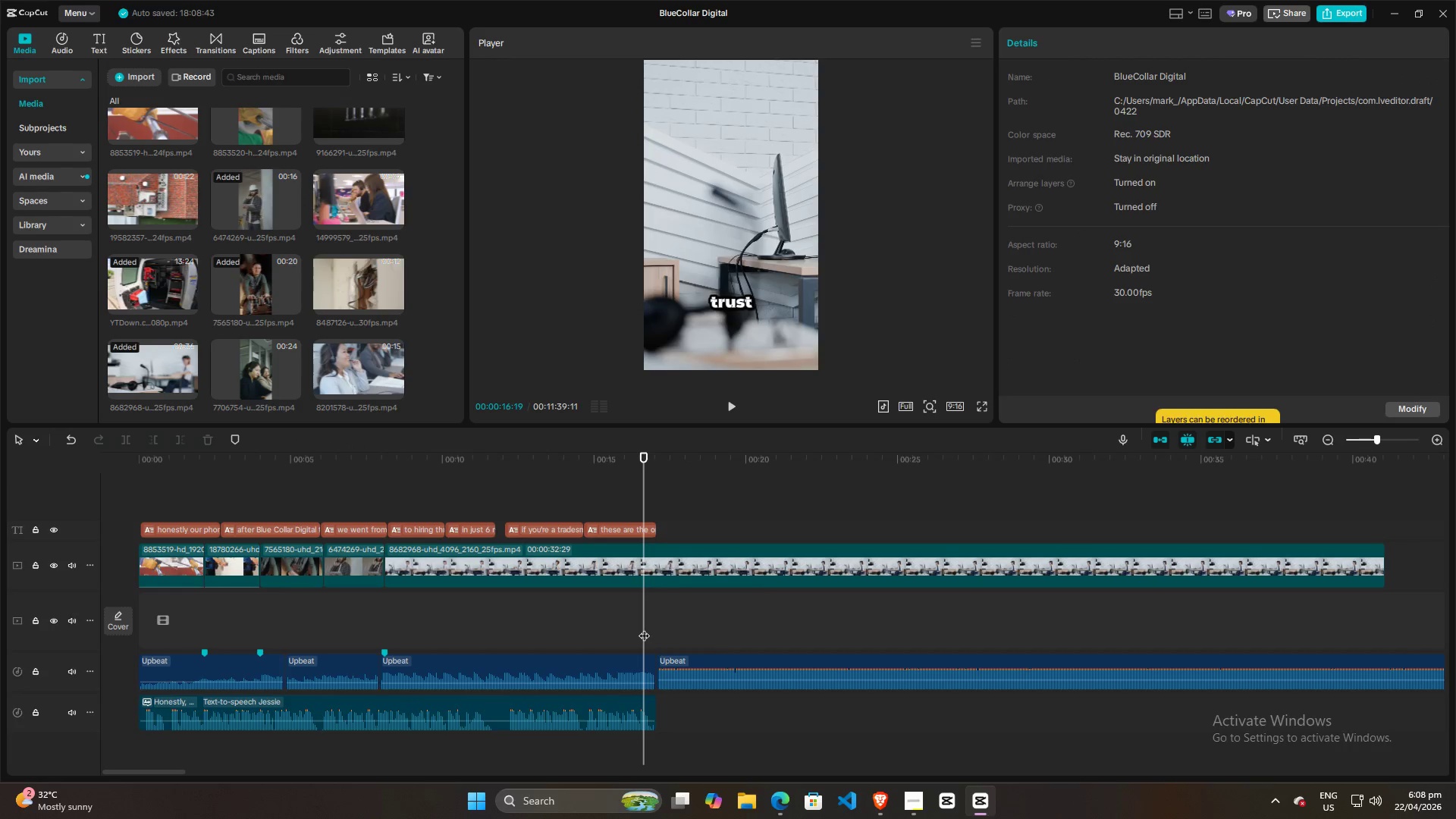 
key(Space)
 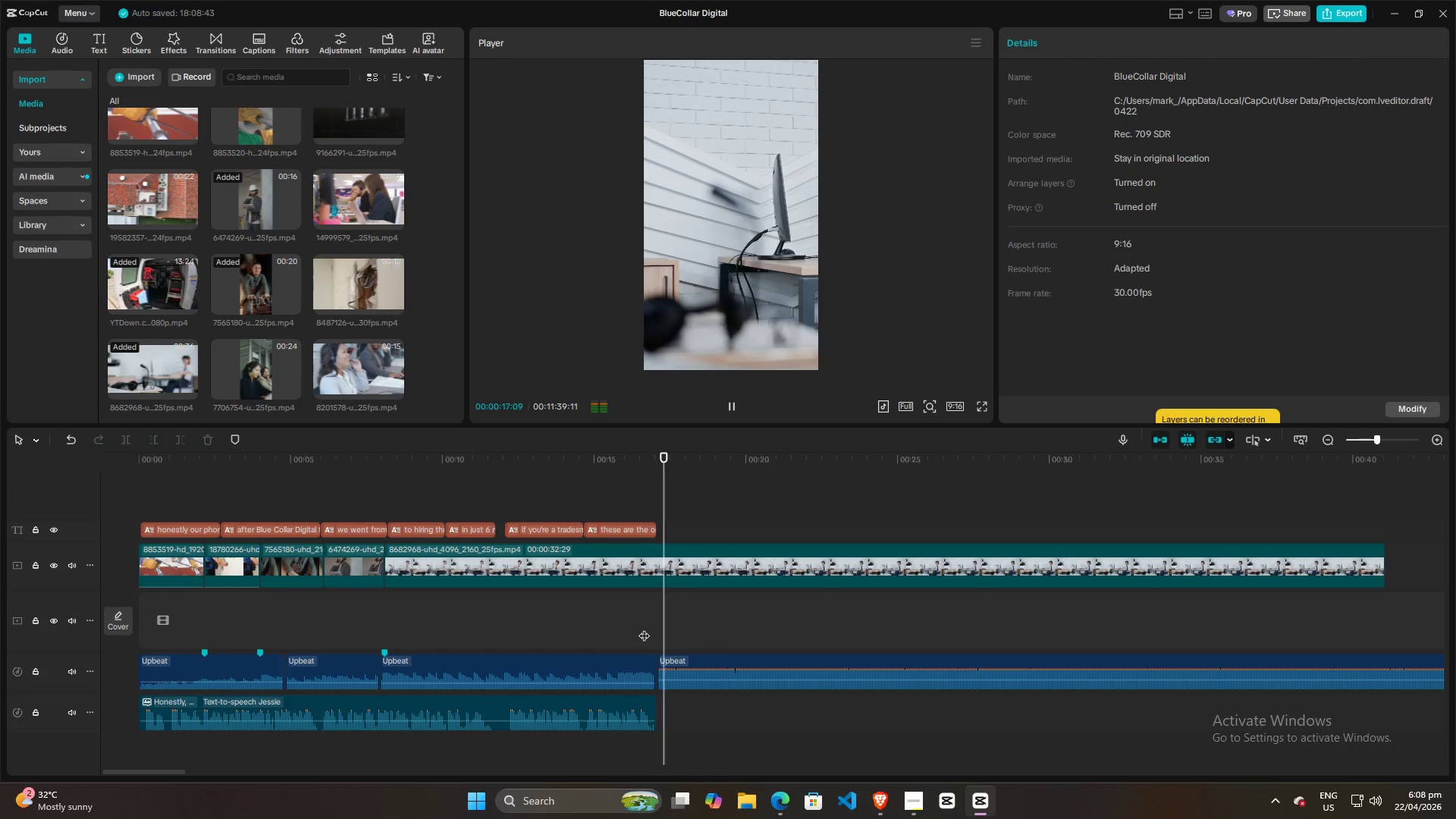 
key(Space)
 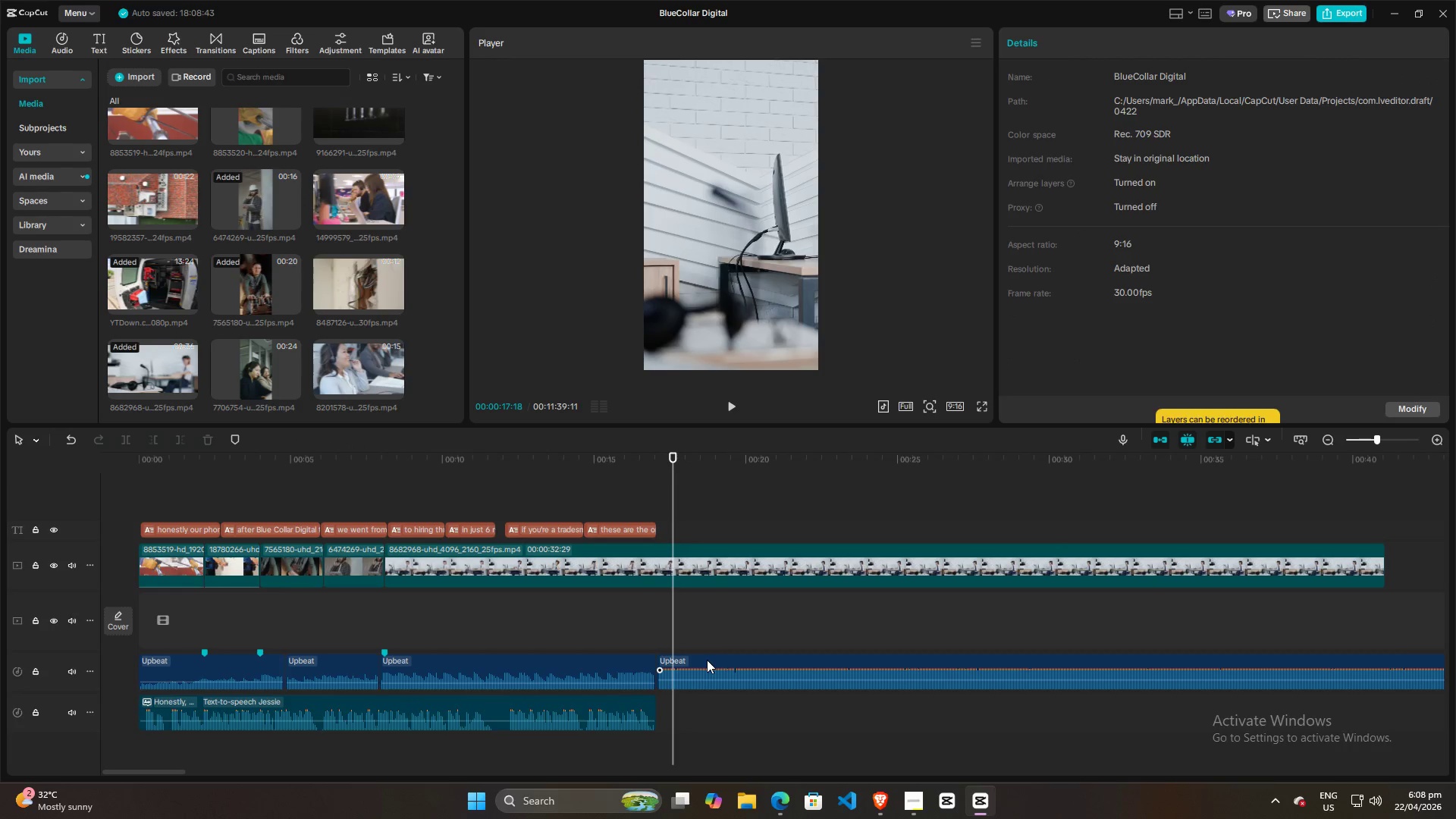 
left_click([707, 660])
 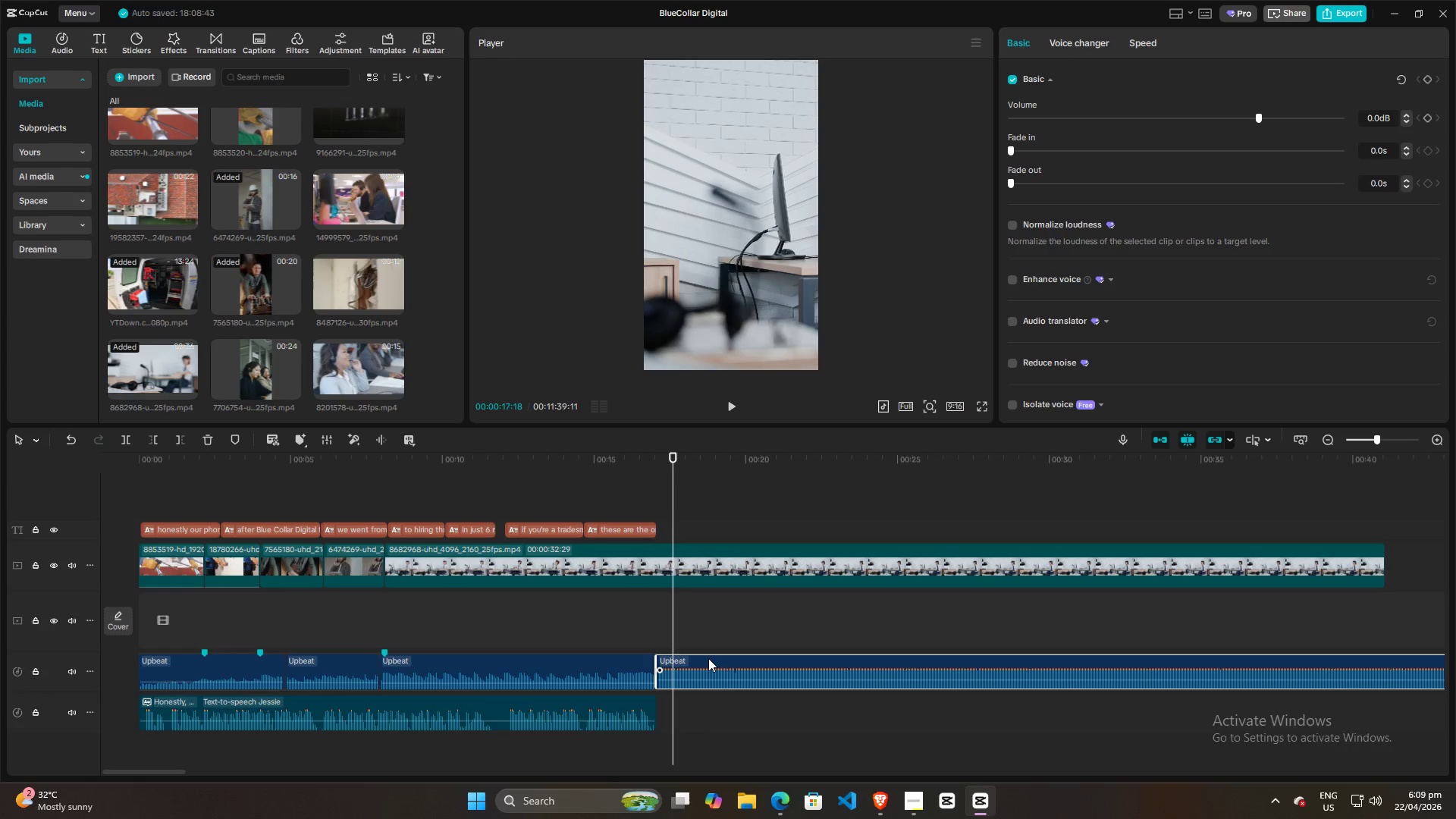 
left_click_drag(start_coordinate=[708, 658], to_coordinate=[692, 682])
 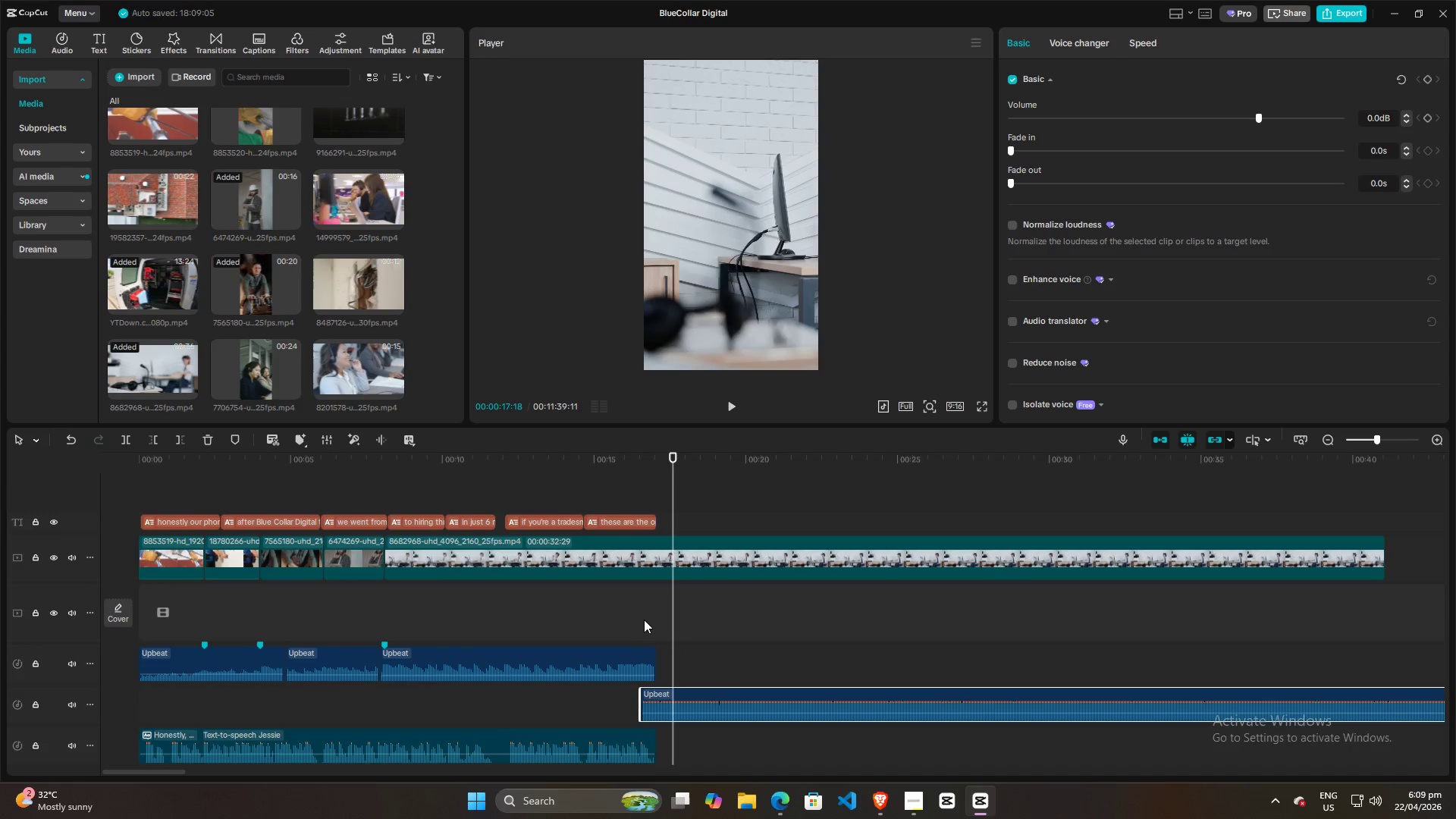 
left_click([642, 619])
 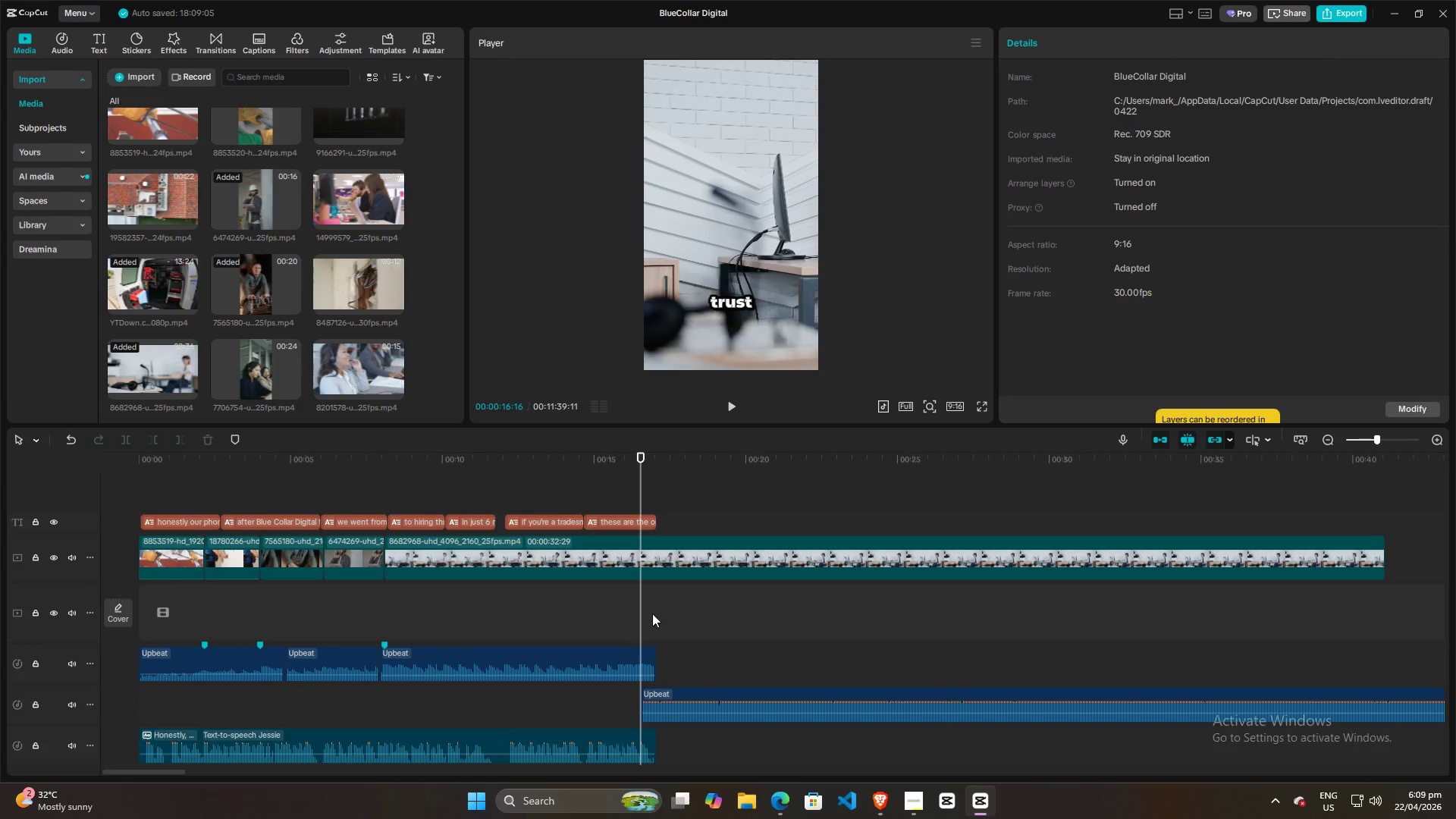 
hold_key(key=ControlLeft, duration=0.69)
scroll: coordinate [654, 613], scroll_direction: up, amount: 10.0
 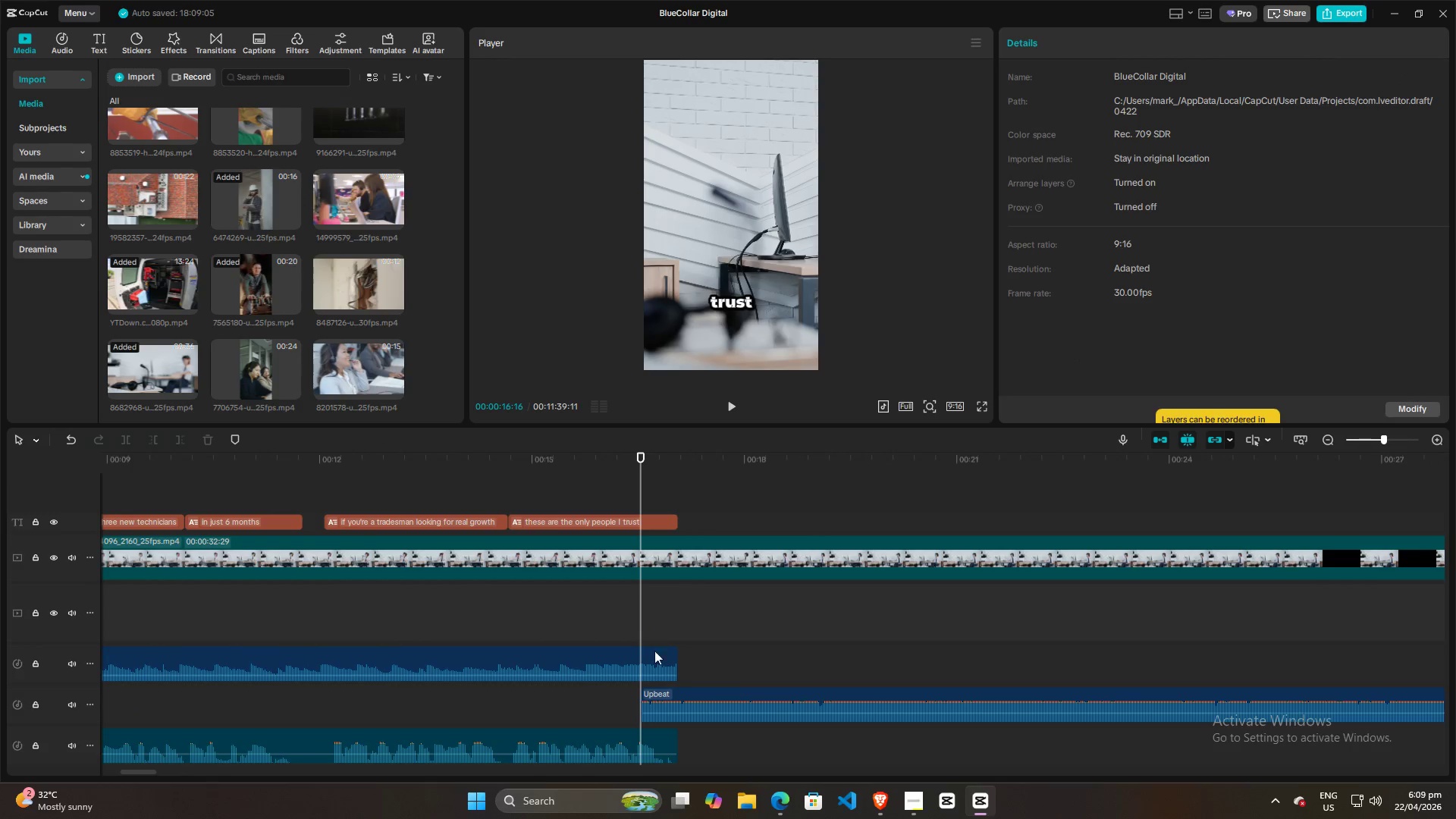 
left_click([659, 657])
 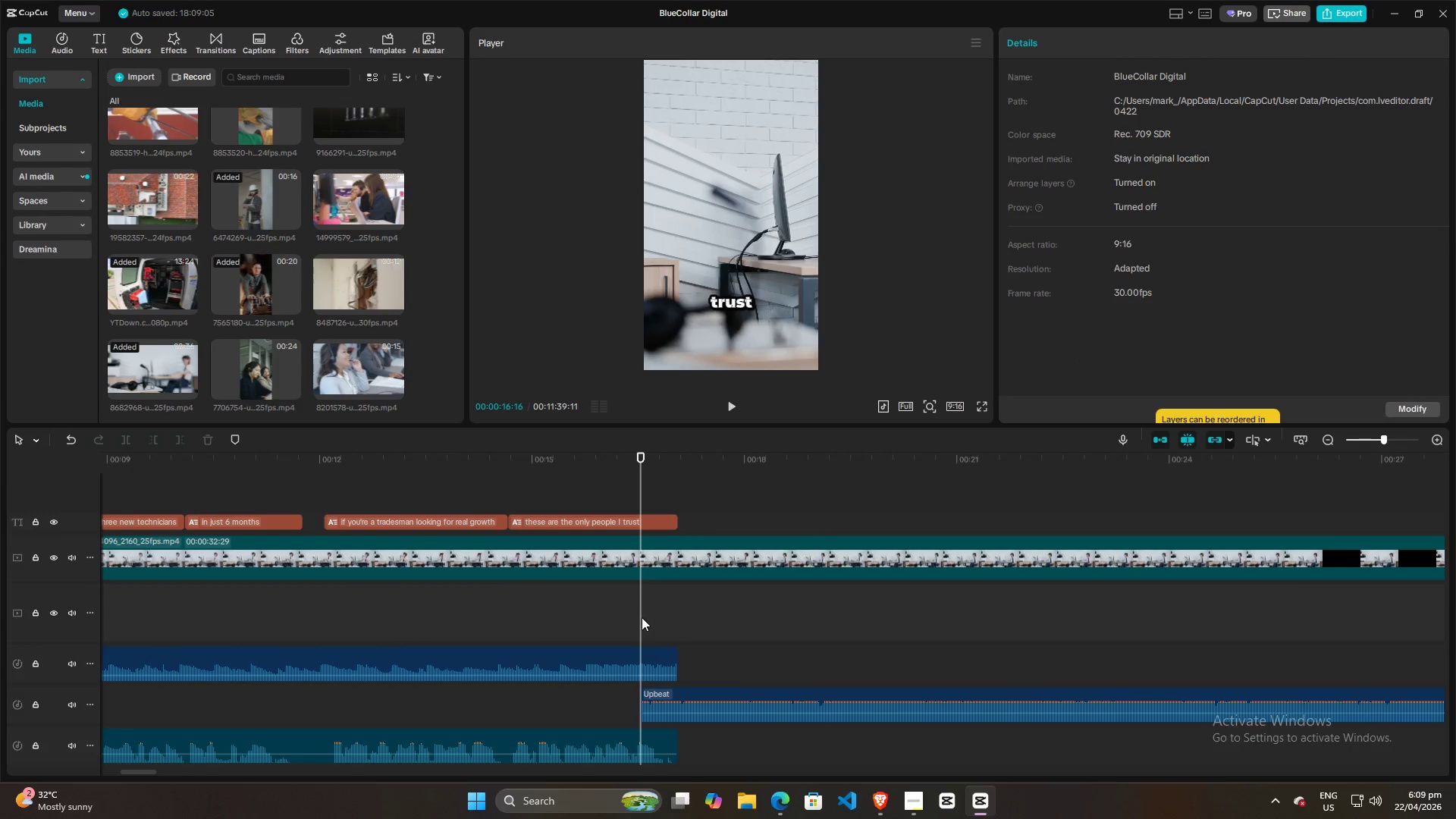 
left_click_drag(start_coordinate=[642, 617], to_coordinate=[656, 617])
 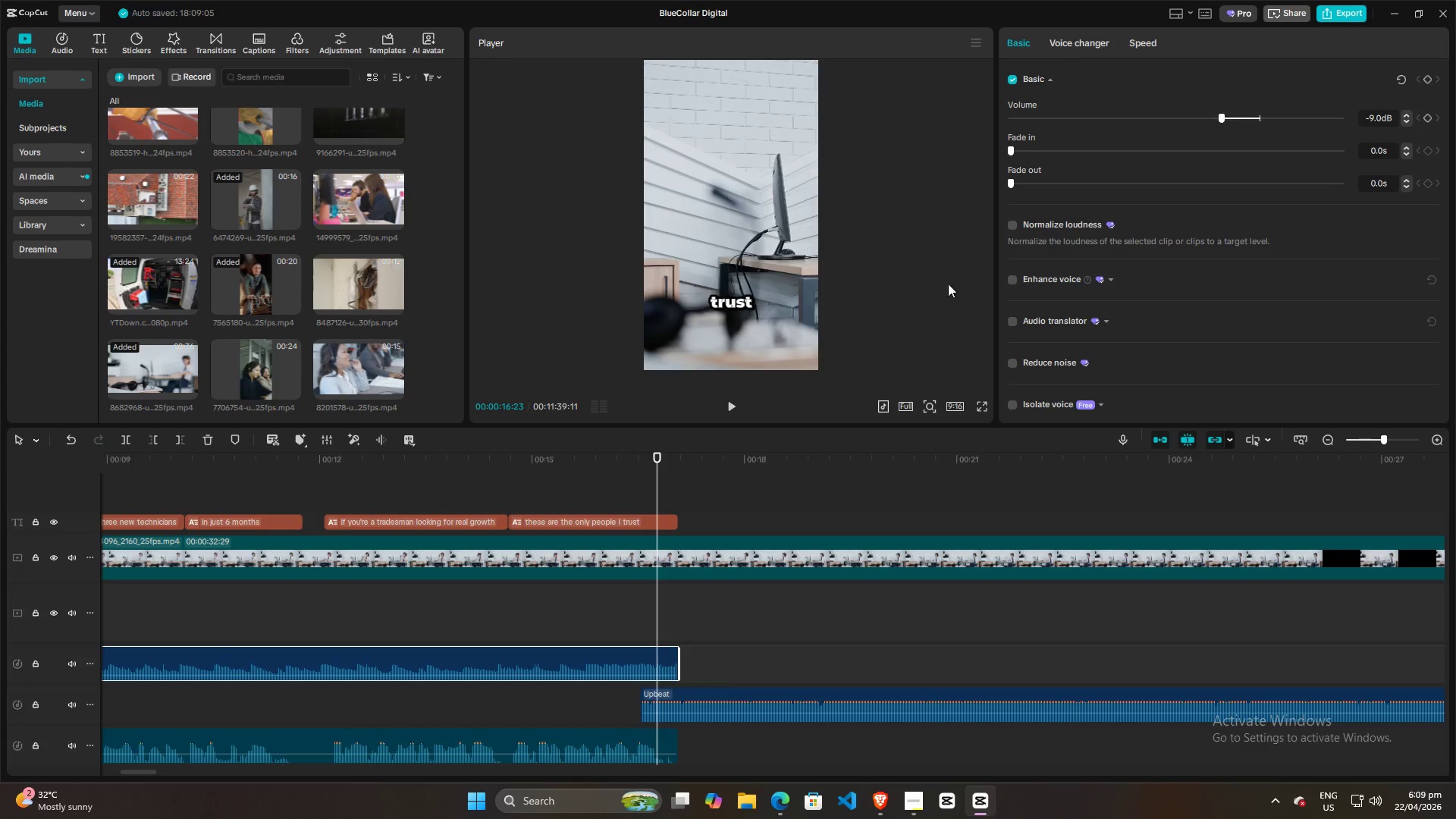 
hold_key(key=ControlLeft, duration=0.97)
 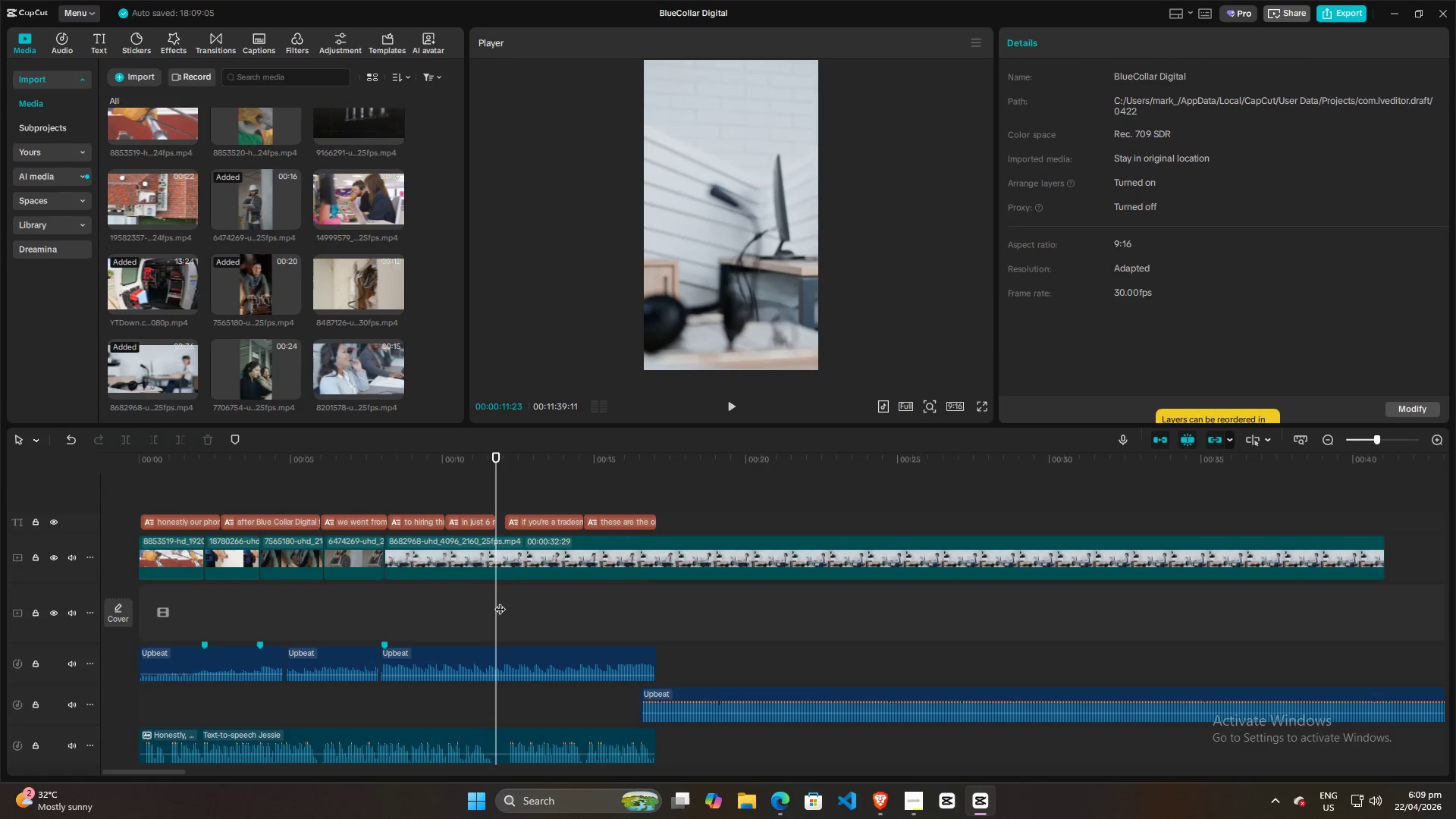 
left_click([500, 601])
 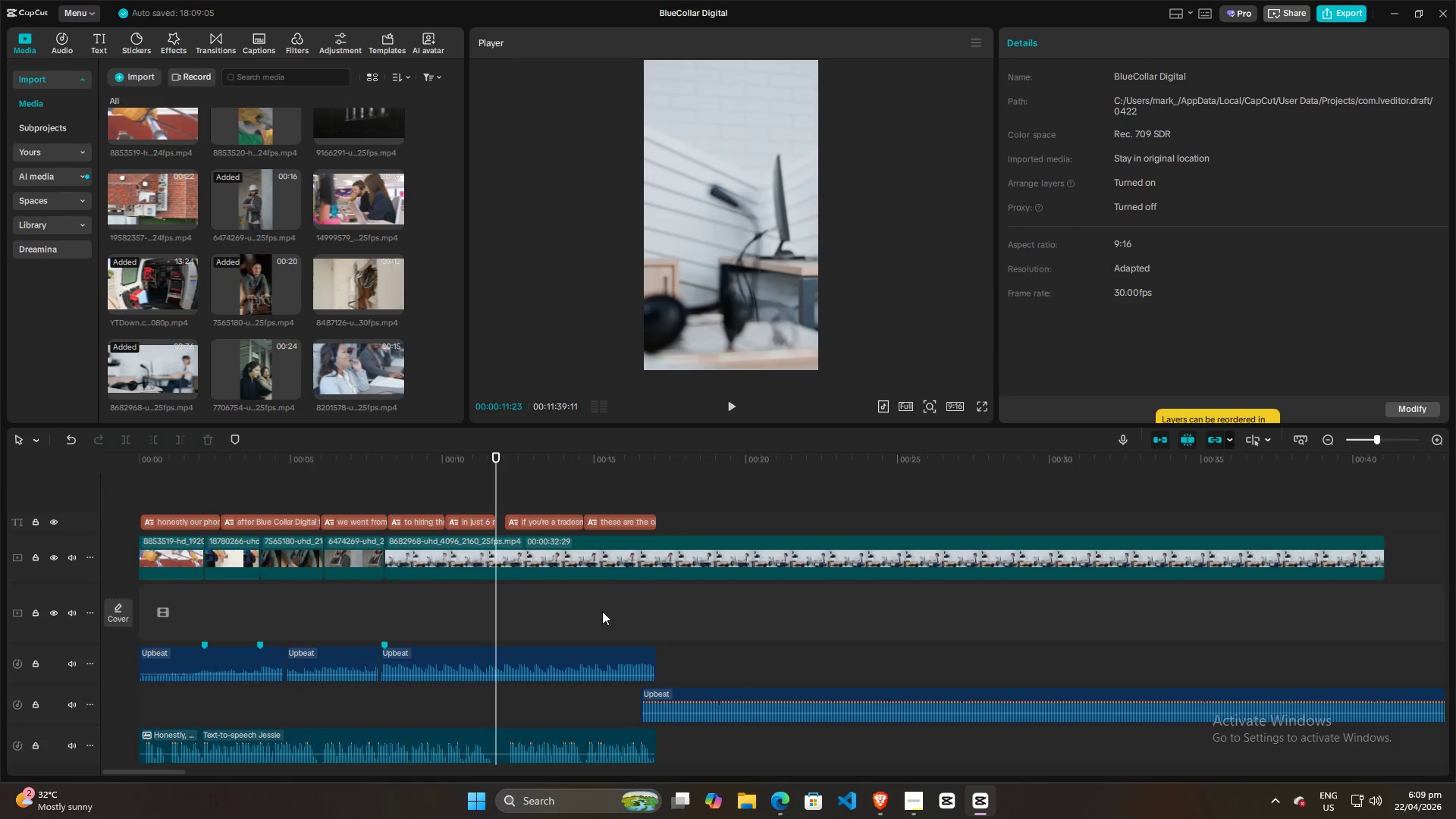 
scroll: coordinate [629, 611], scroll_direction: down, amount: 10.0
 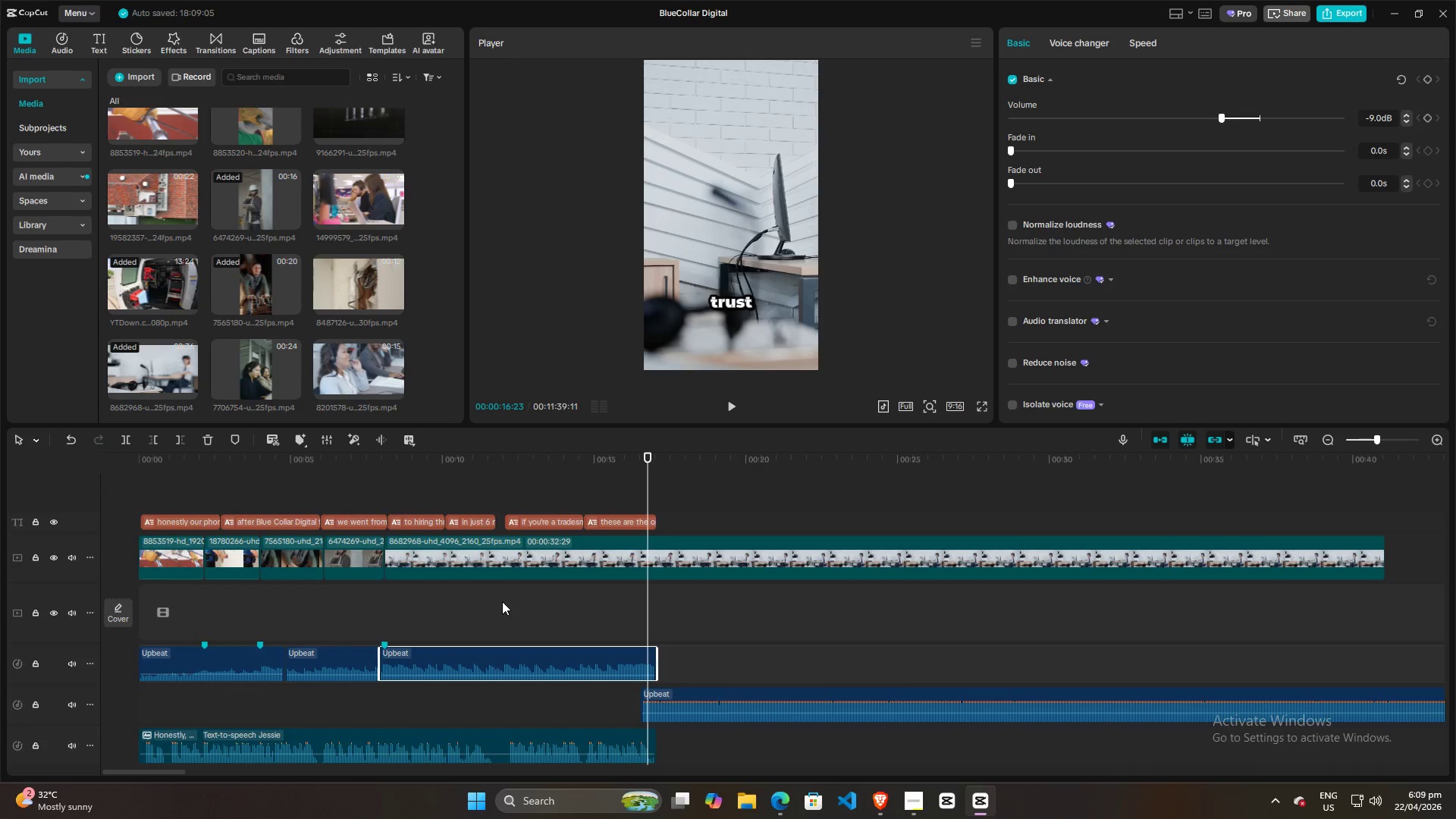 
hold_key(key=ControlLeft, duration=0.84)
 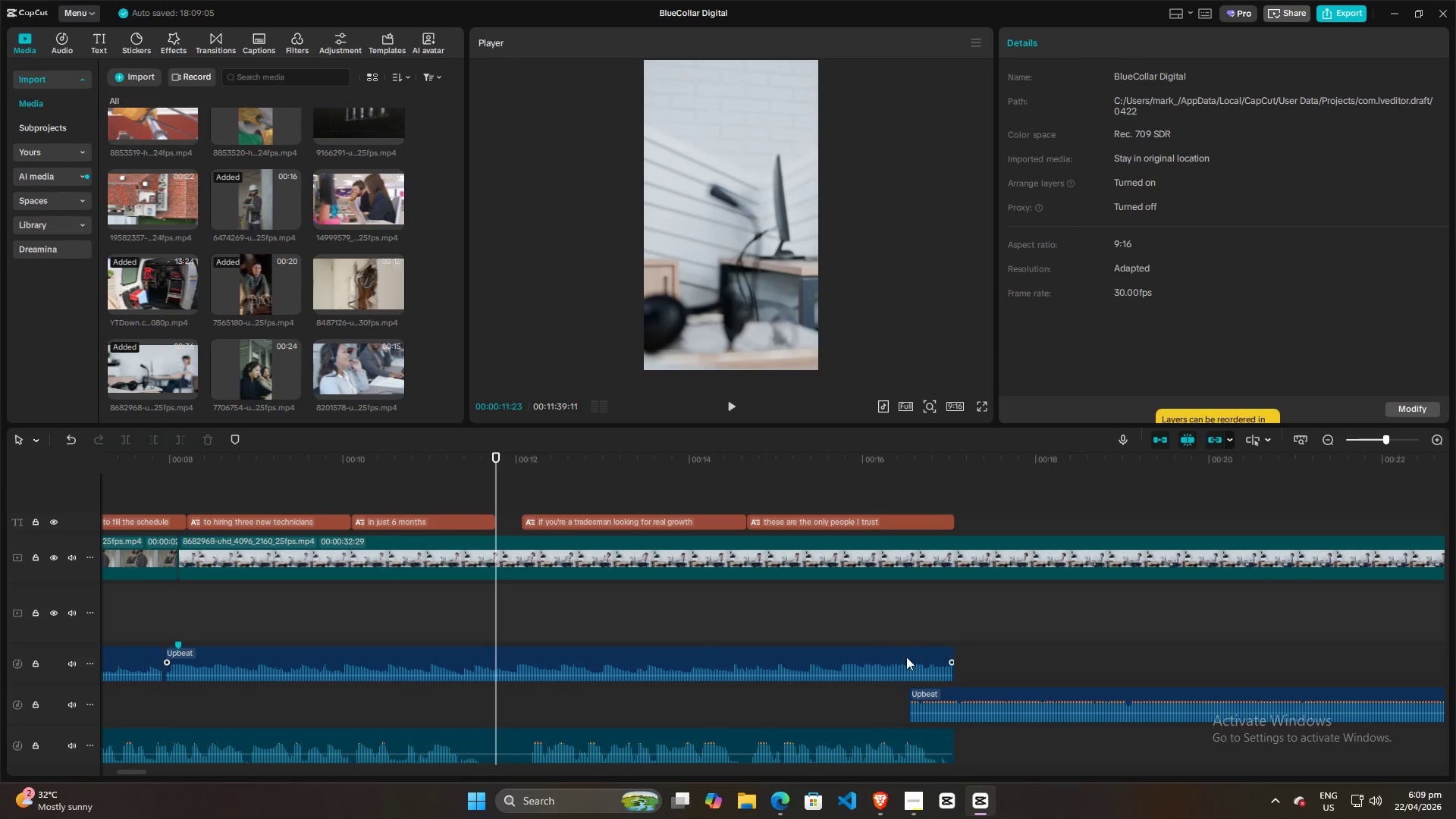 
hold_key(key=ControlLeft, duration=17.58)
 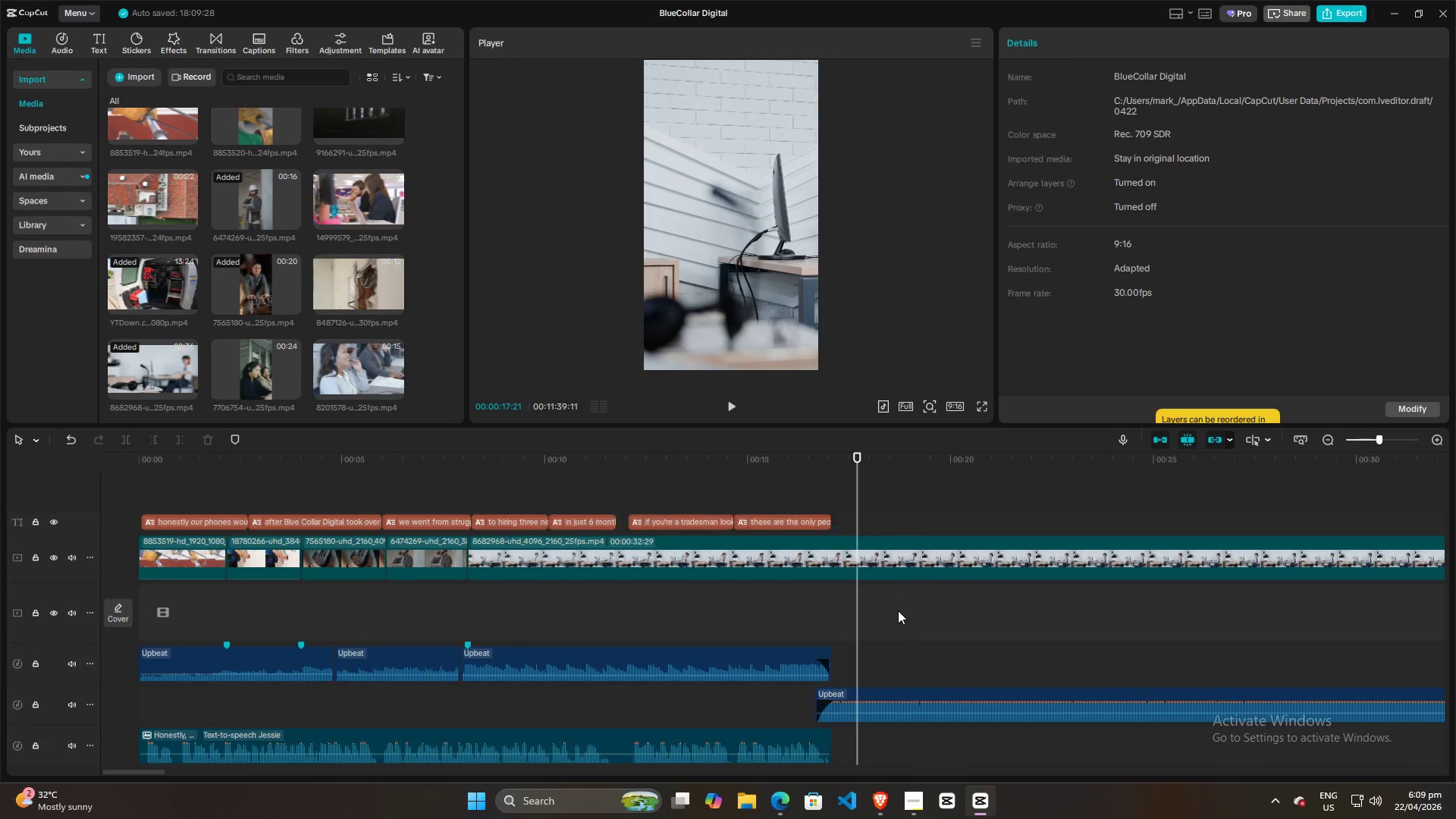 
scroll: coordinate [731, 631], scroll_direction: up, amount: 14.0
 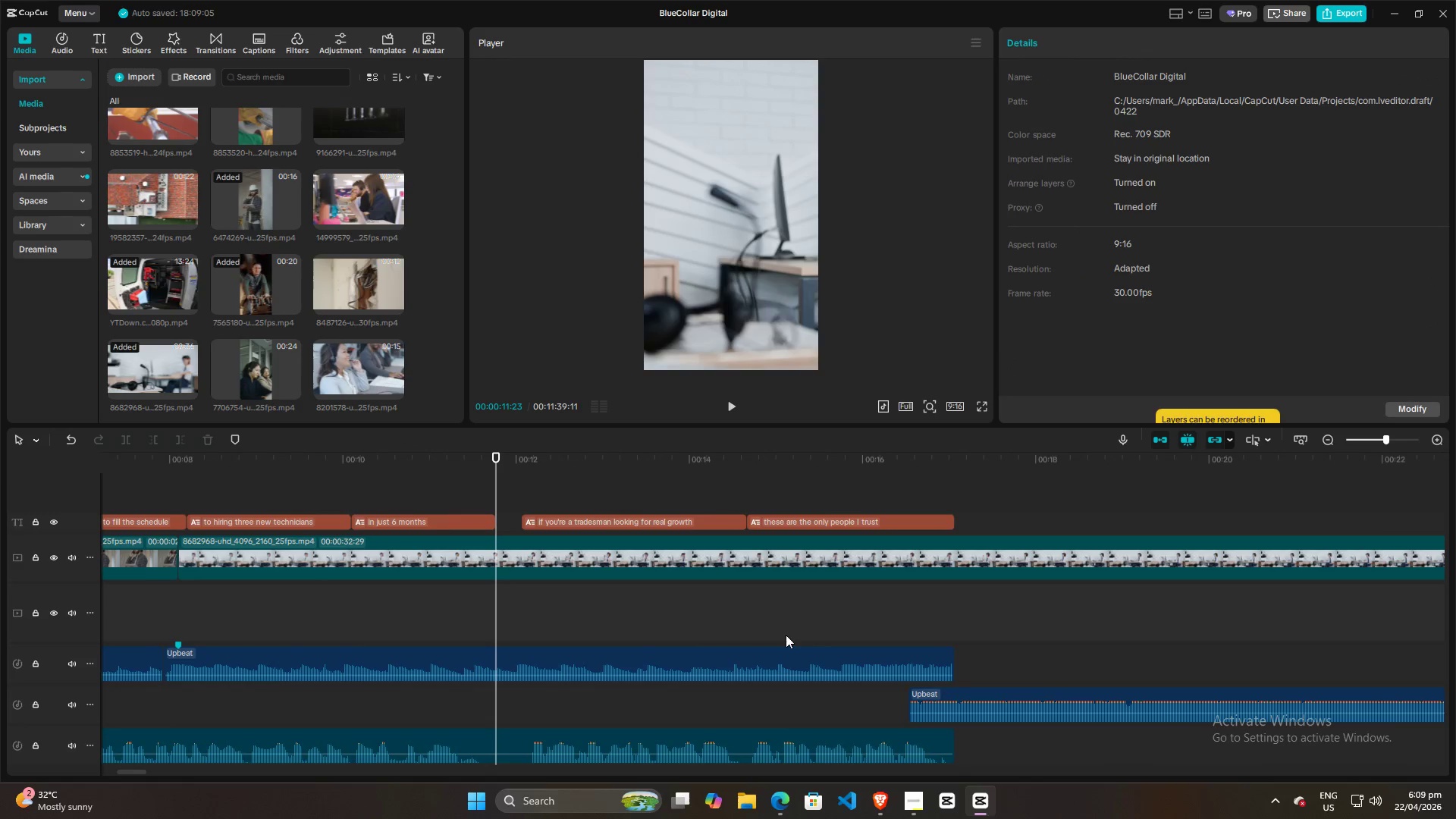 
left_click([906, 657])
 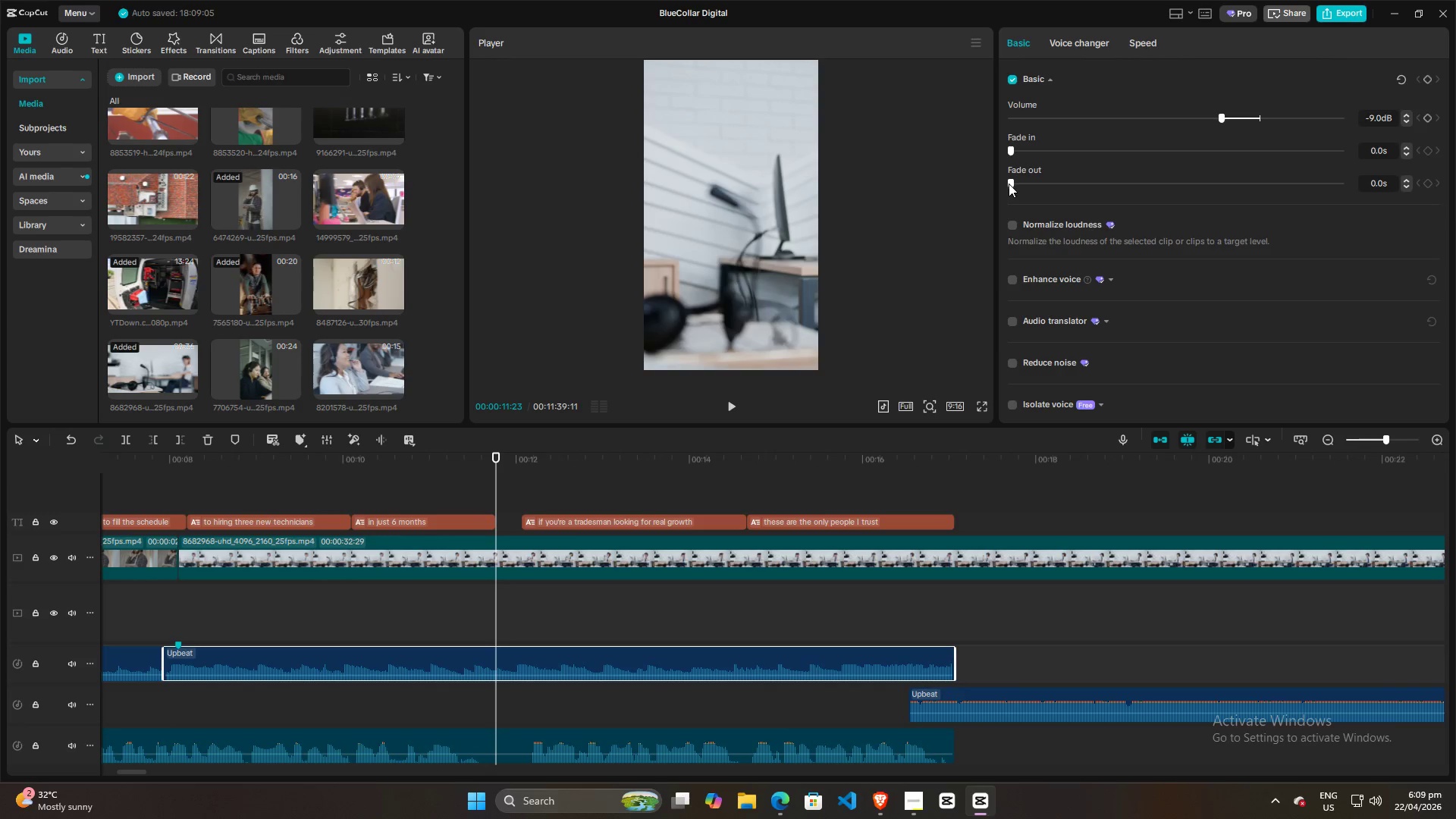 
left_click_drag(start_coordinate=[1009, 184], to_coordinate=[1043, 184])
 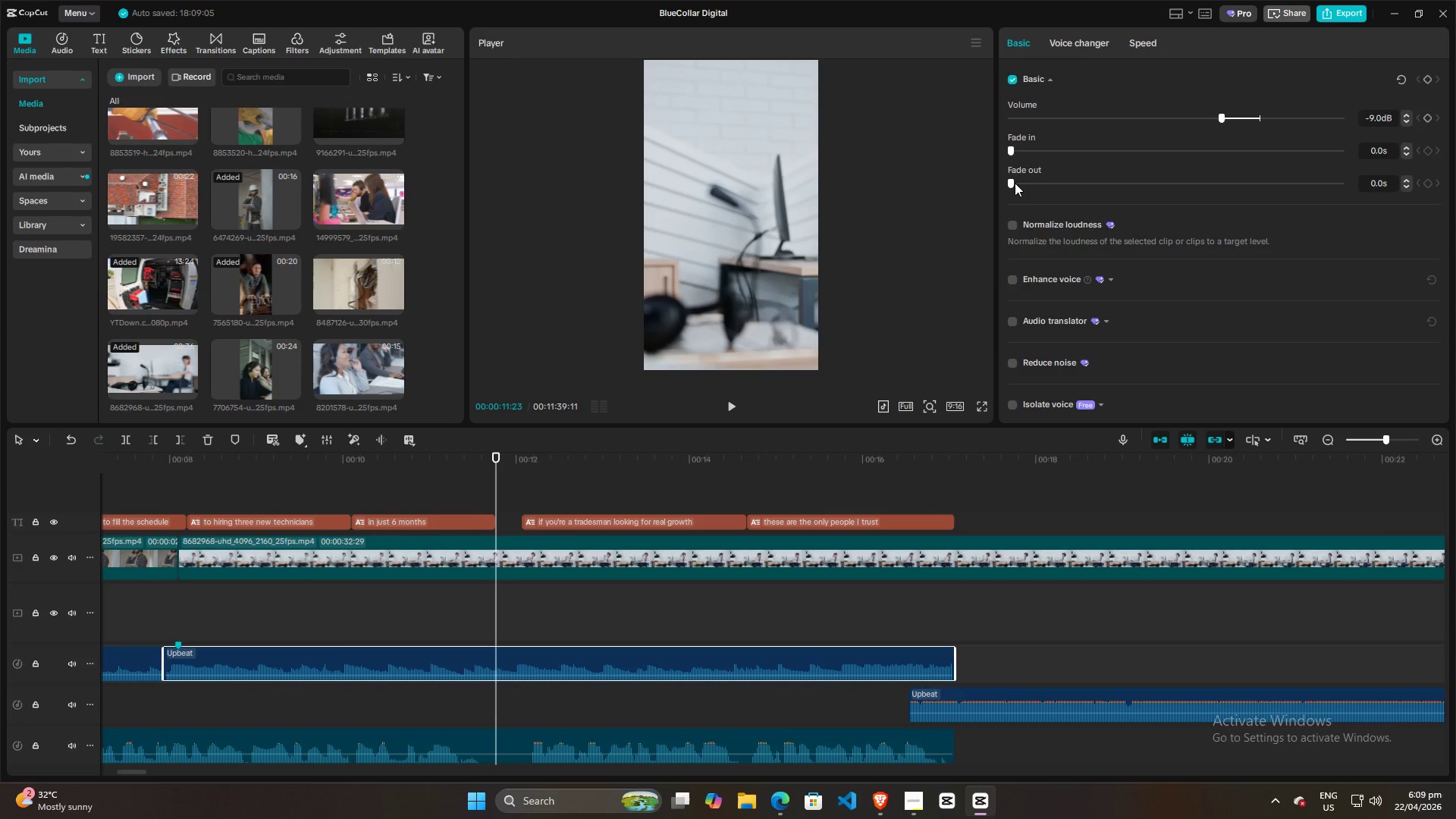 
left_click_drag(start_coordinate=[1013, 183], to_coordinate=[1031, 184])
 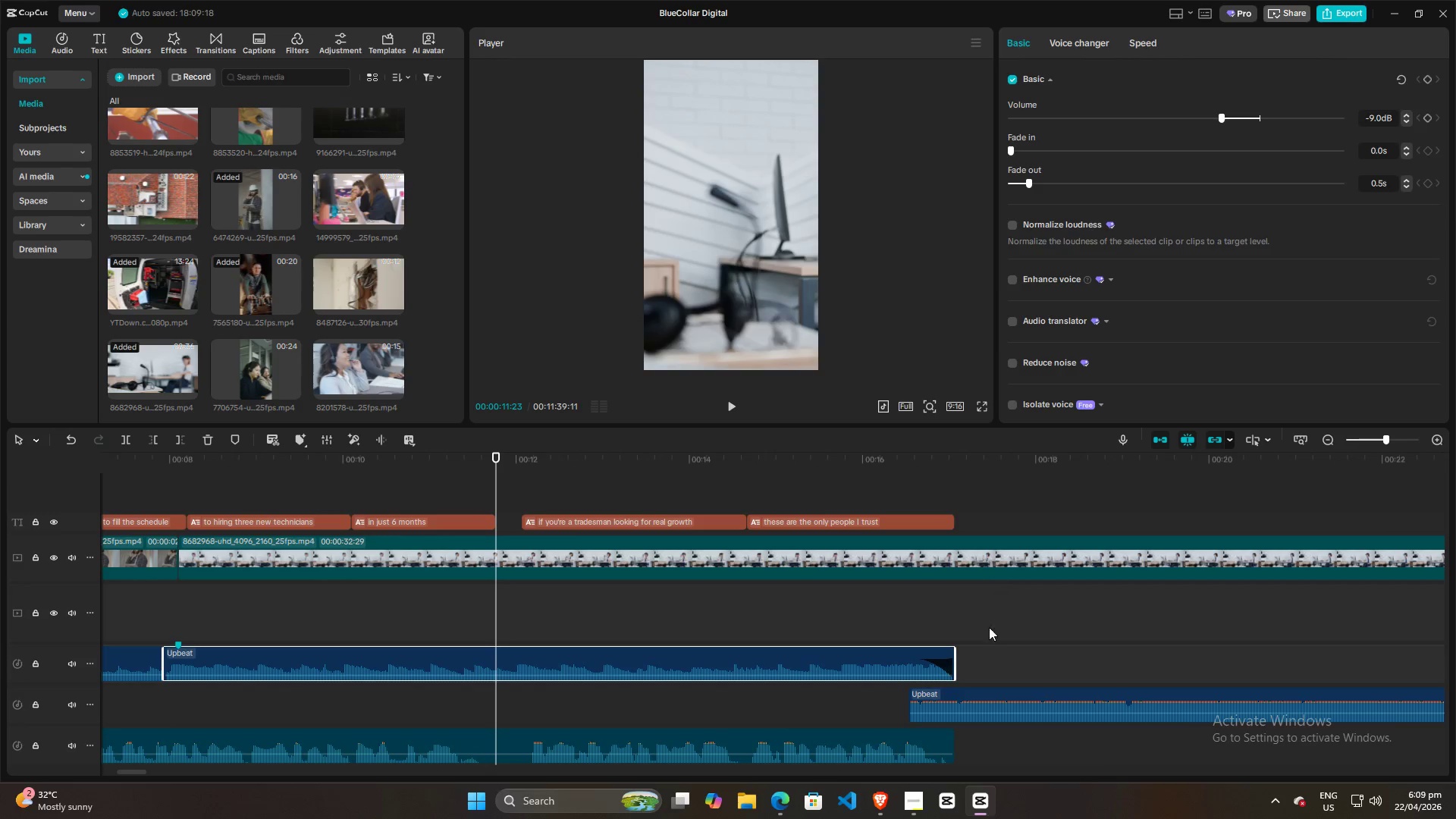 
left_click([990, 642])
 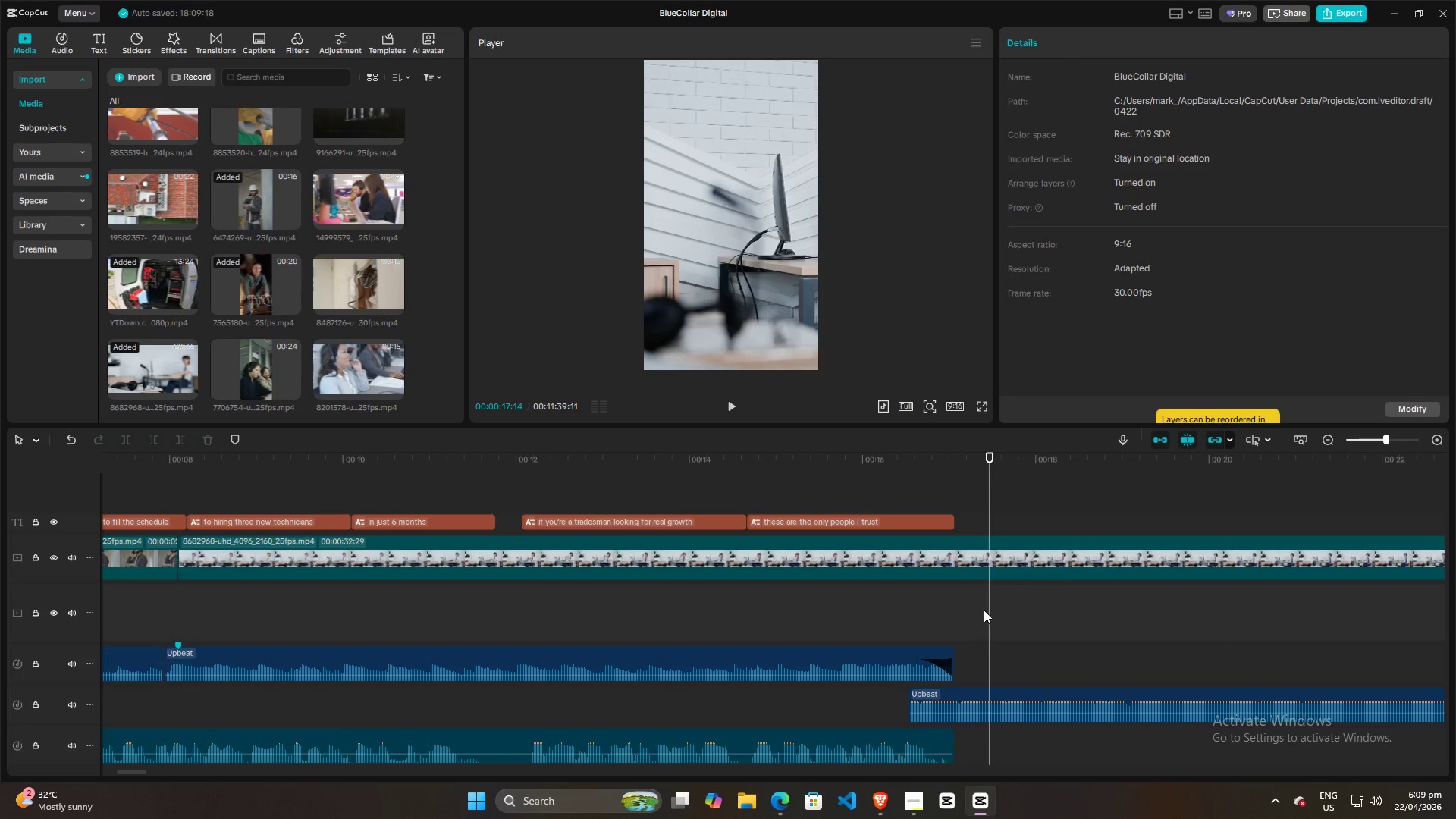 
left_click_drag(start_coordinate=[987, 610], to_coordinate=[919, 612])
 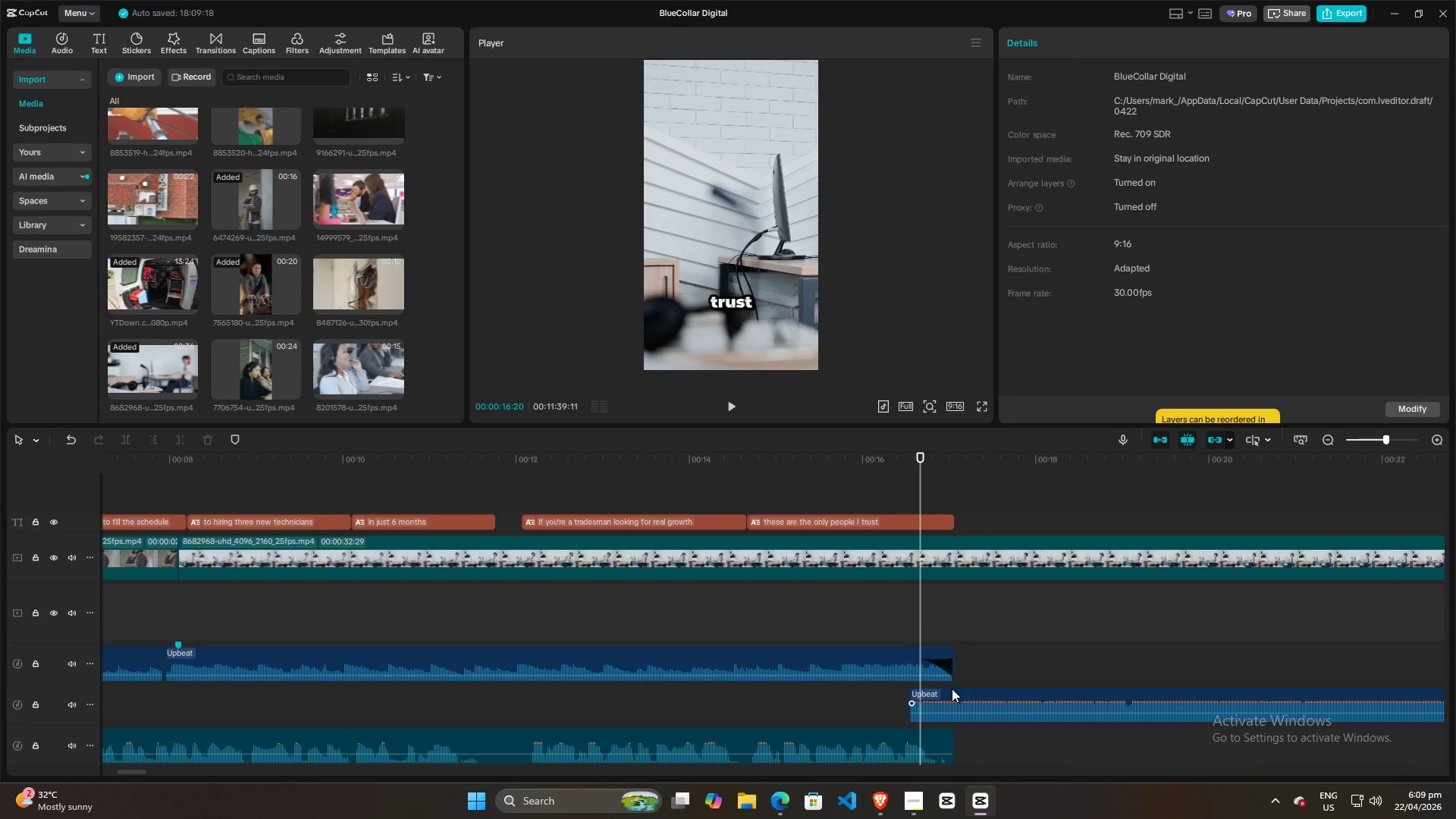 
left_click_drag(start_coordinate=[952, 689], to_coordinate=[968, 691])
 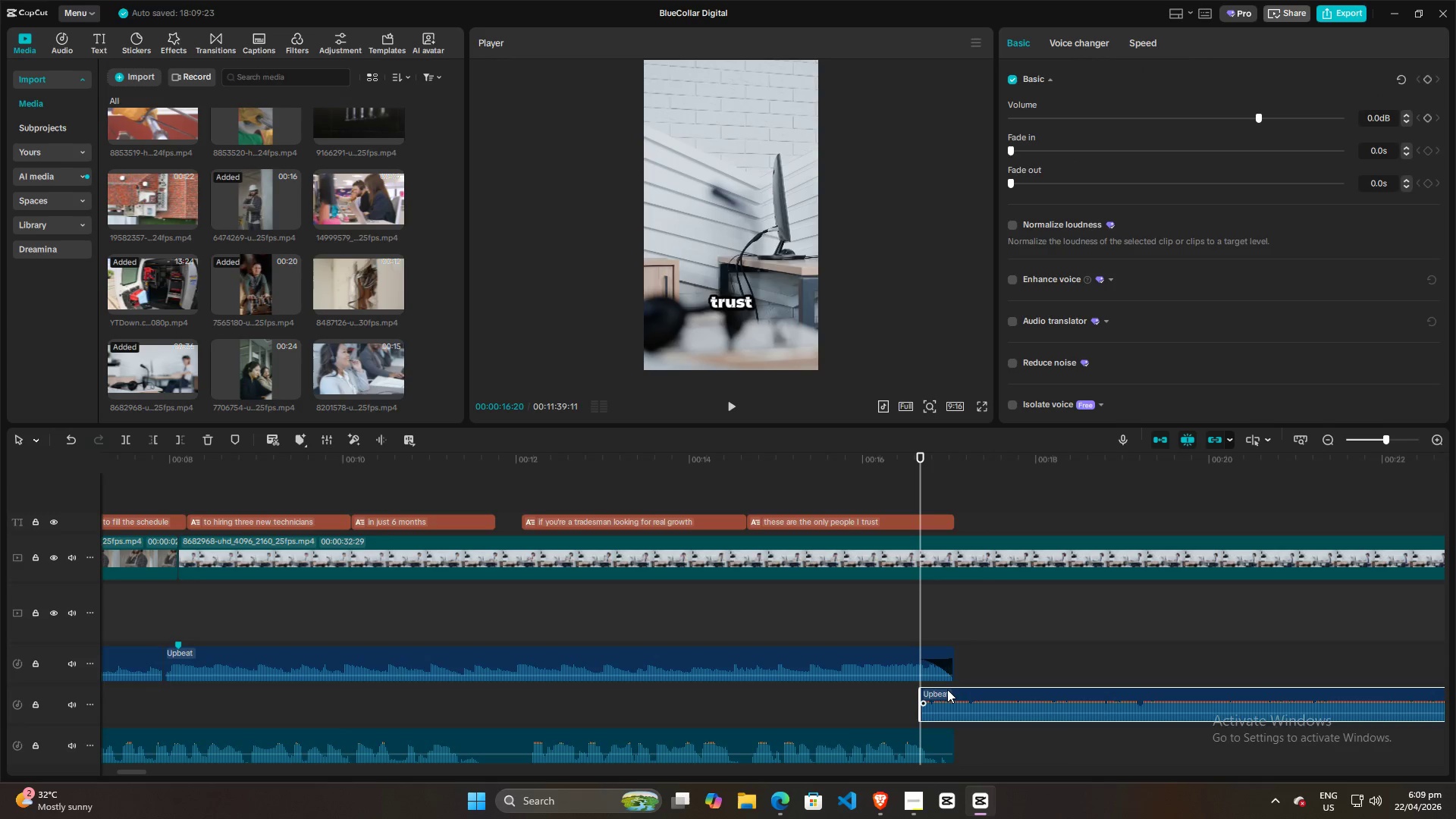 
left_click([947, 689])
 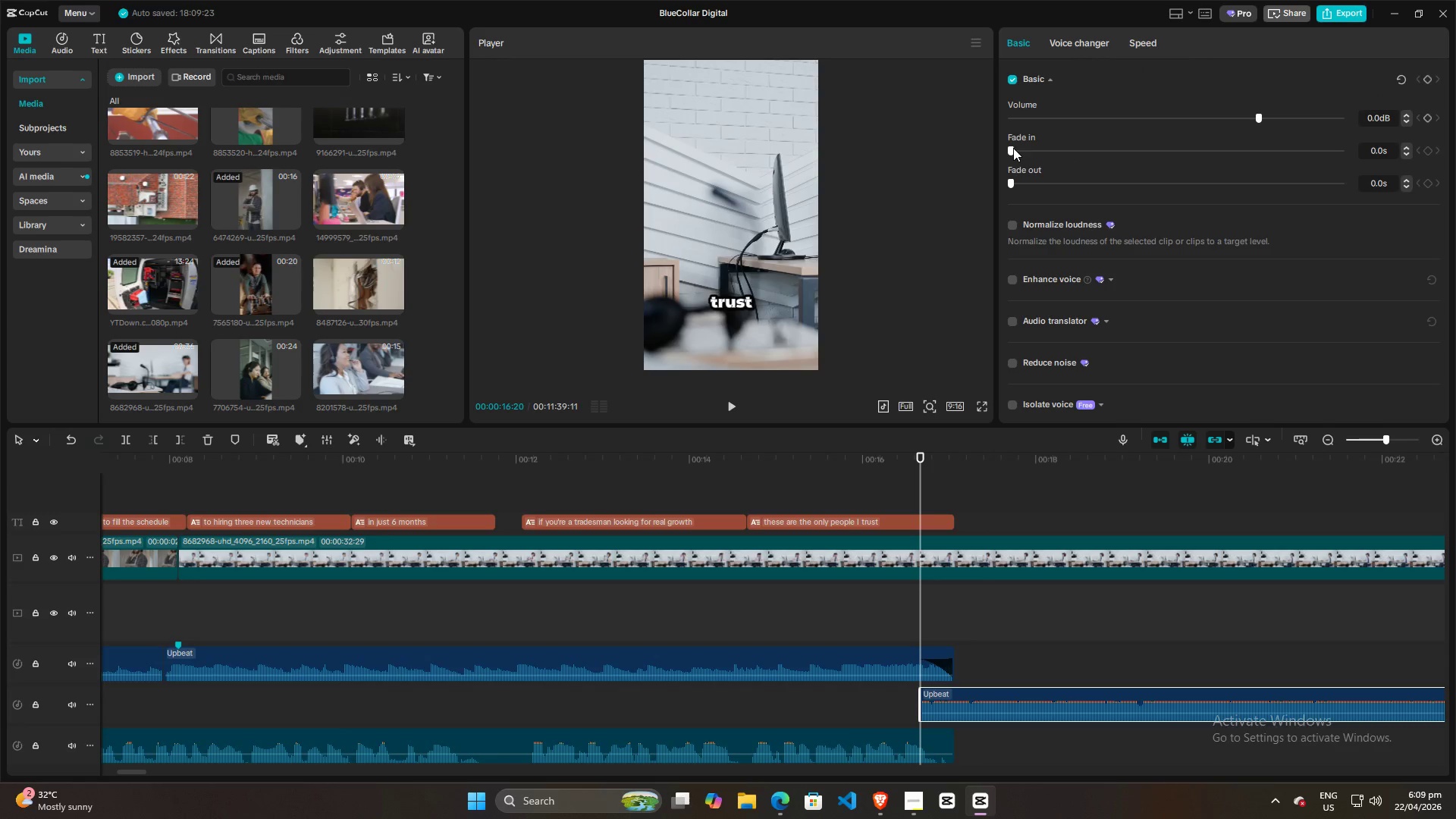 
left_click_drag(start_coordinate=[1012, 148], to_coordinate=[1029, 151])
 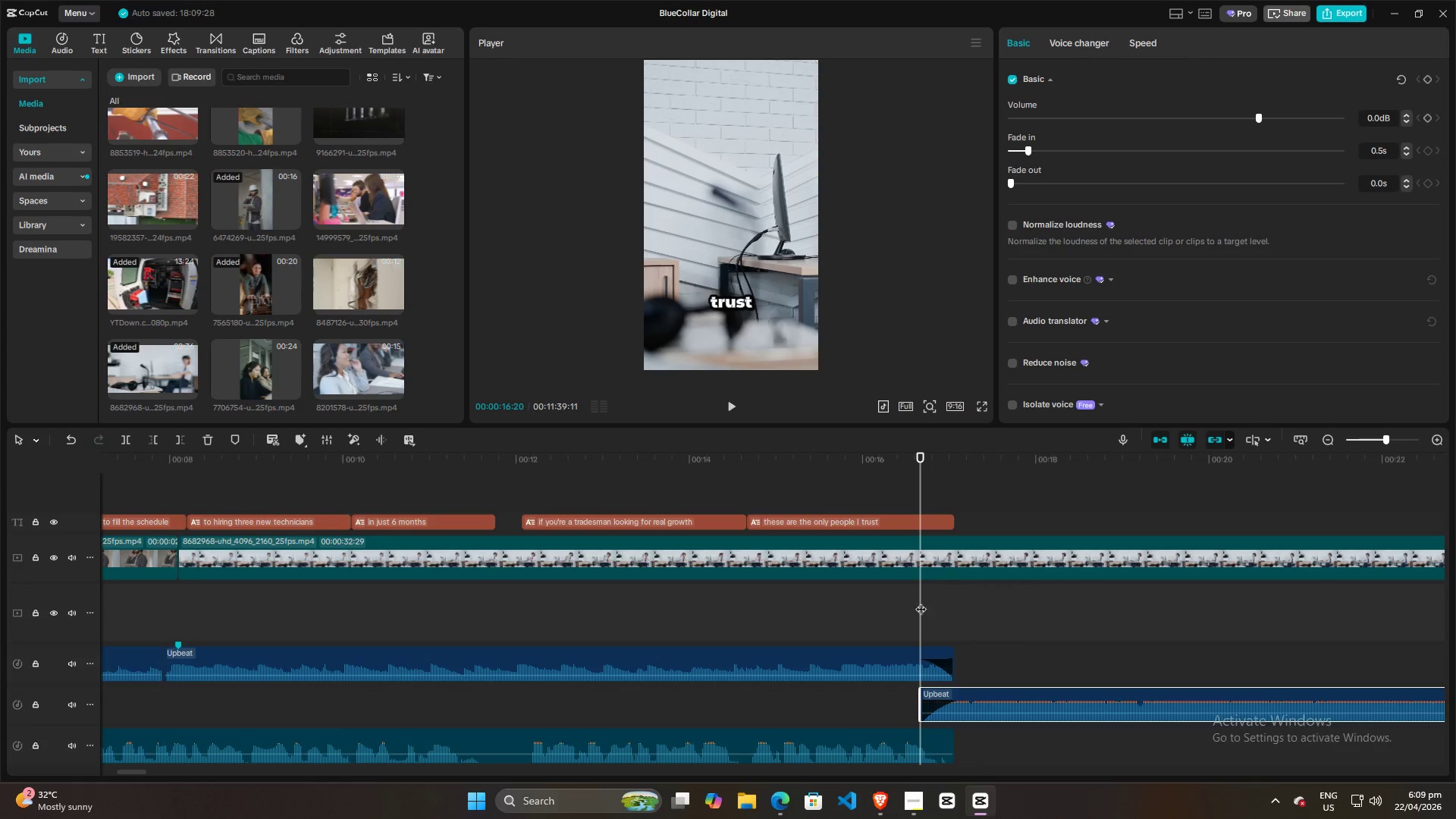 
left_click([894, 620])
 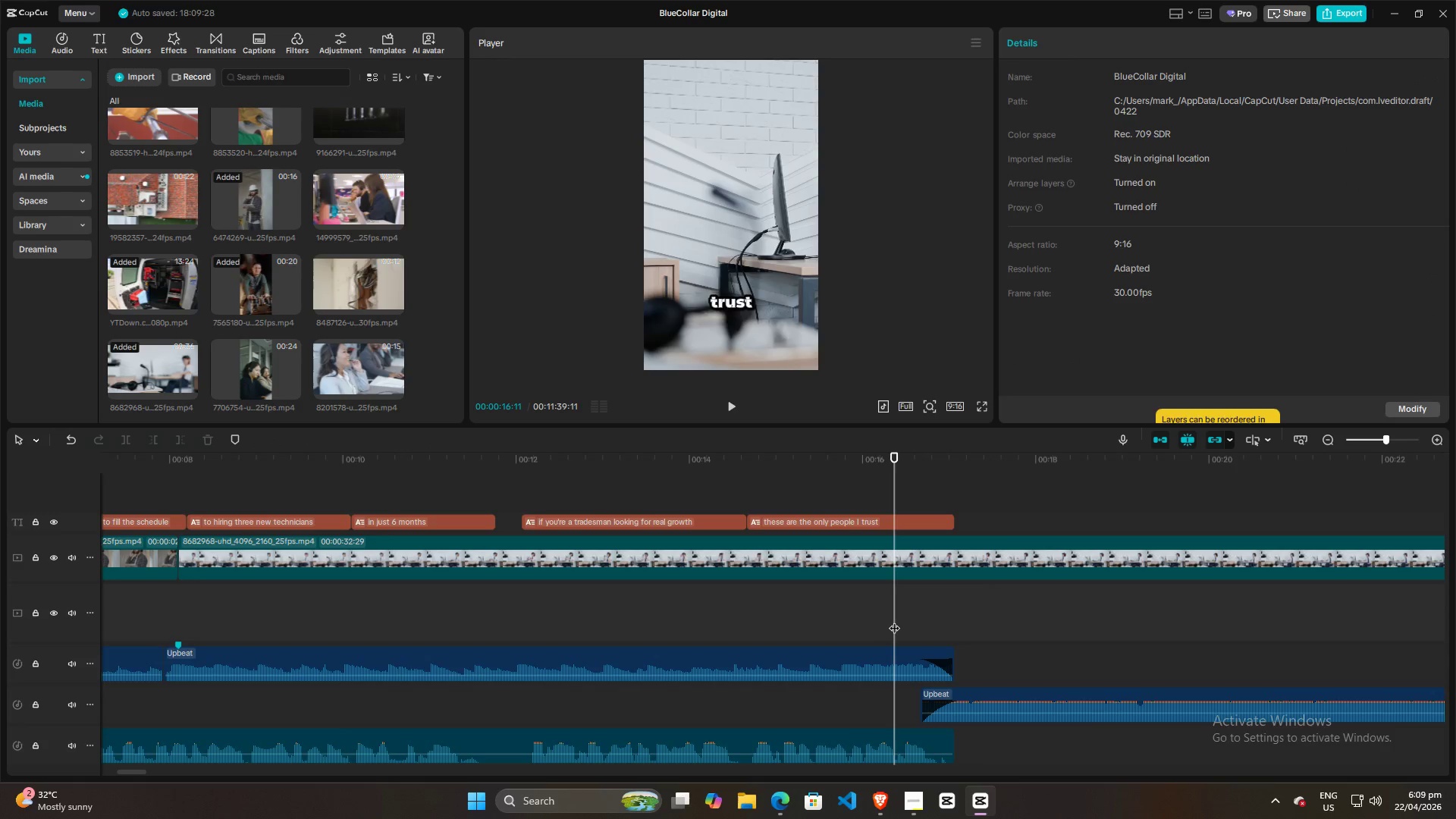 
key(Space)
 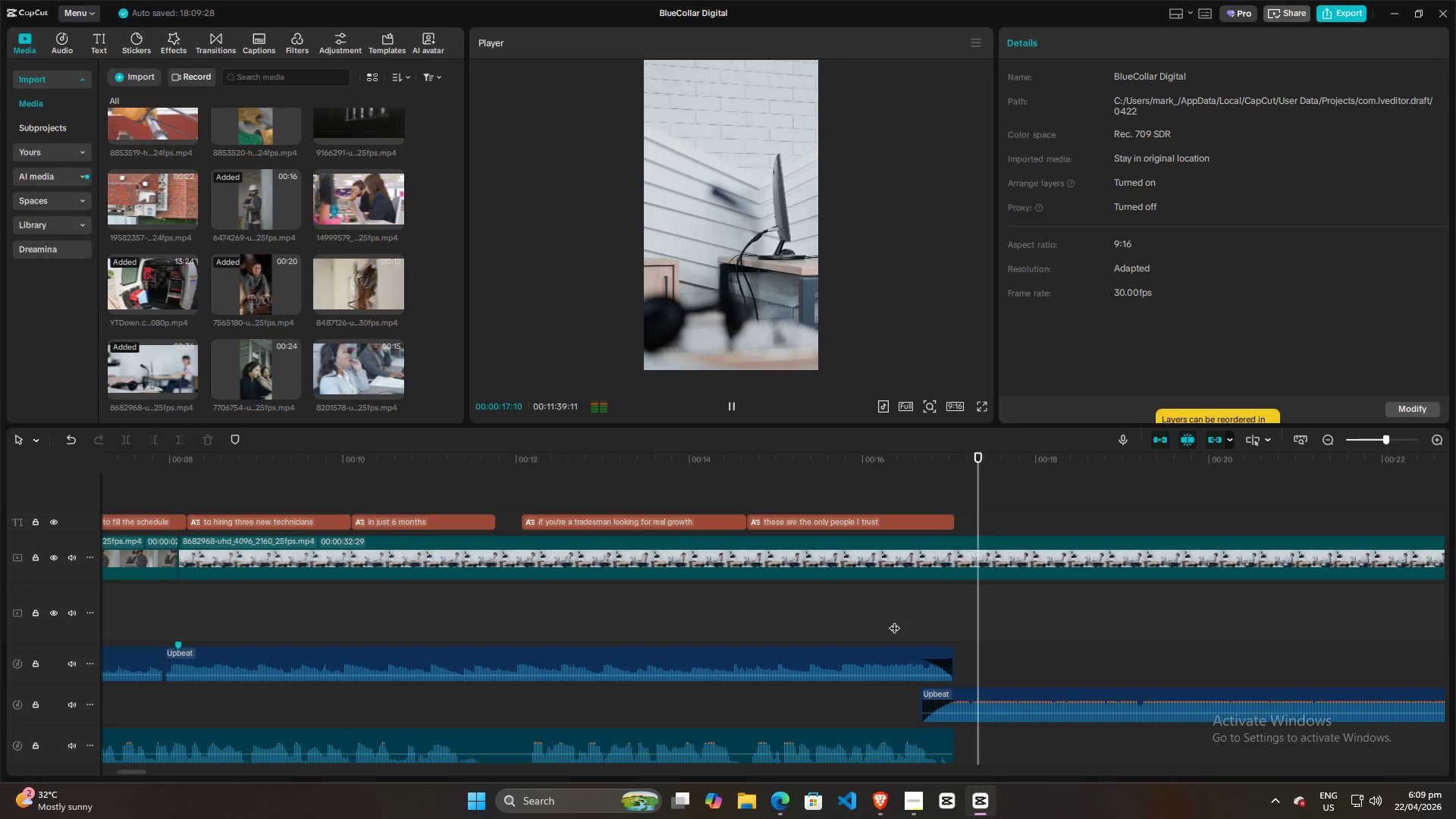 
key(Space)
 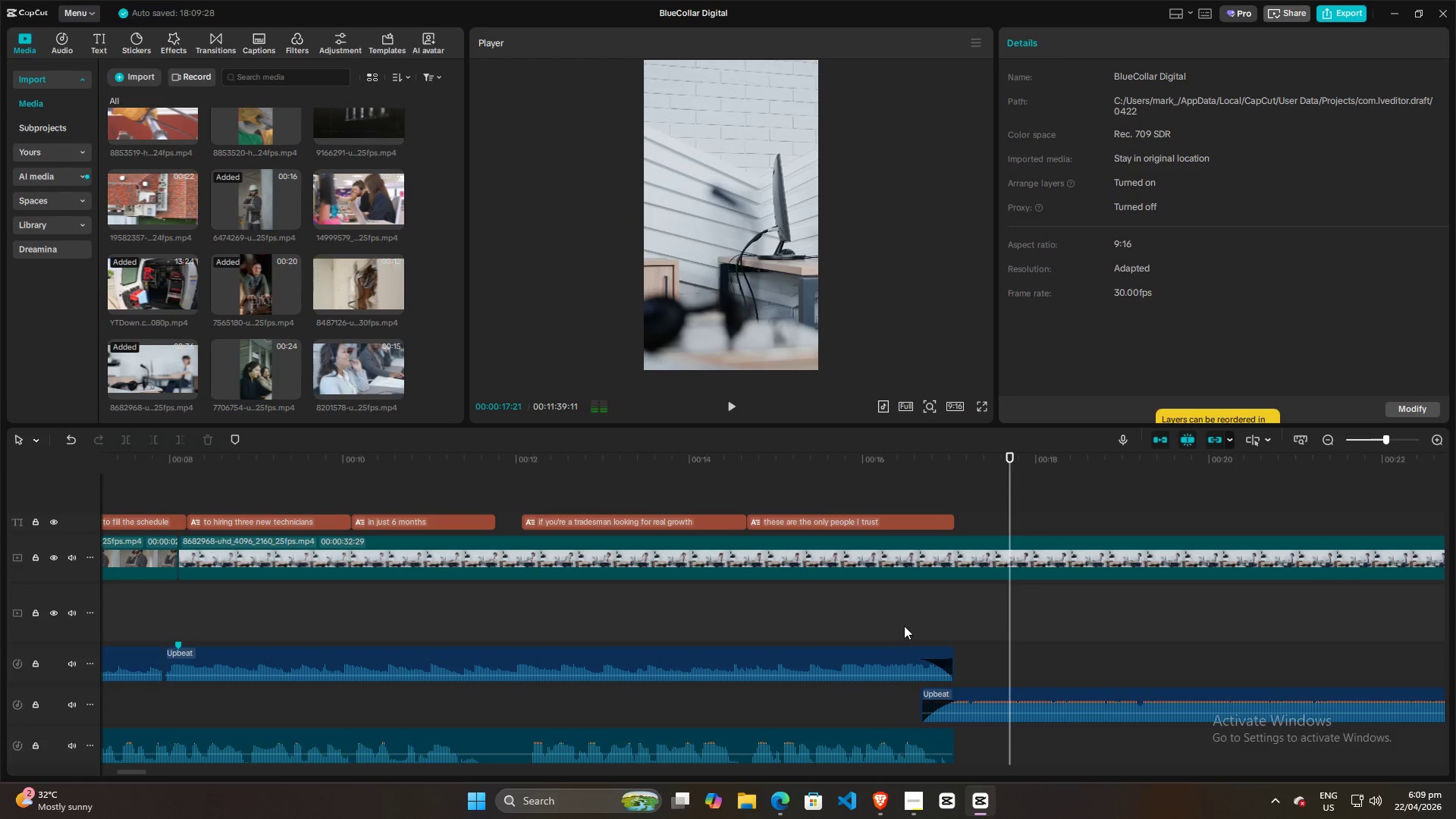 
hold_key(key=ControlLeft, duration=0.89)
scroll: coordinate [898, 613], scroll_direction: down, amount: 11.0
 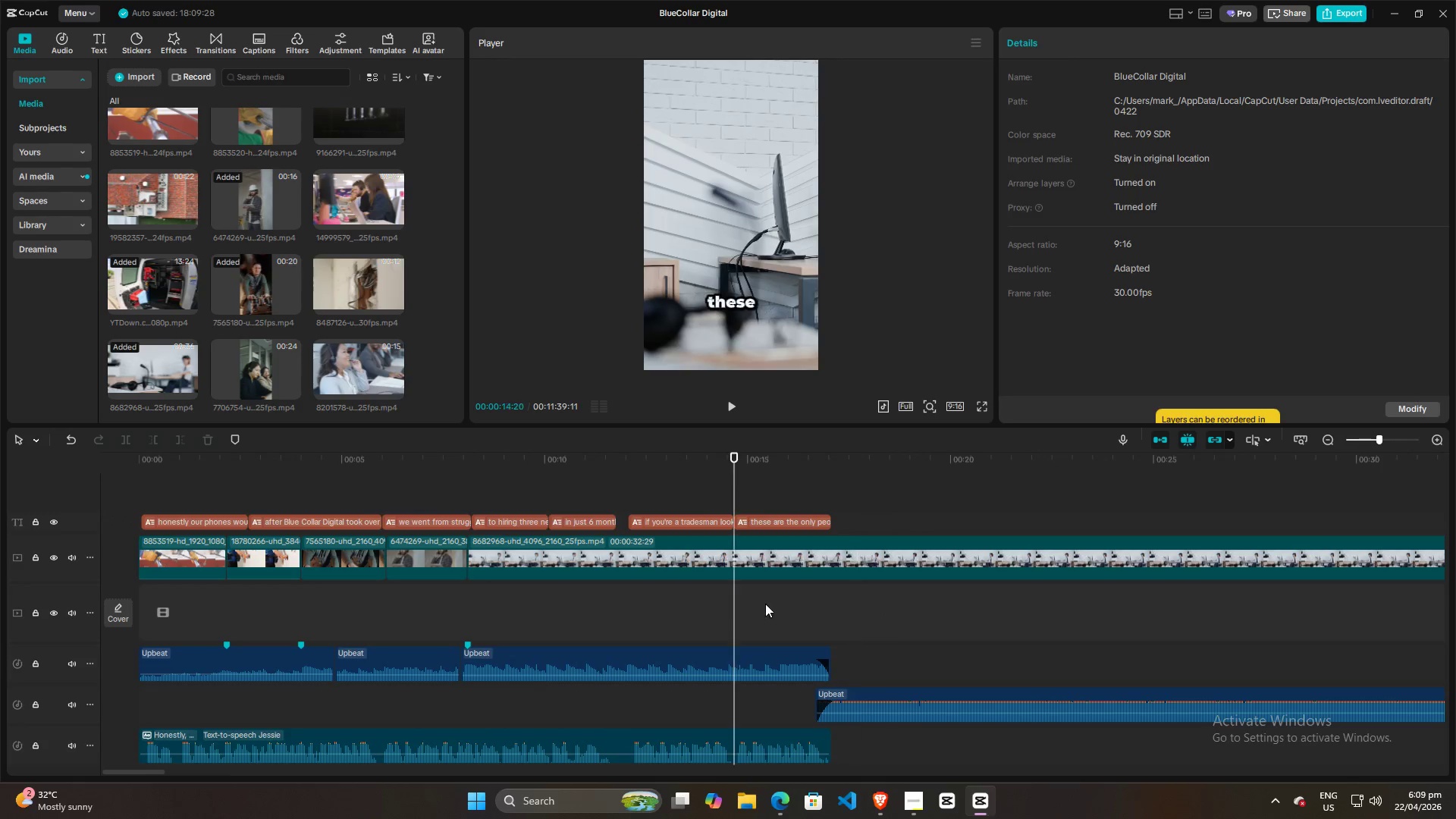 
double_click([772, 604])
 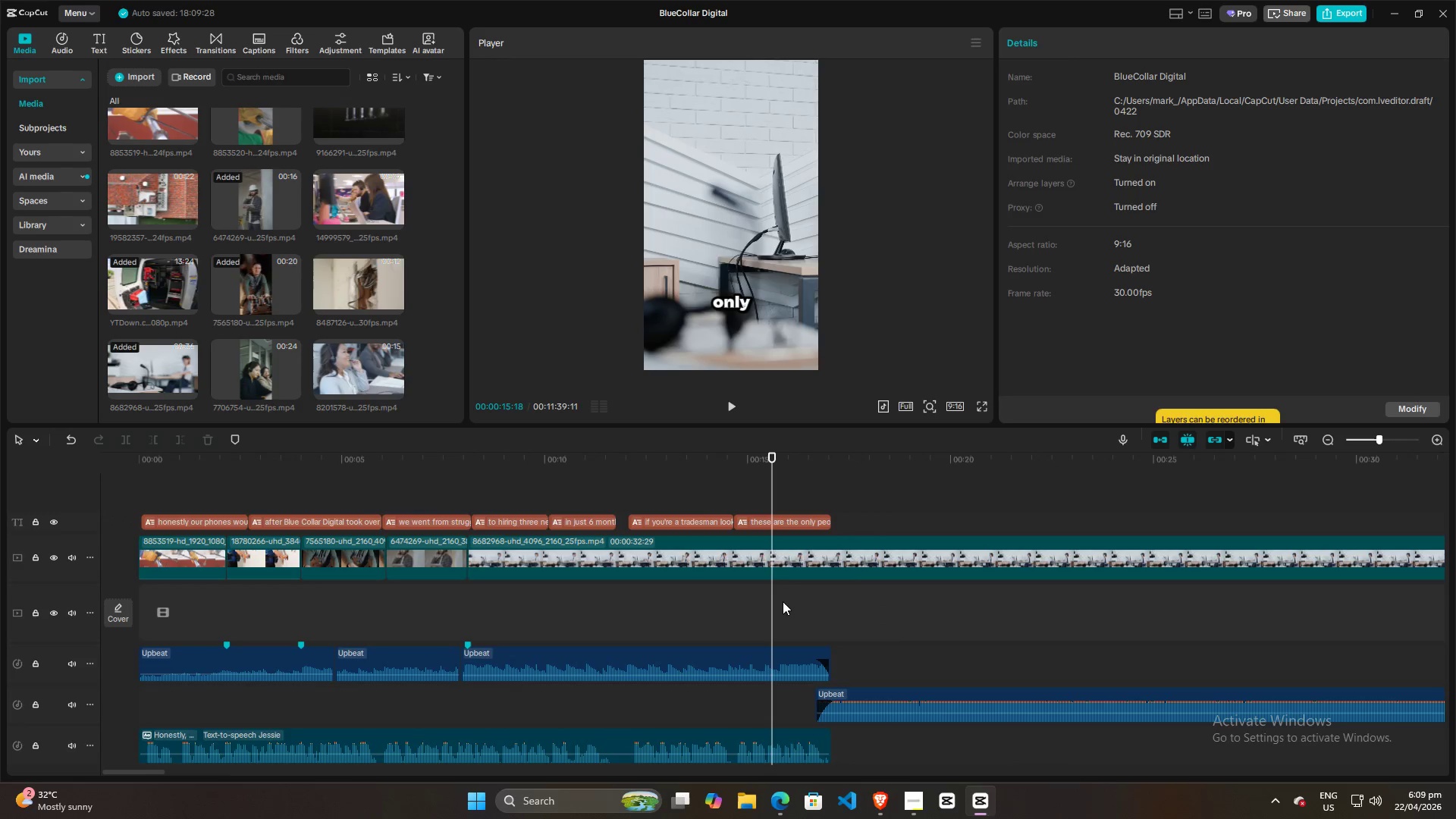 
key(Space)
 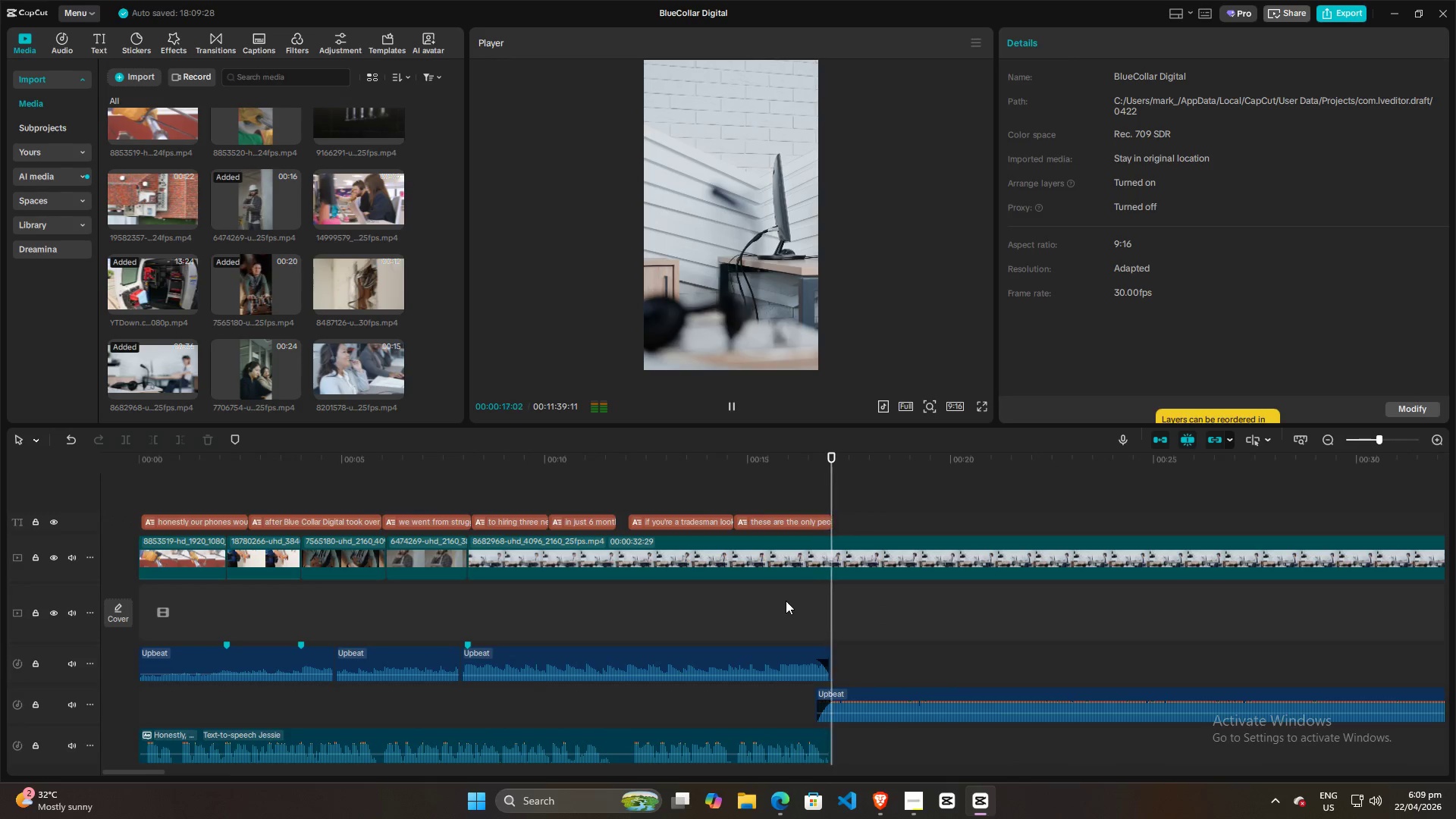 
key(Space)
 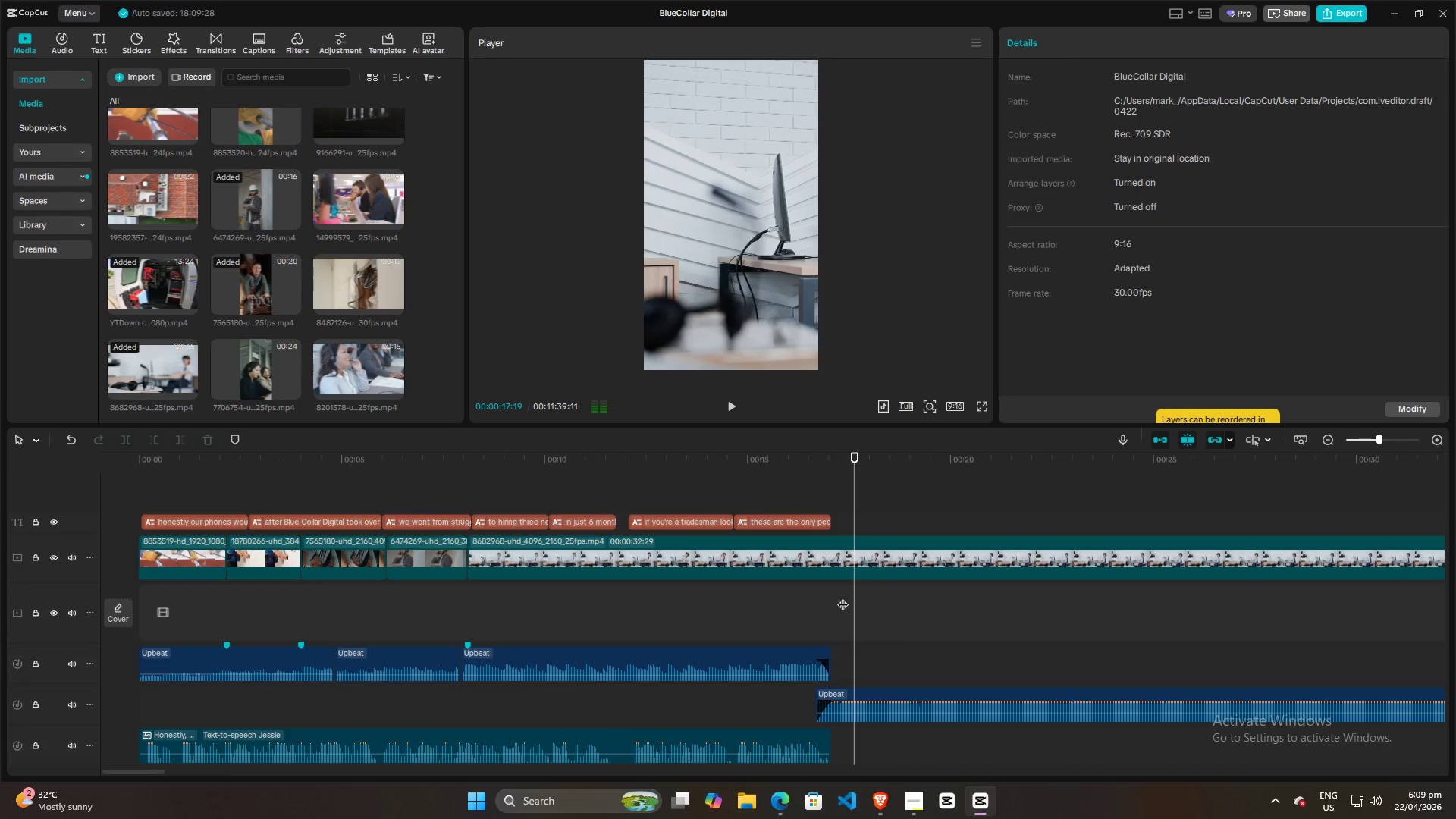 
hold_key(key=ControlLeft, duration=0.55)
scroll: coordinate [843, 598], scroll_direction: down, amount: 4.0
 